 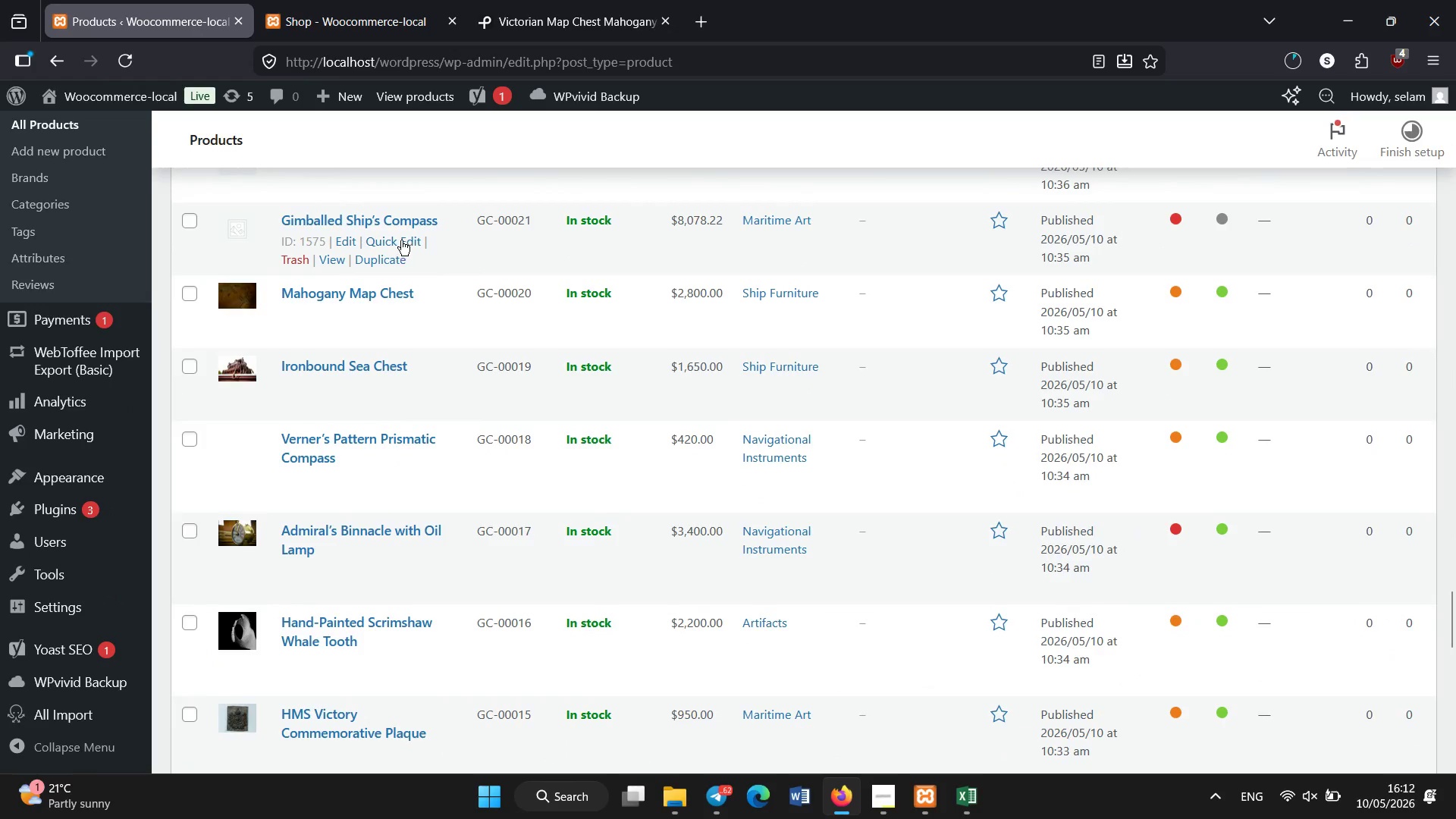 
left_click([378, 224])
 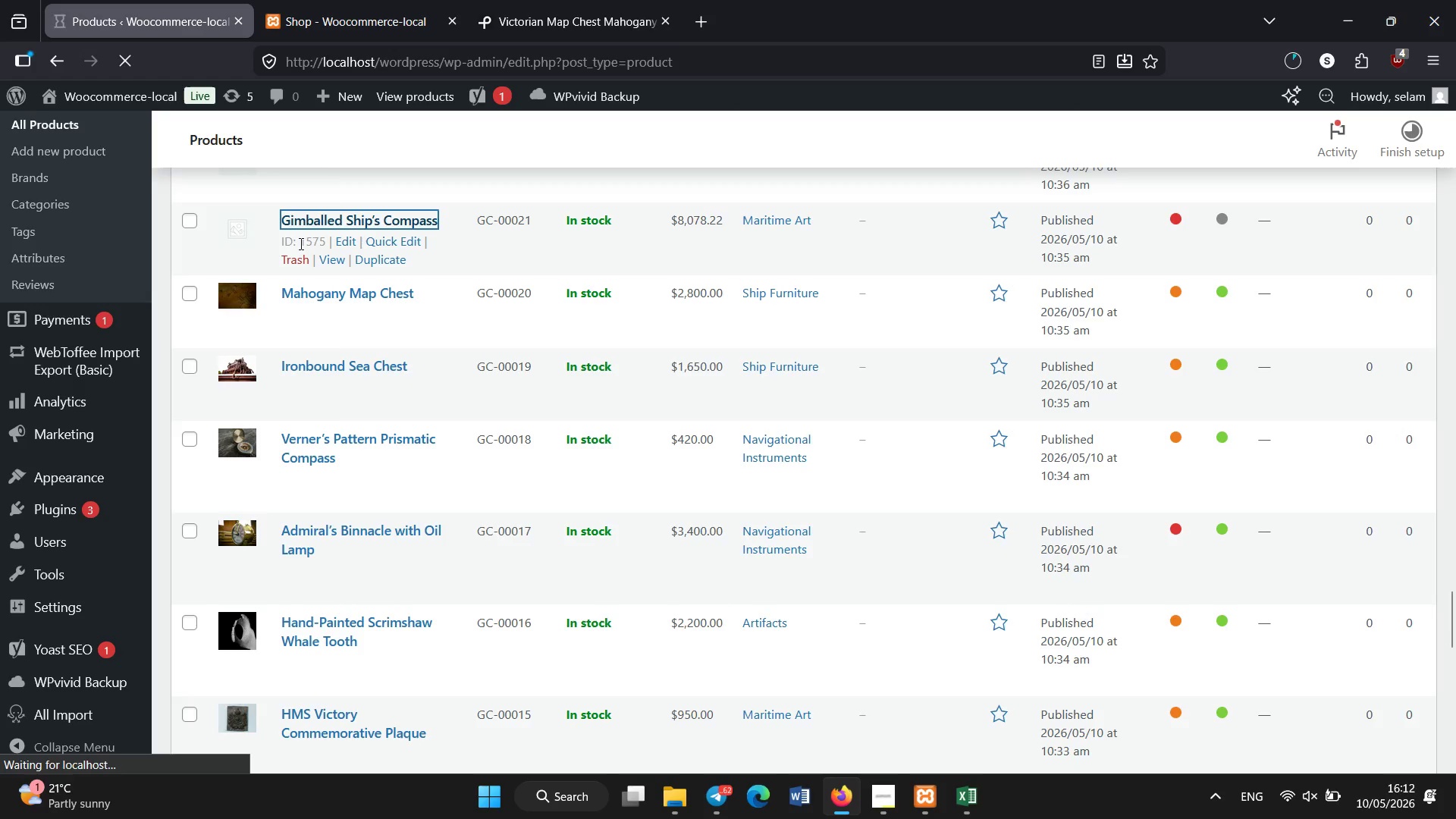 
wait(9.91)
 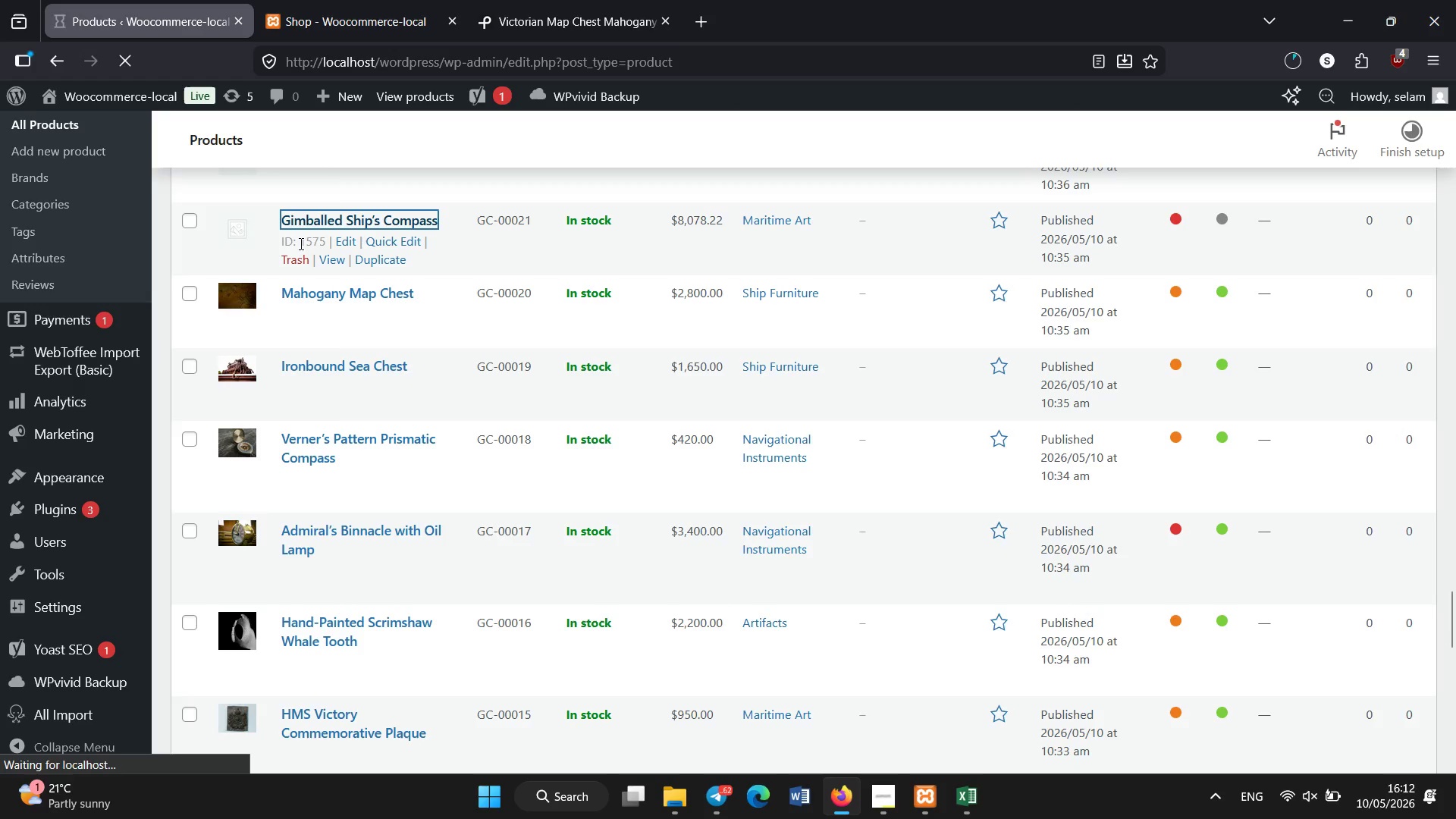 
scroll: coordinate [198, 751], scroll_direction: down, amount: 6.0
 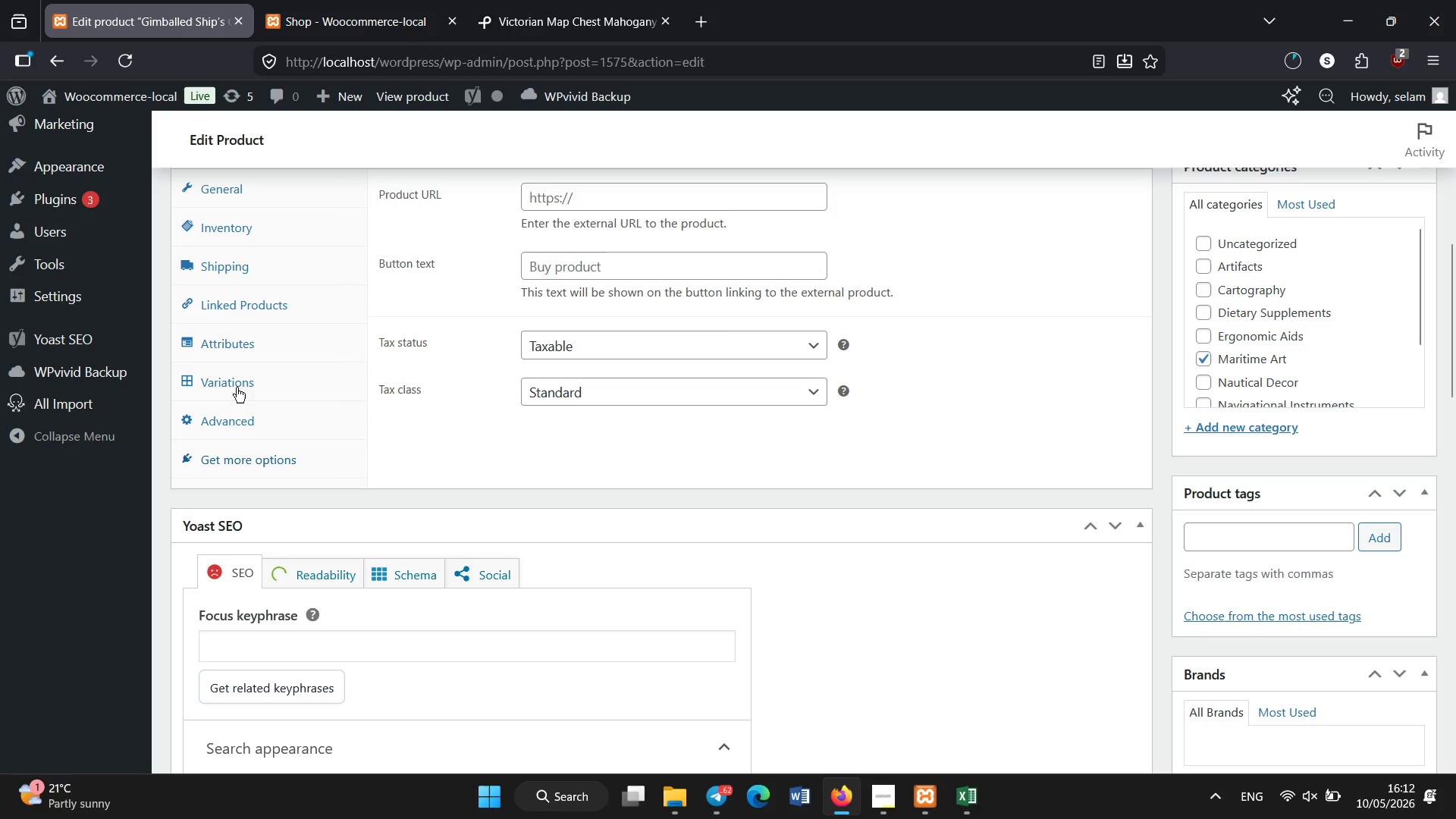 
left_click([254, 344])
 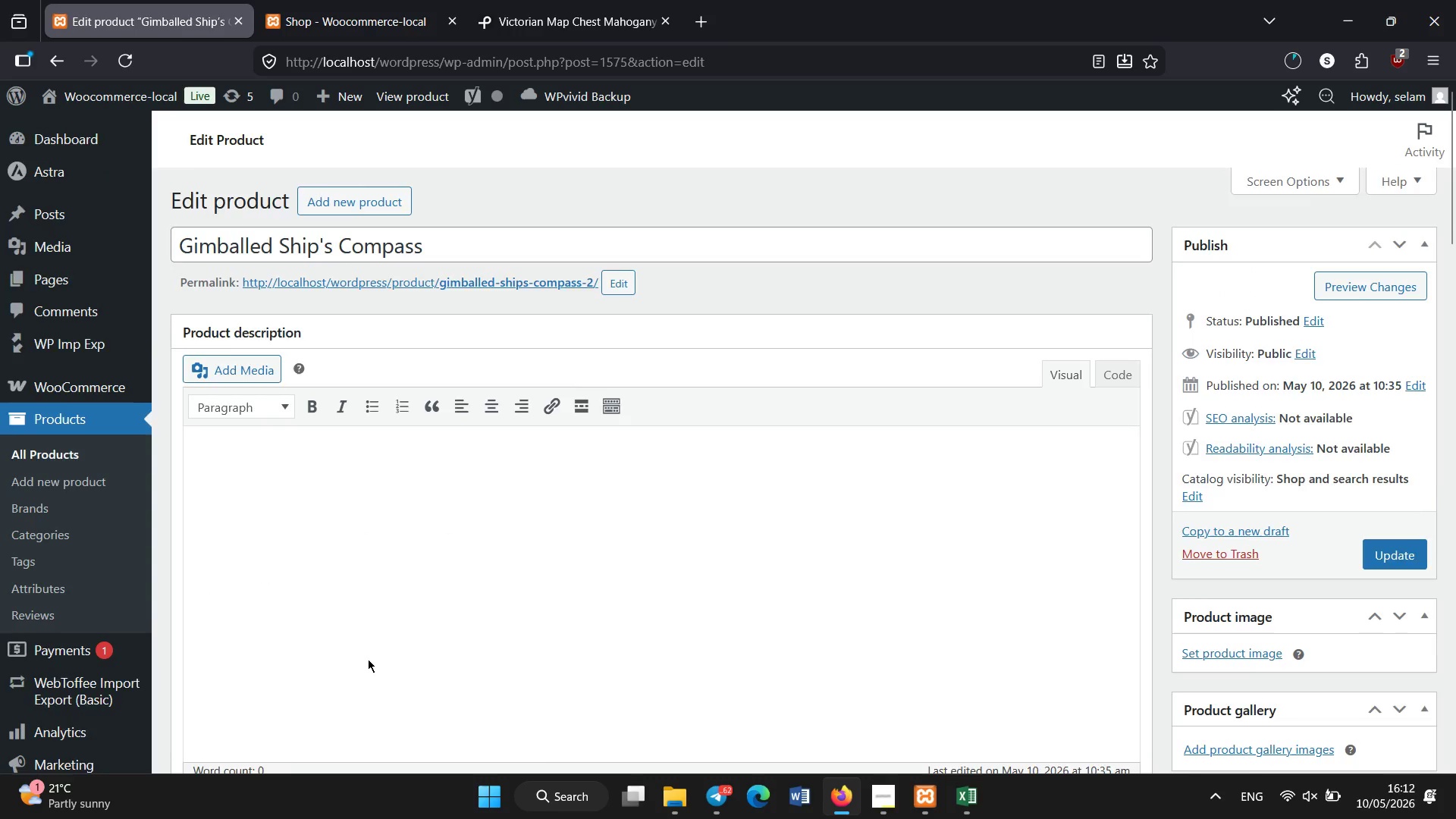 
scroll: coordinate [365, 661], scroll_direction: down, amount: 5.0
 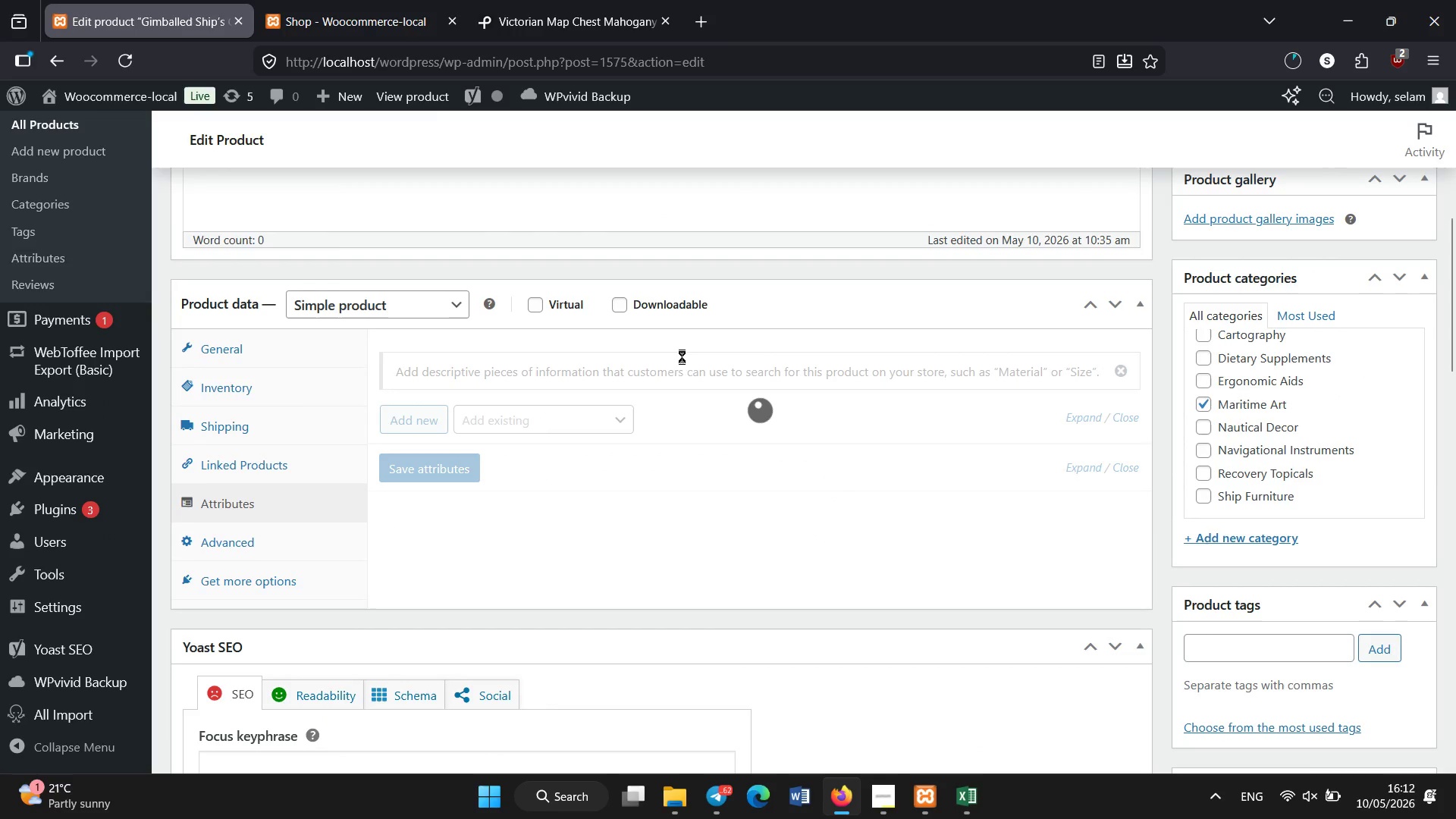 
wait(8.31)
 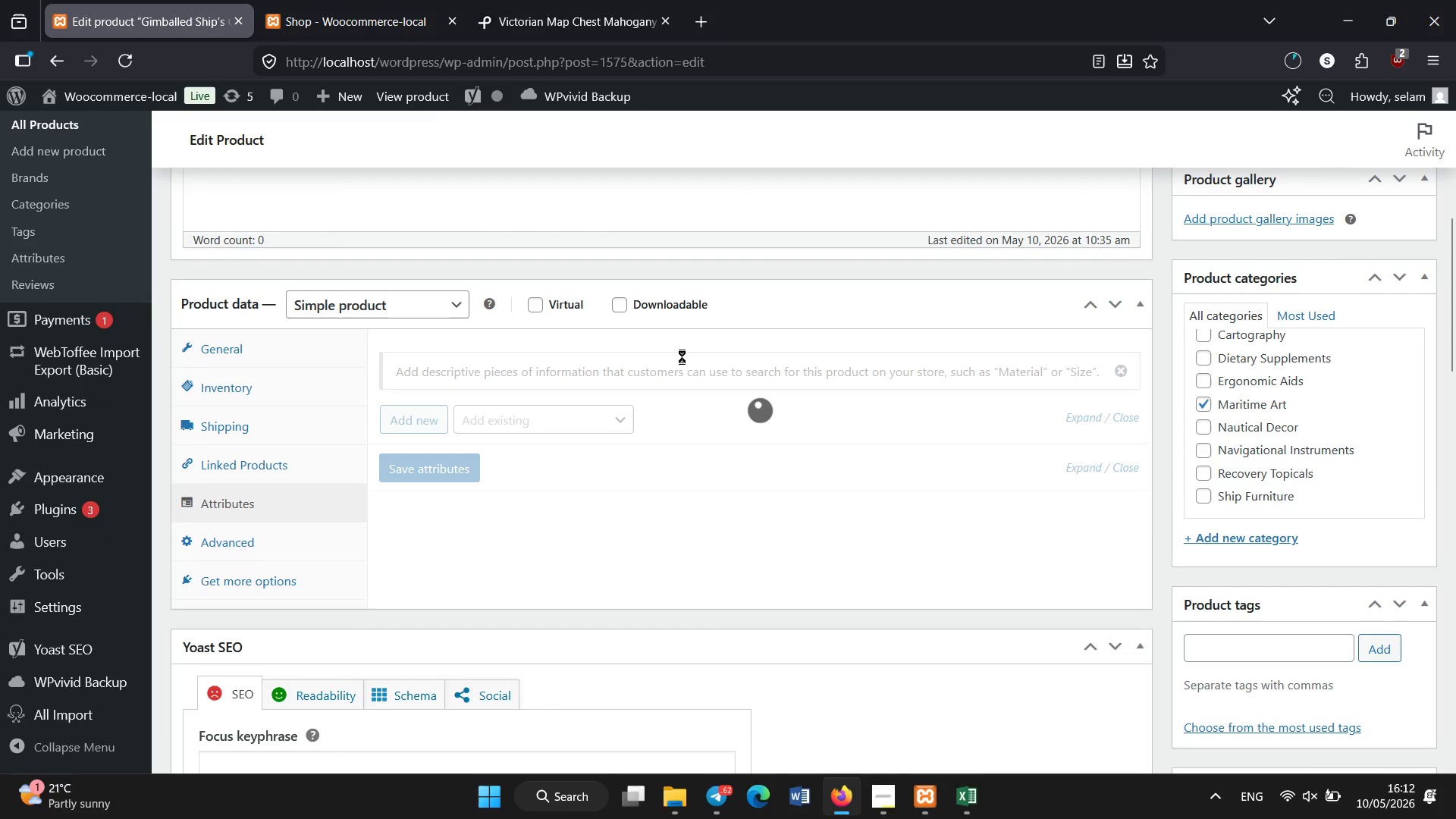 
left_click([580, 417])
 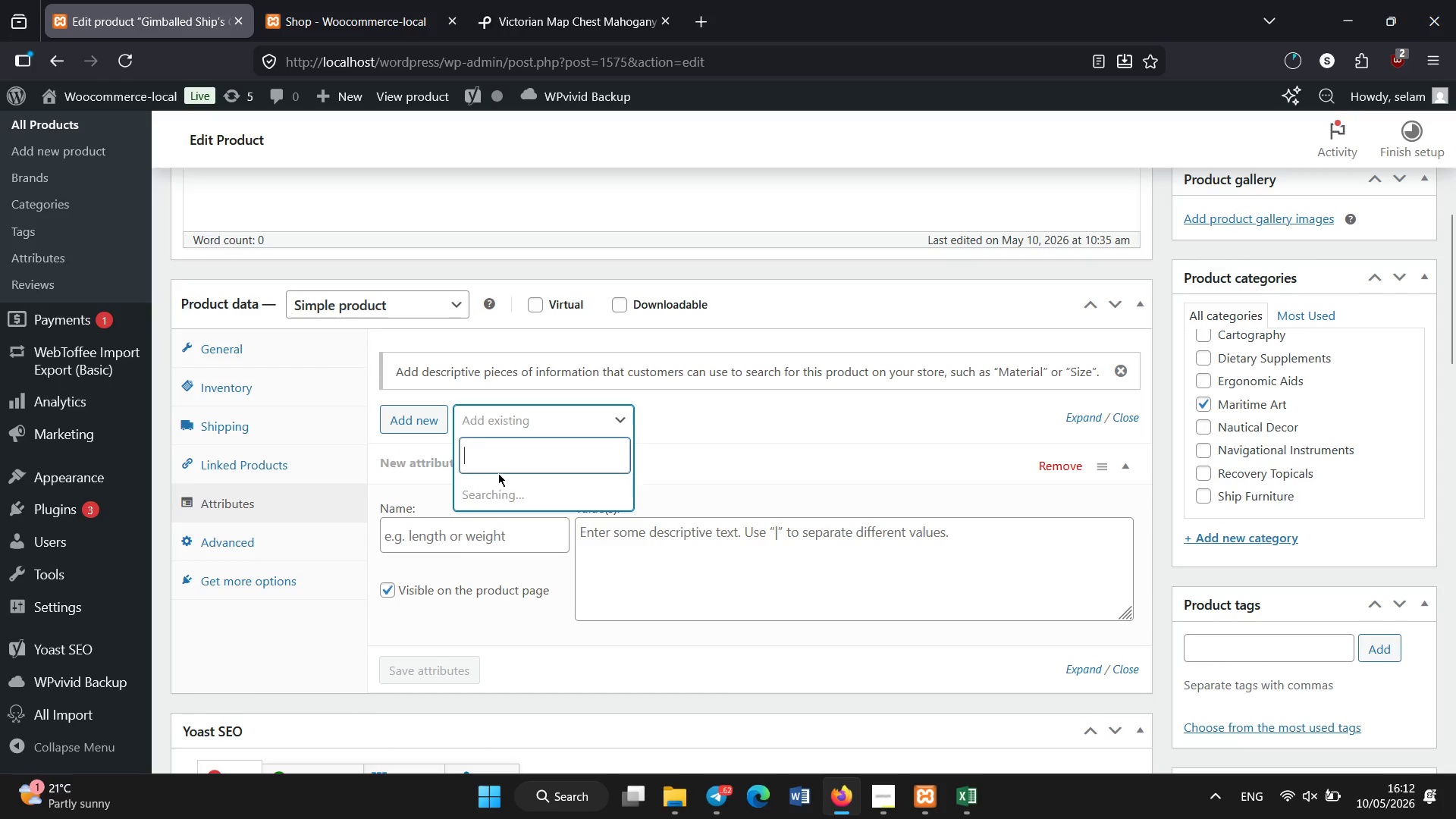 
left_click([486, 535])
 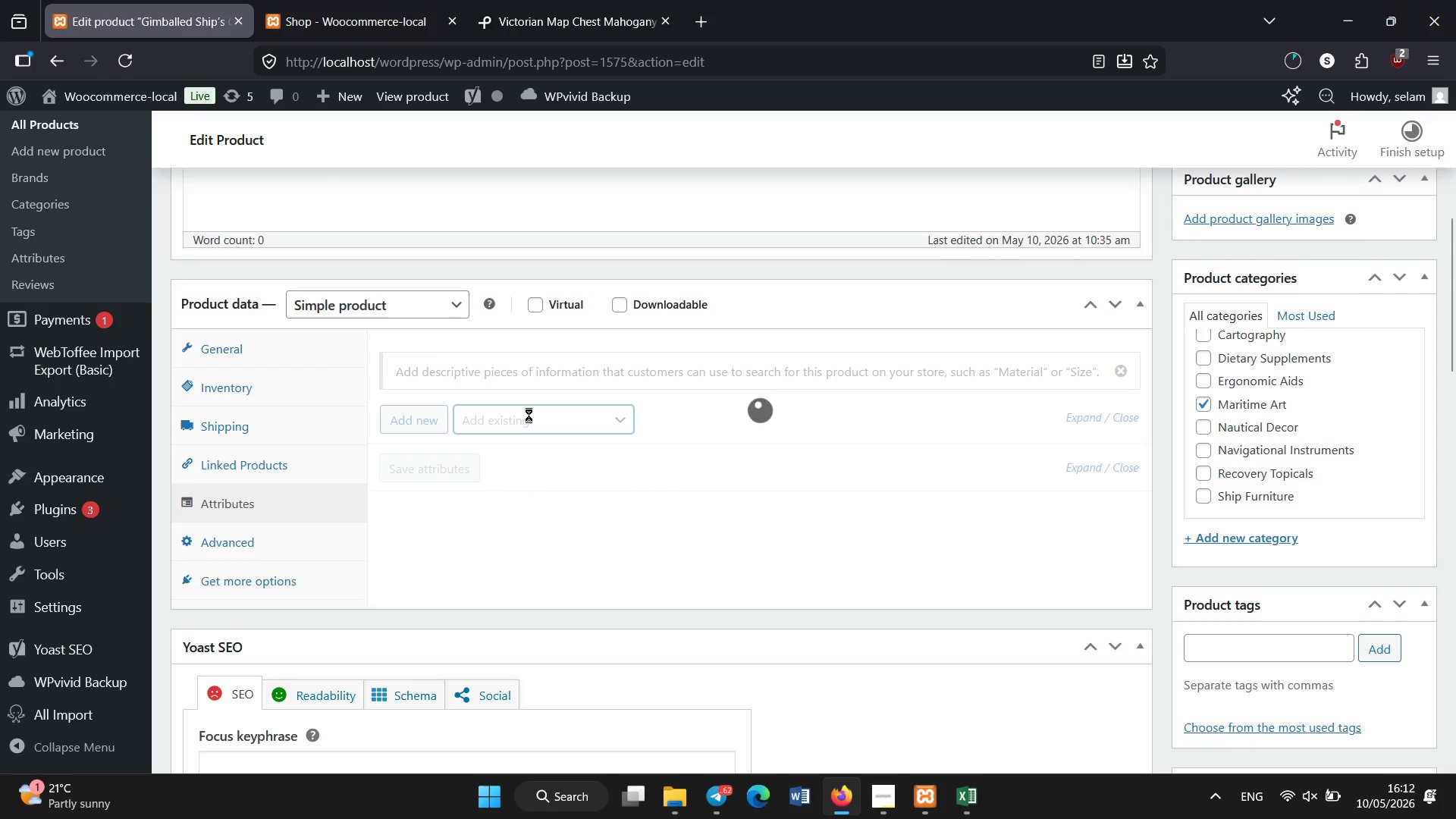 
left_click([529, 415])
 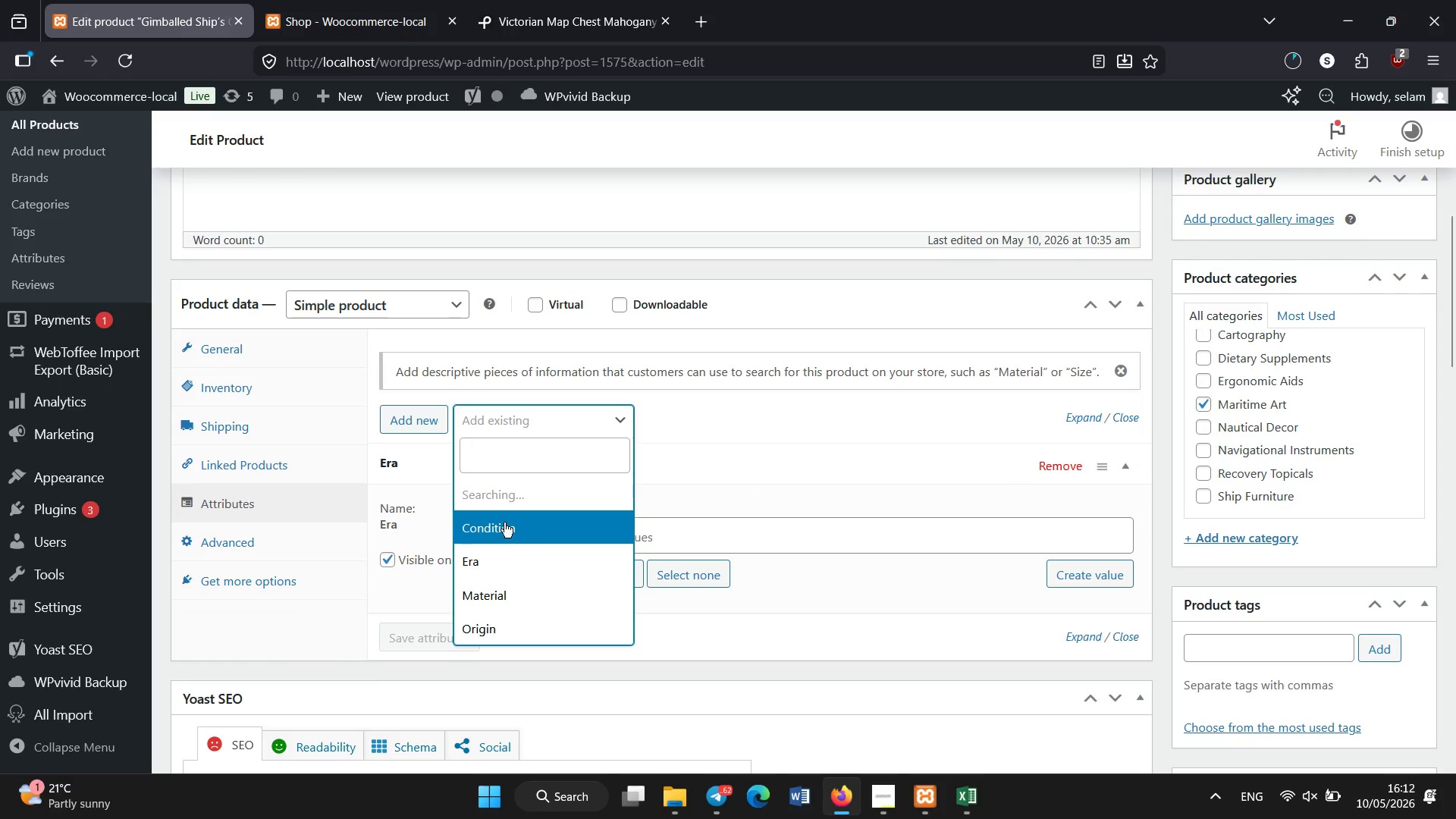 
left_click([504, 522])
 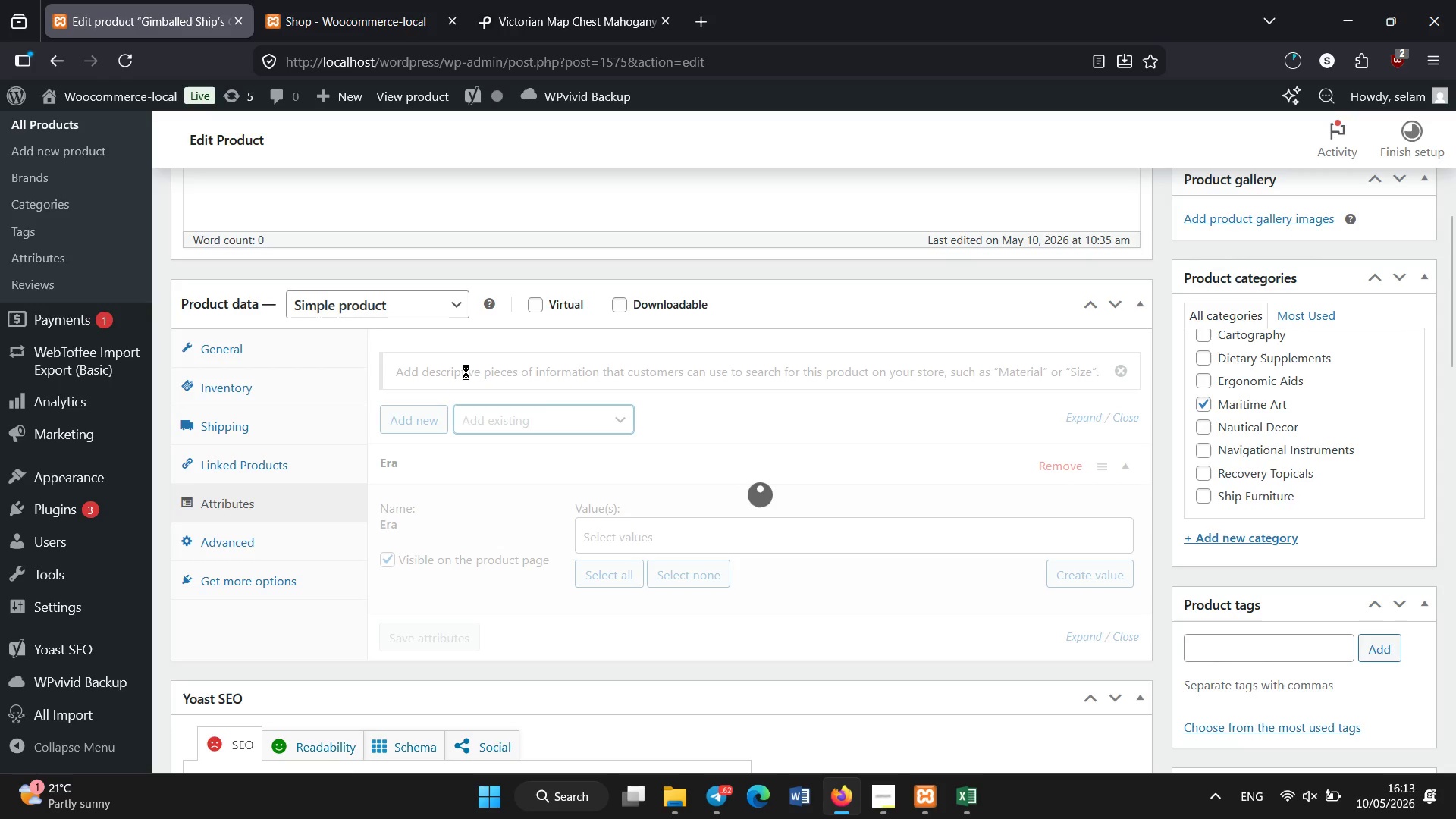 
wait(5.53)
 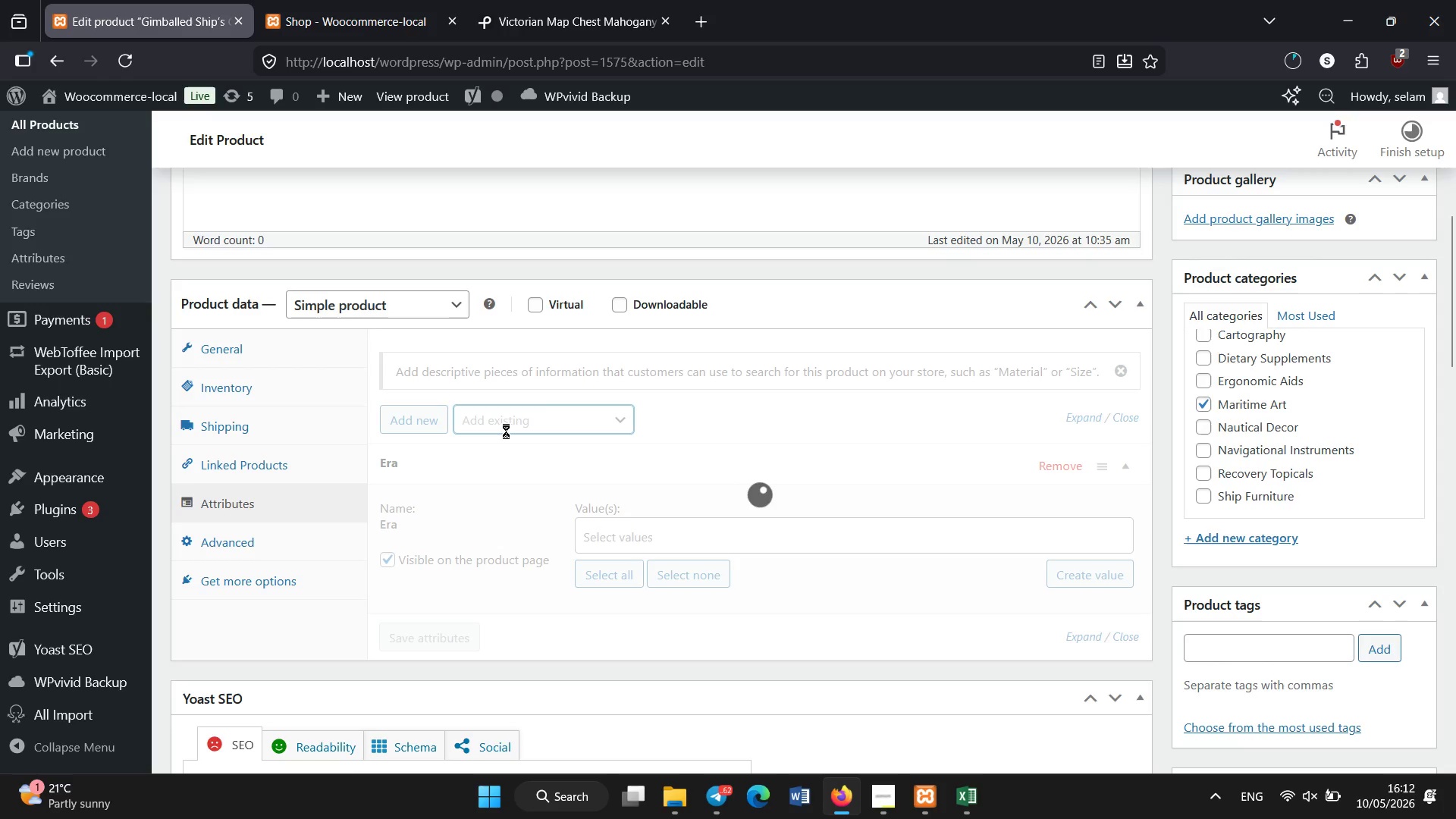 
scroll: coordinate [474, 423], scroll_direction: down, amount: 1.0
 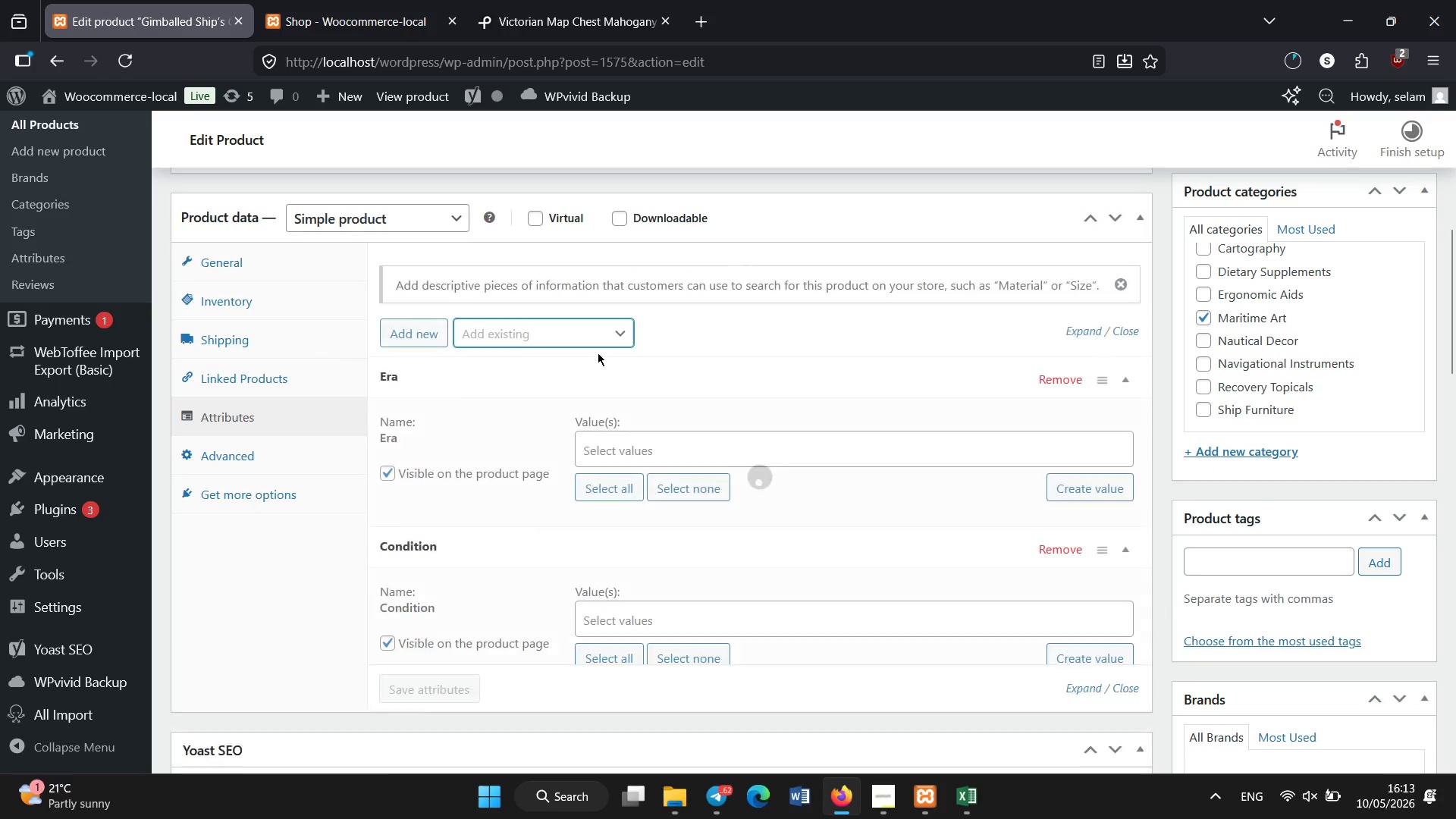 
left_click([563, 345])
 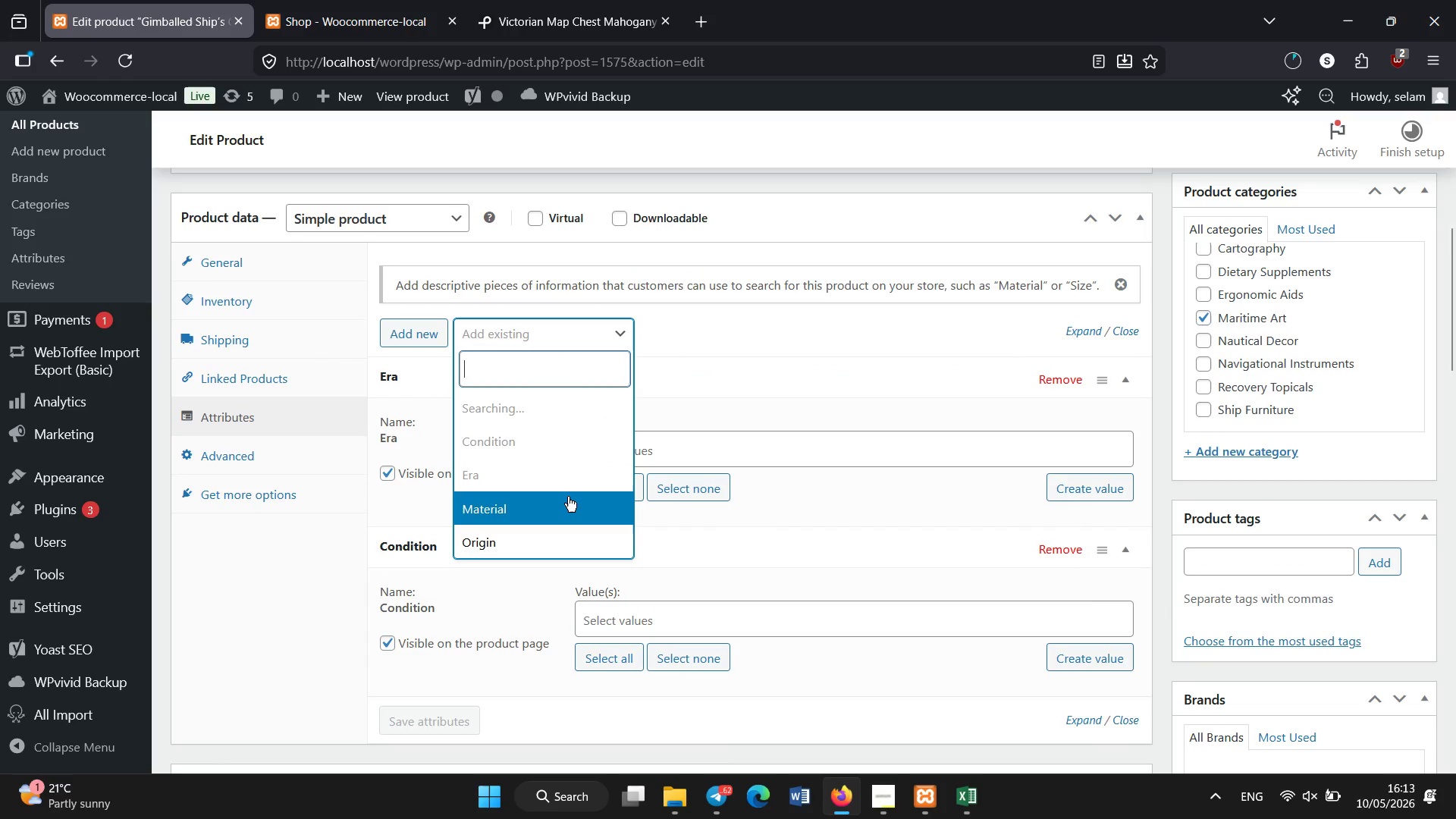 
left_click([564, 499])
 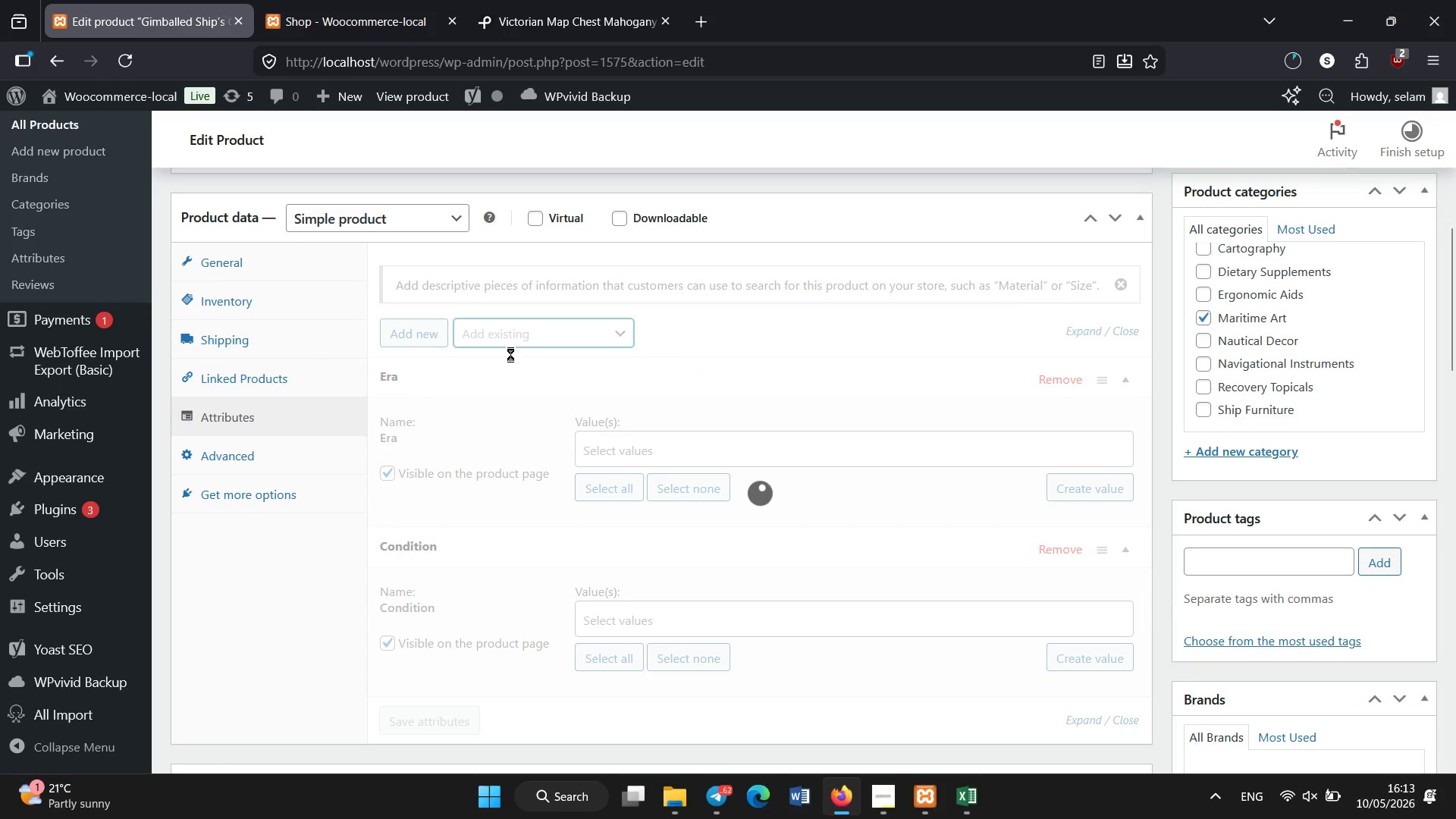 
left_click([524, 333])
 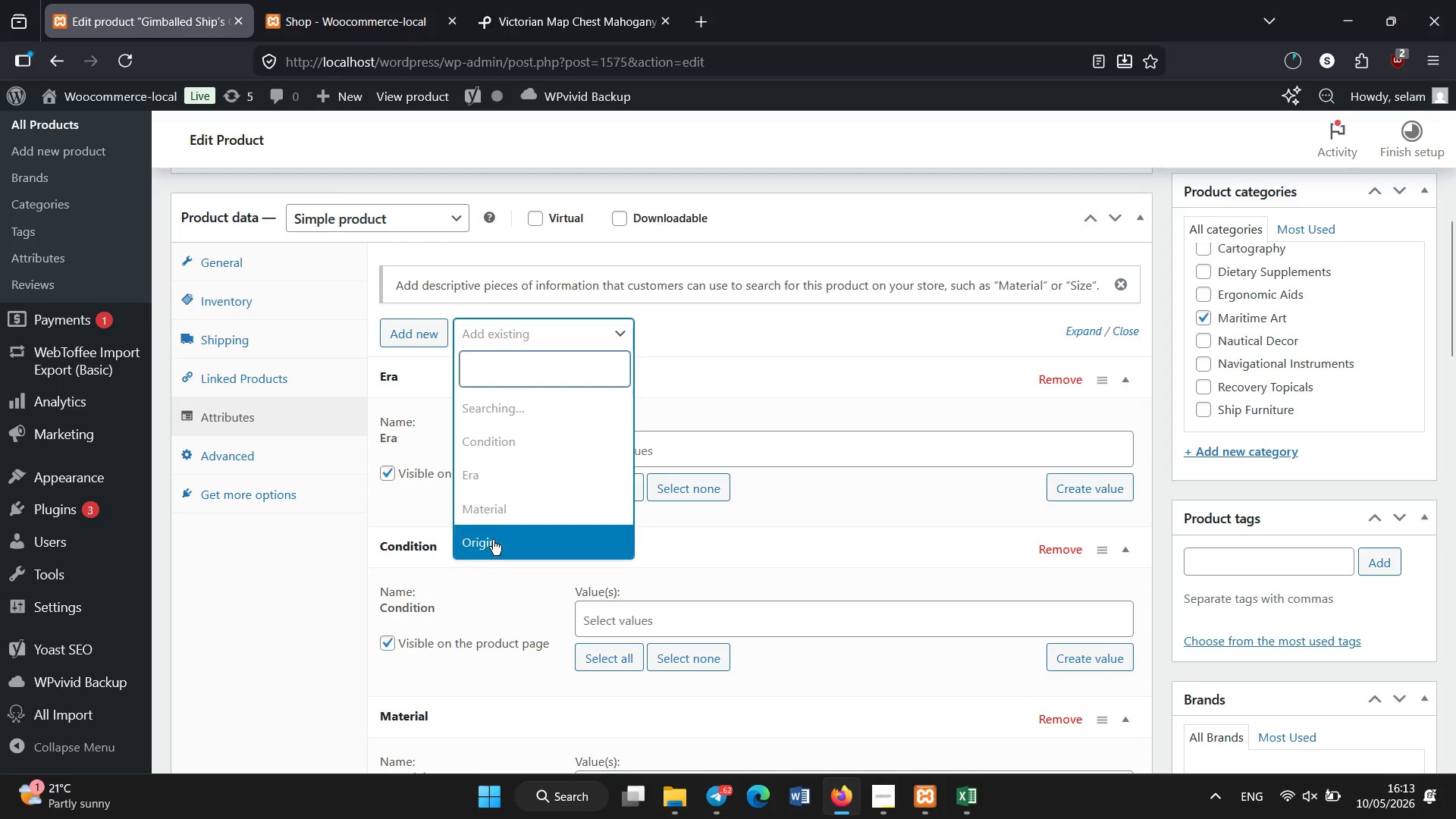 
left_click([488, 546])
 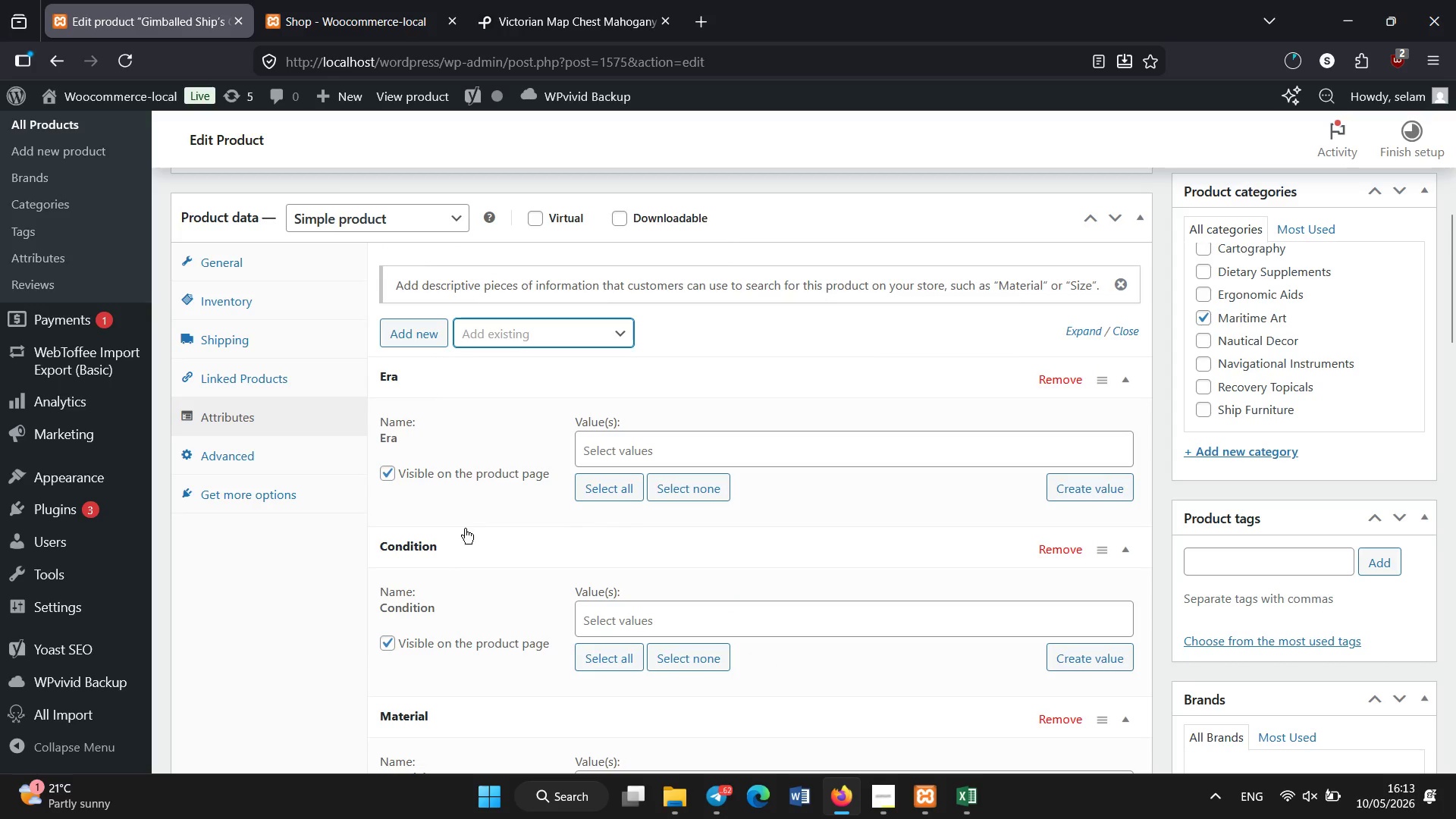 
wait(5.95)
 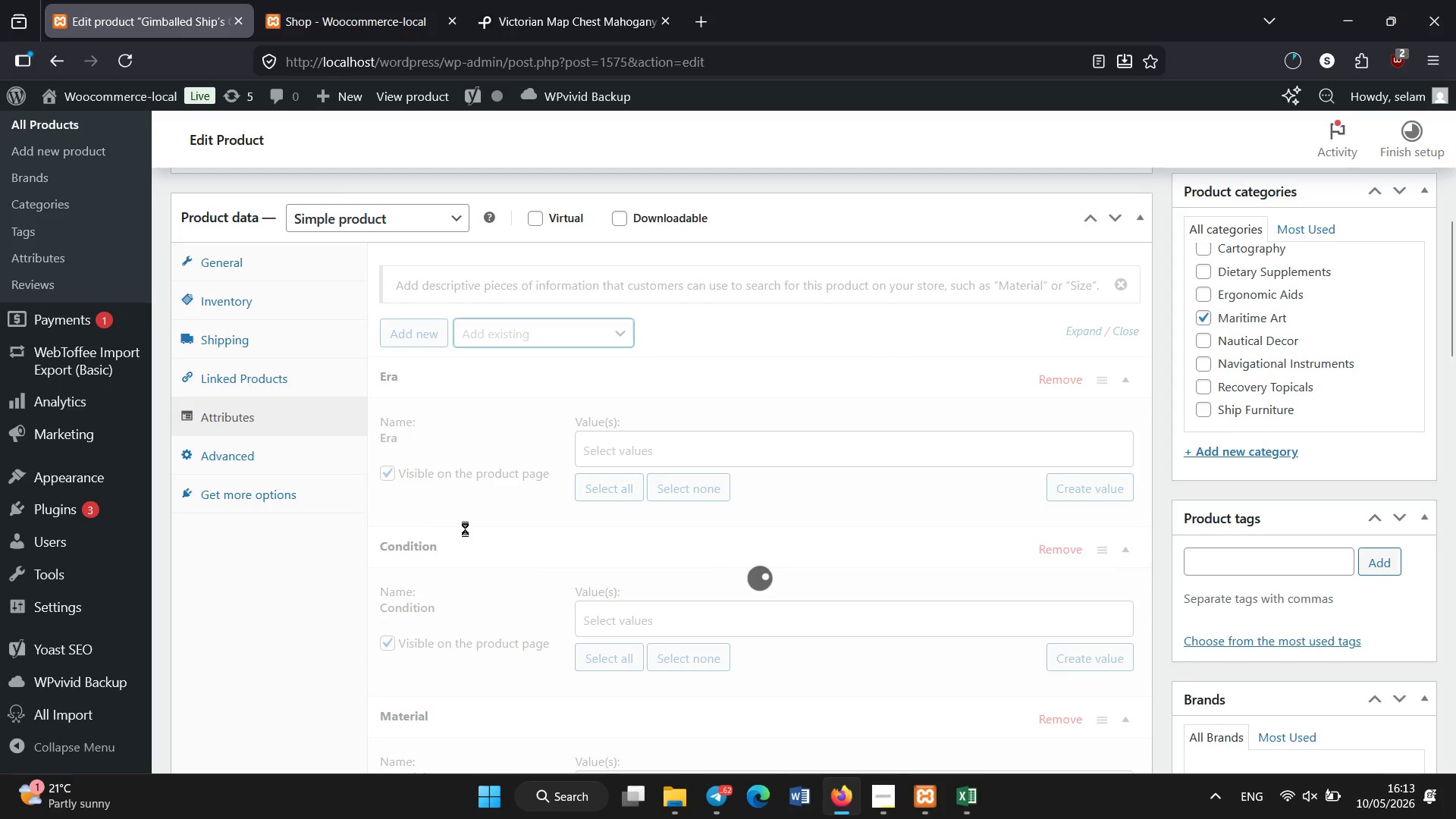 
scroll: coordinate [463, 529], scroll_direction: none, amount: 0.0
 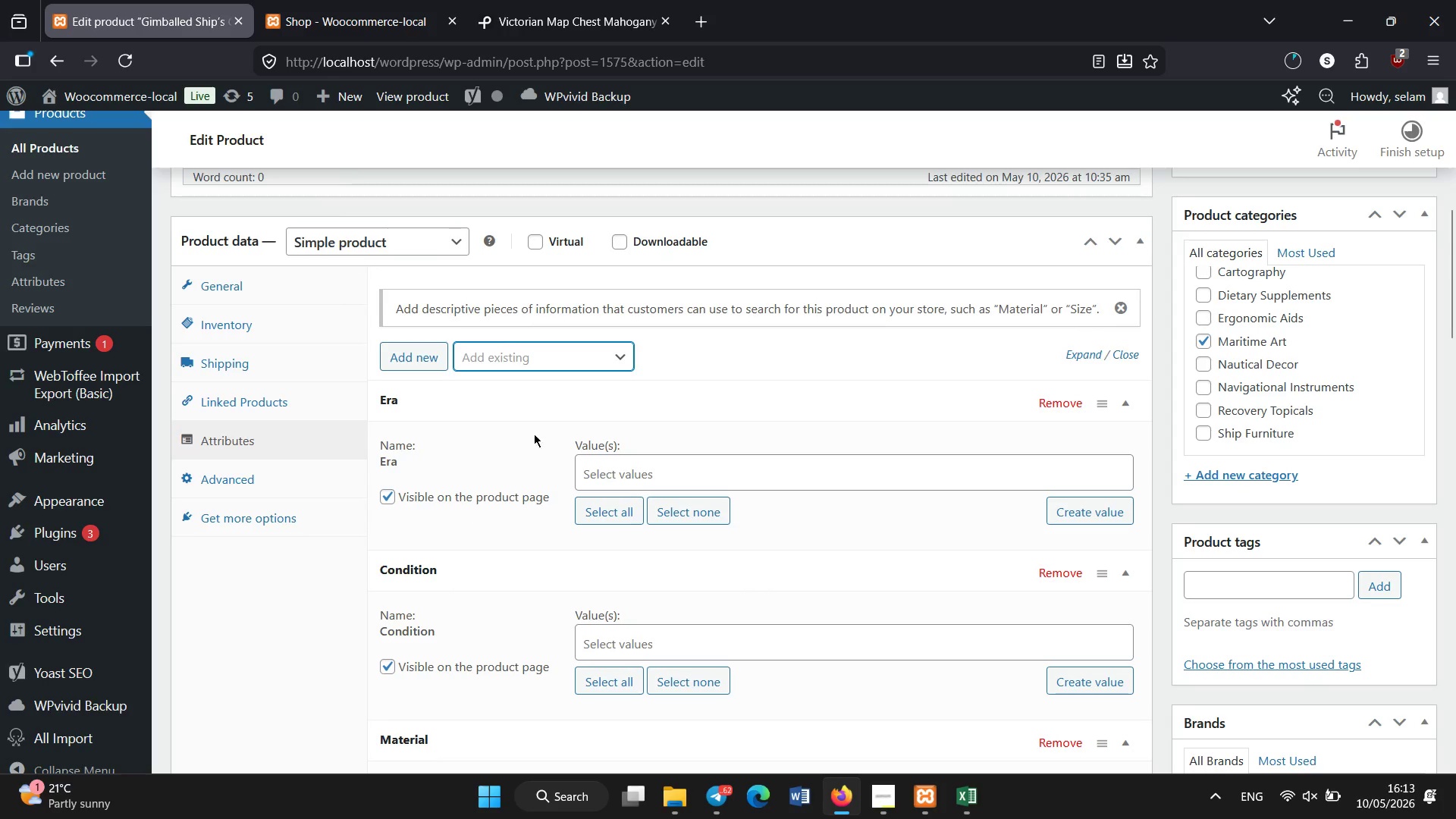 
left_click([624, 465])
 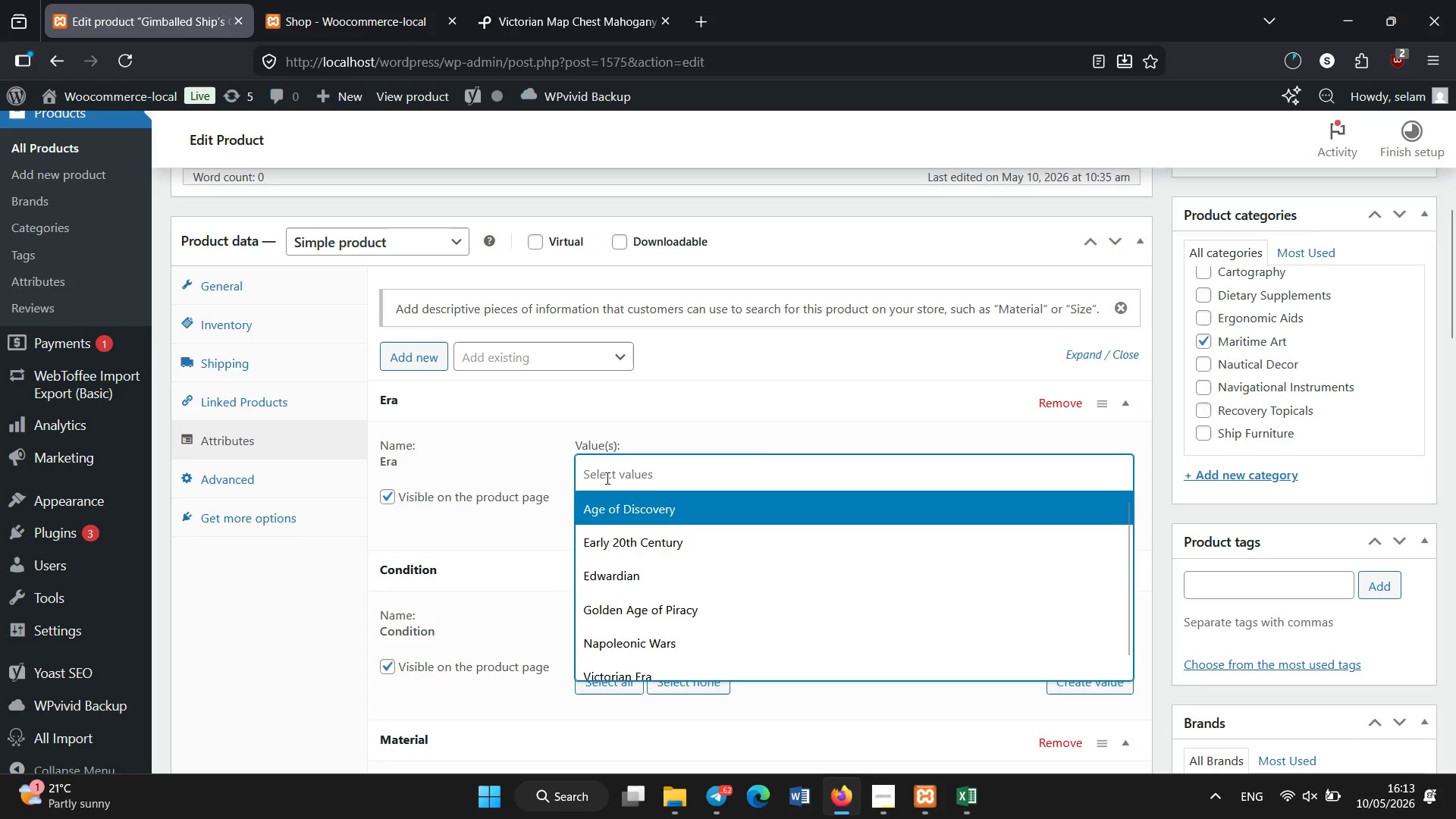 
left_click([661, 503])
 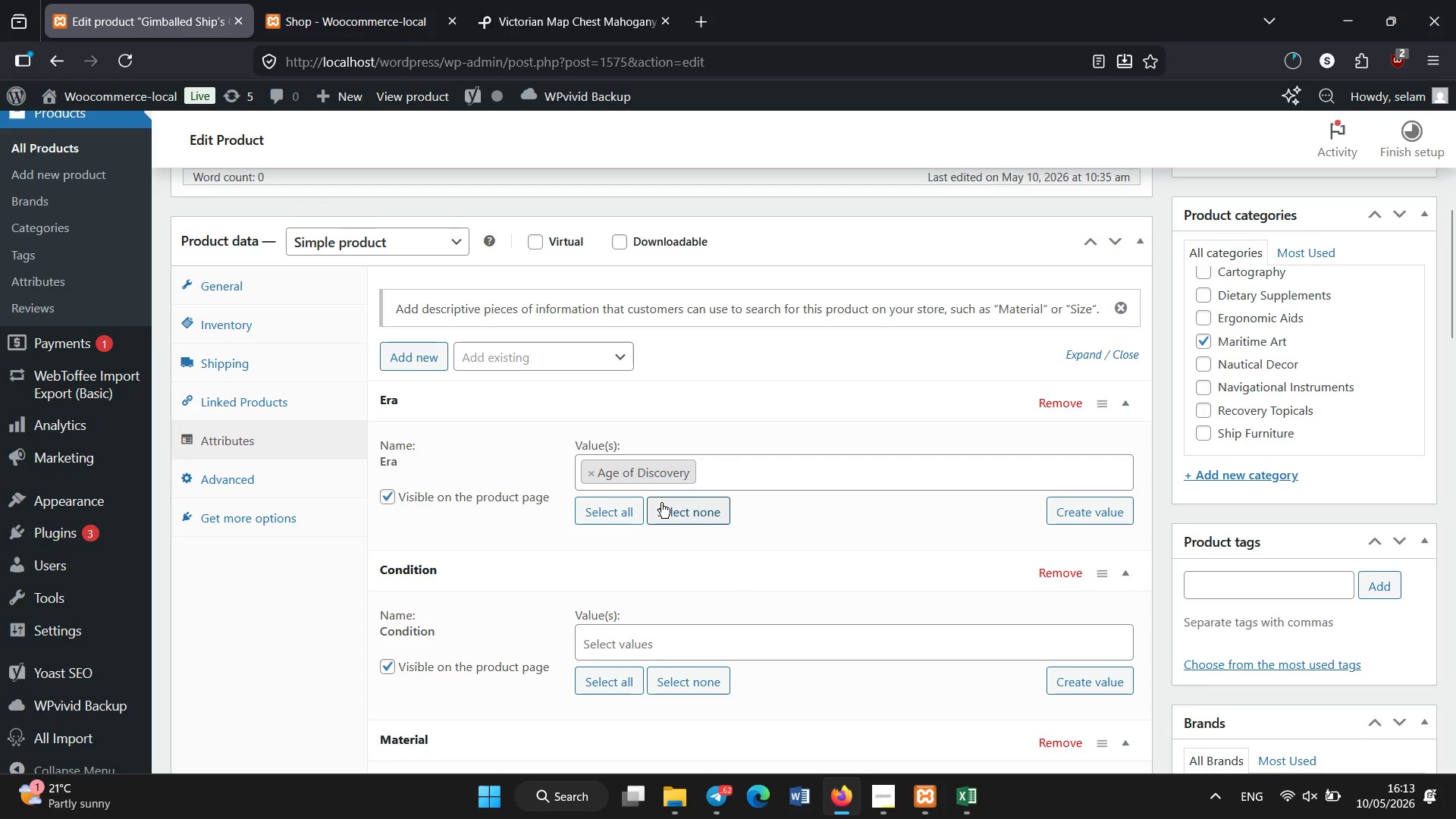 
scroll: coordinate [648, 566], scroll_direction: down, amount: 3.0
 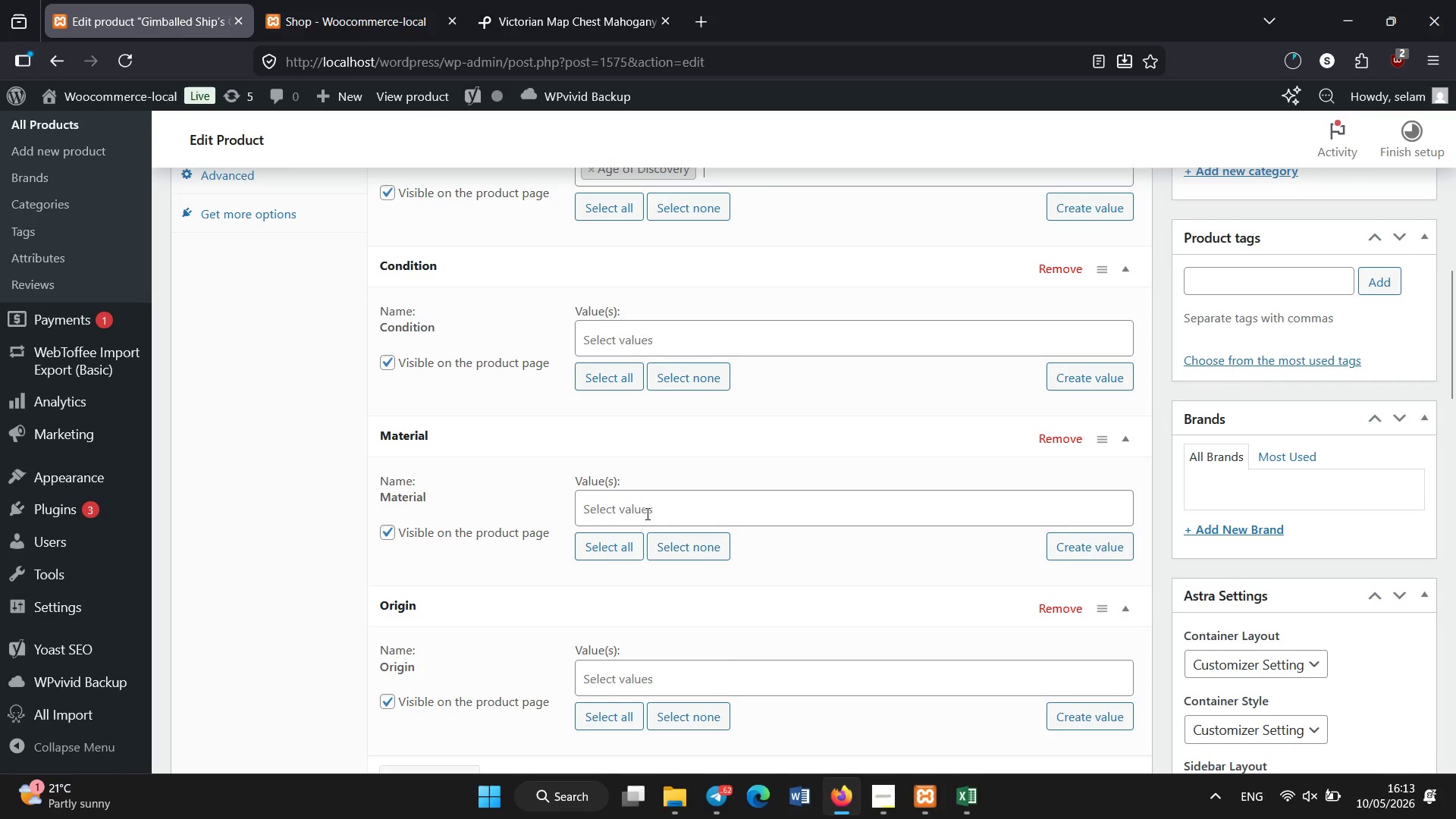 
left_click([648, 514])
 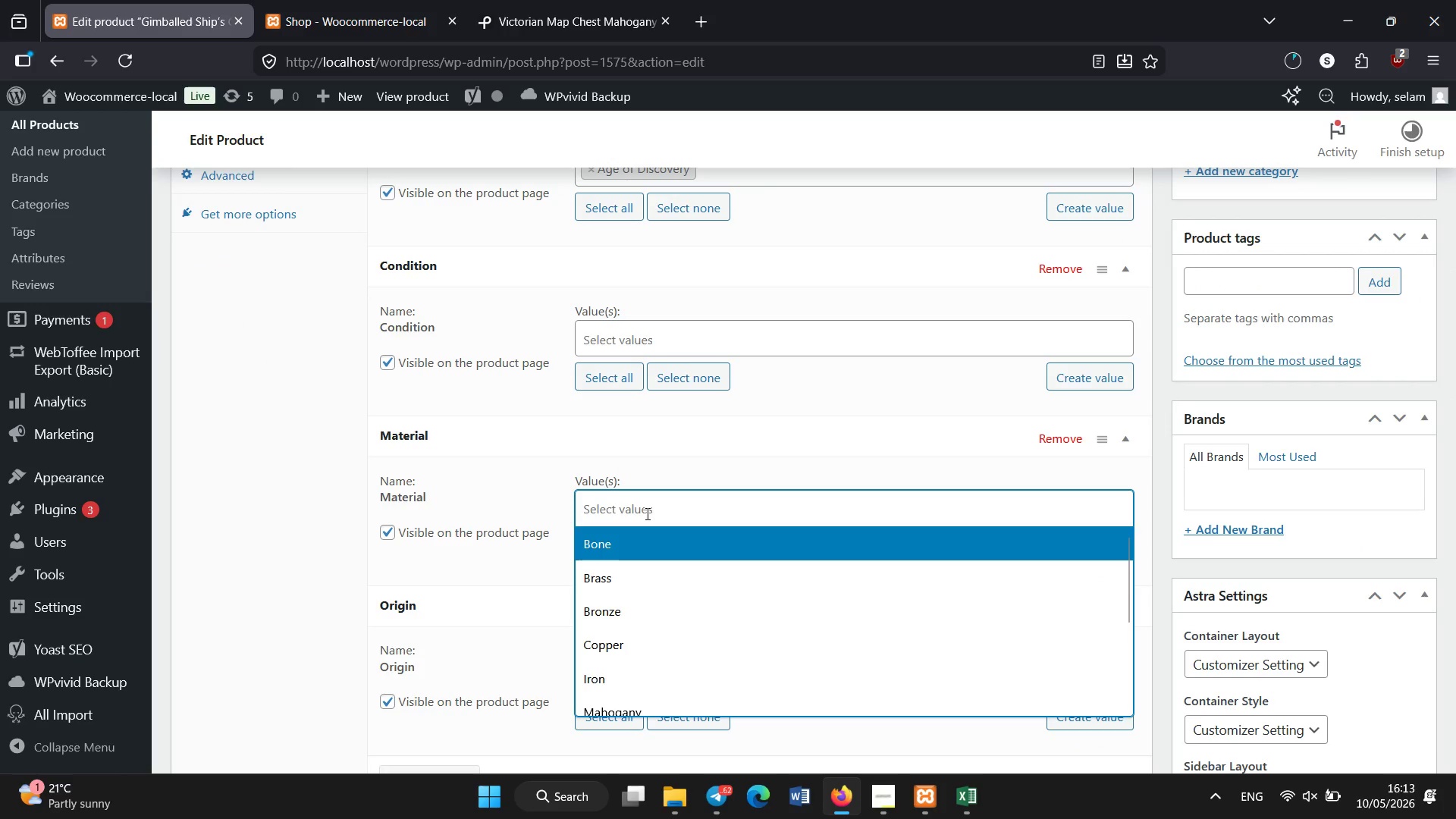 
wait(5.3)
 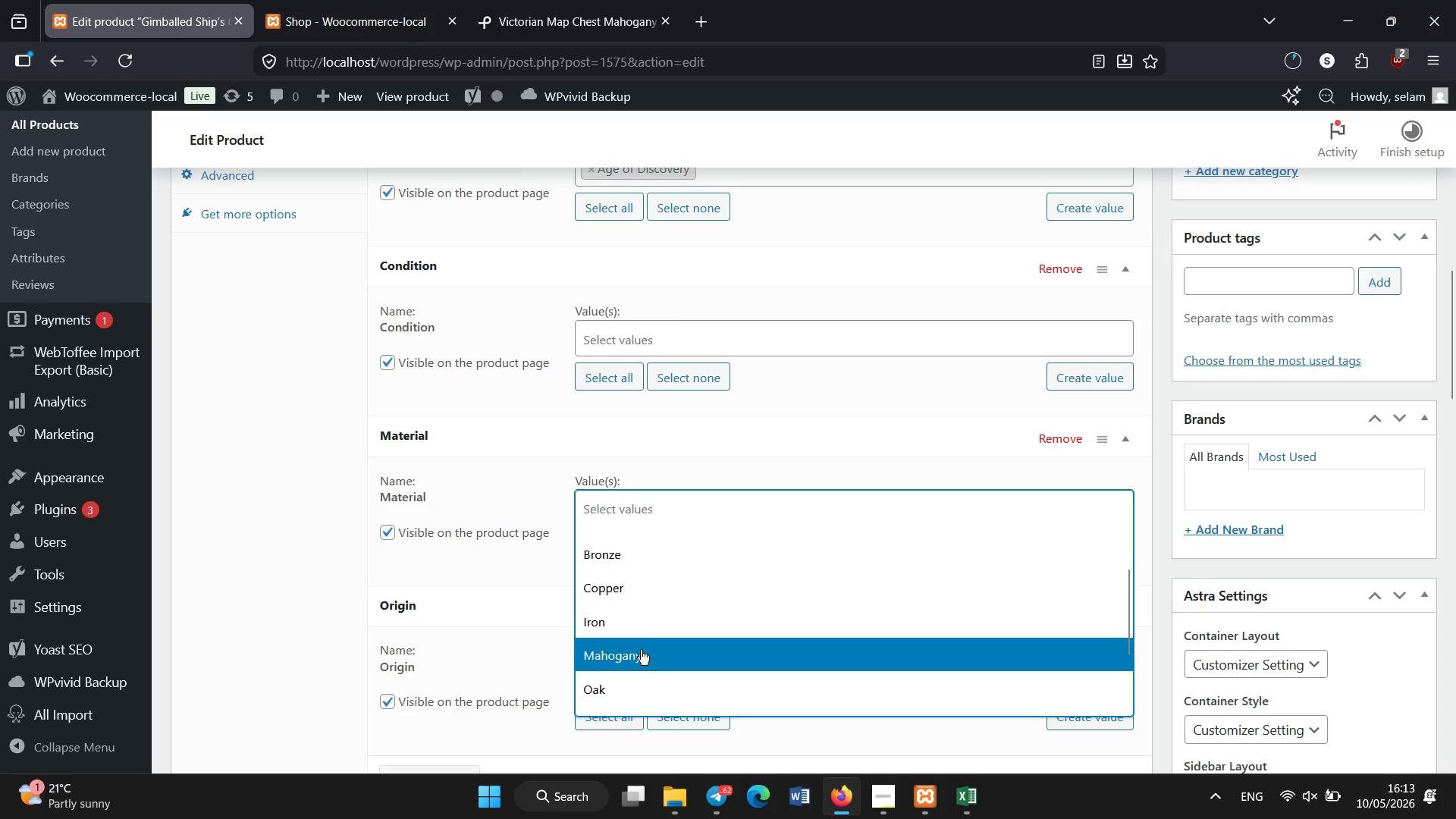 
left_click([639, 653])
 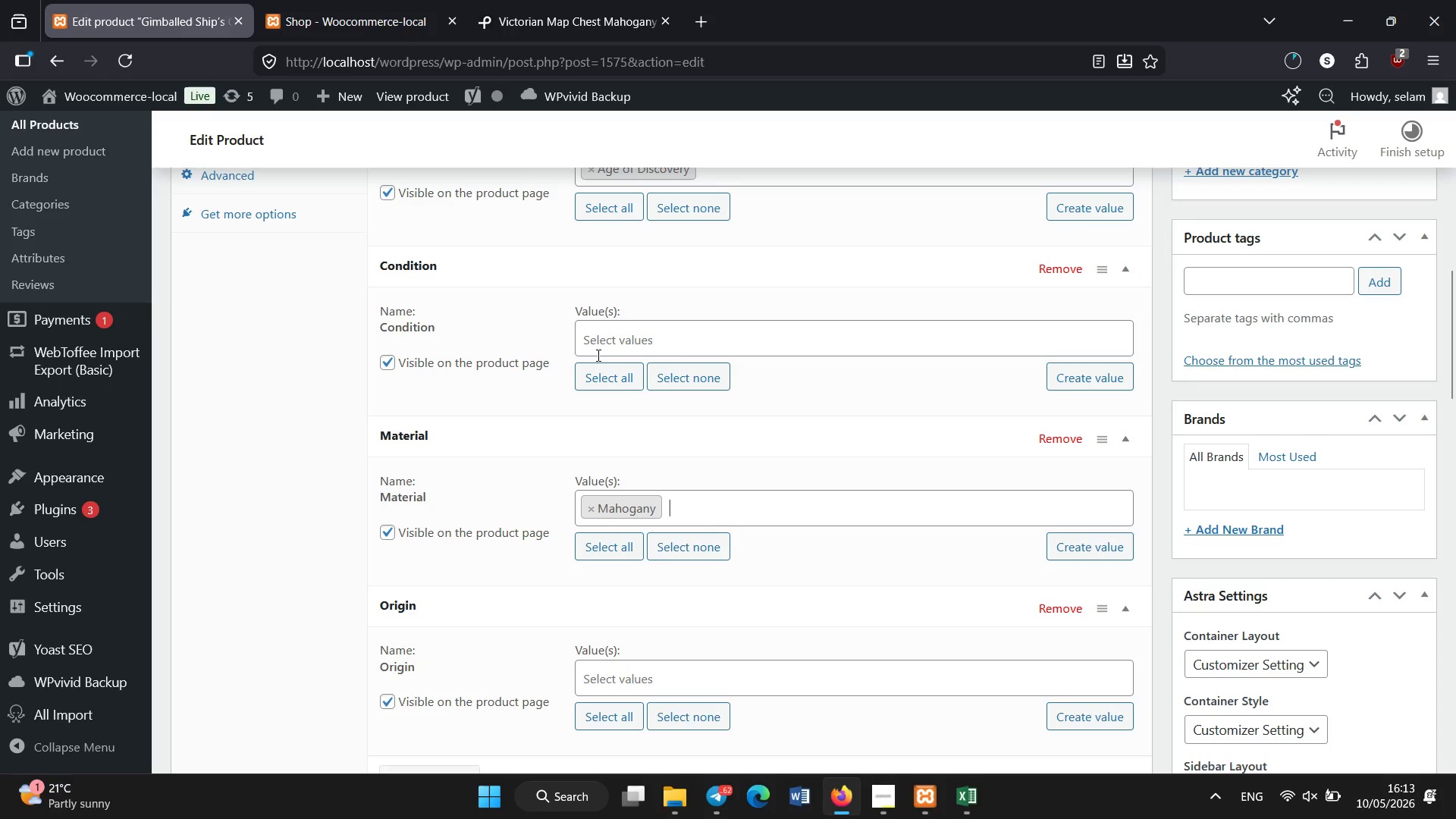 
scroll: coordinate [648, 629], scroll_direction: down, amount: 1.0
 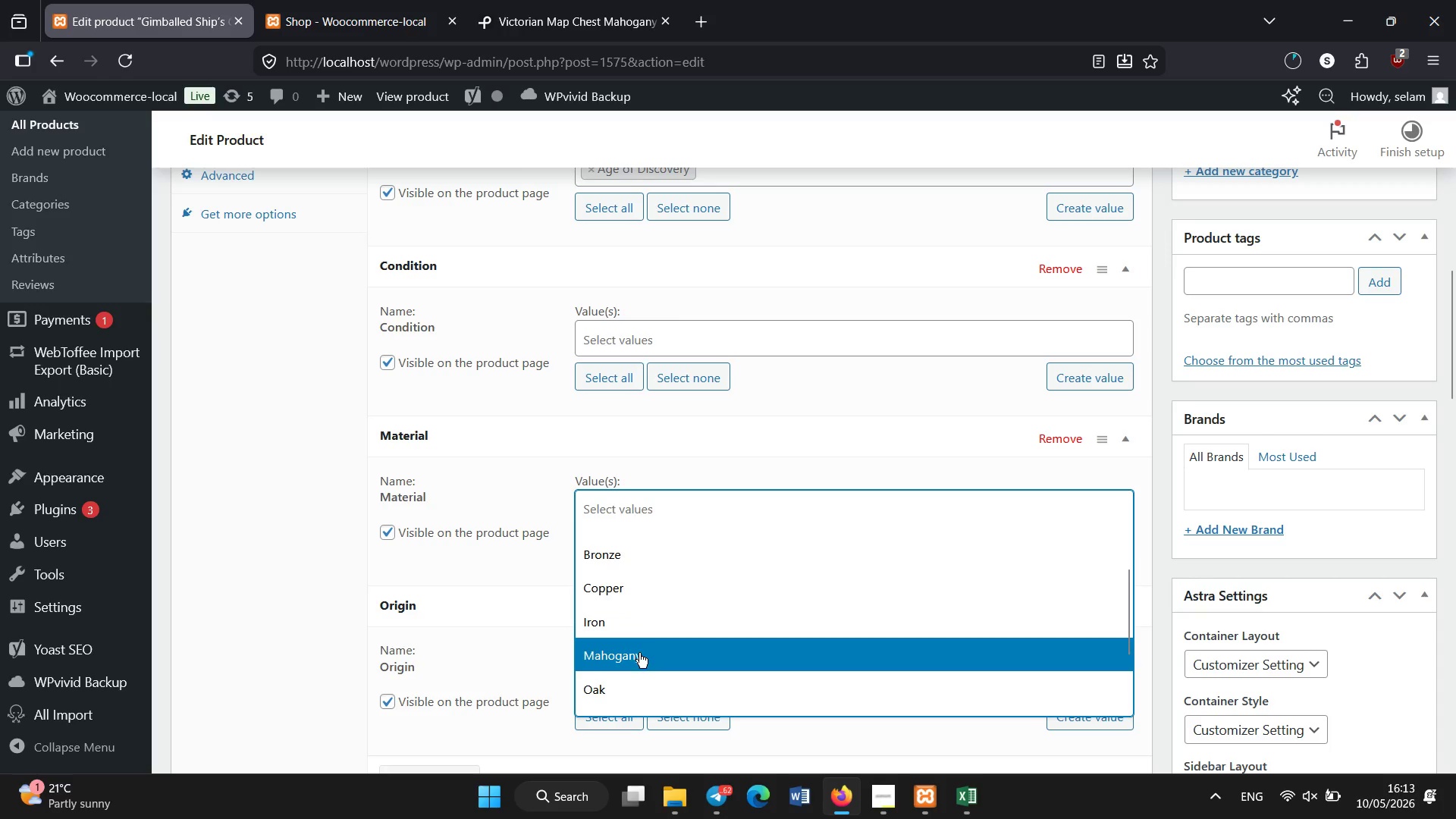 
scroll: coordinate [613, 353], scroll_direction: none, amount: 0.0
 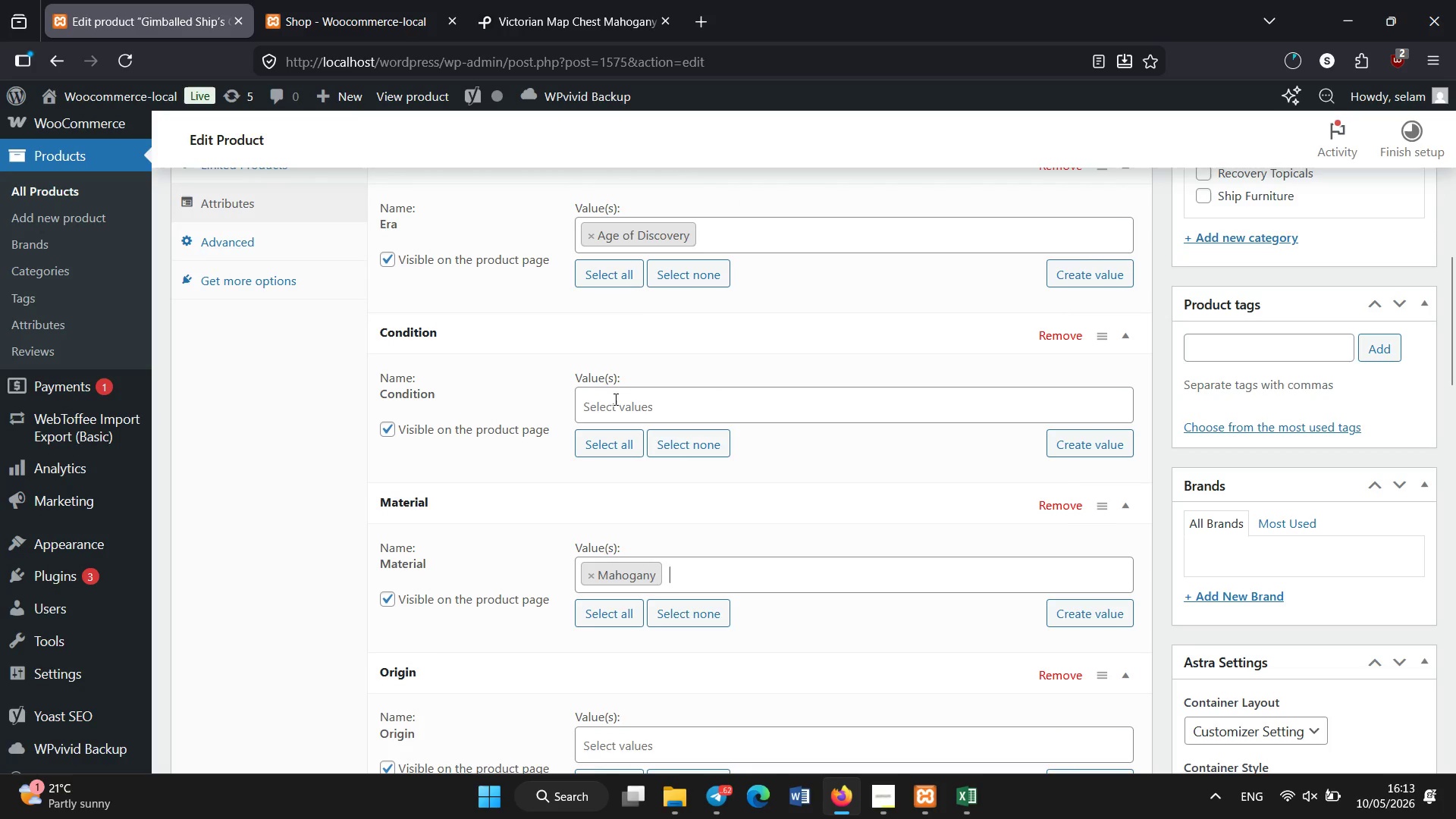 
left_click([616, 400])
 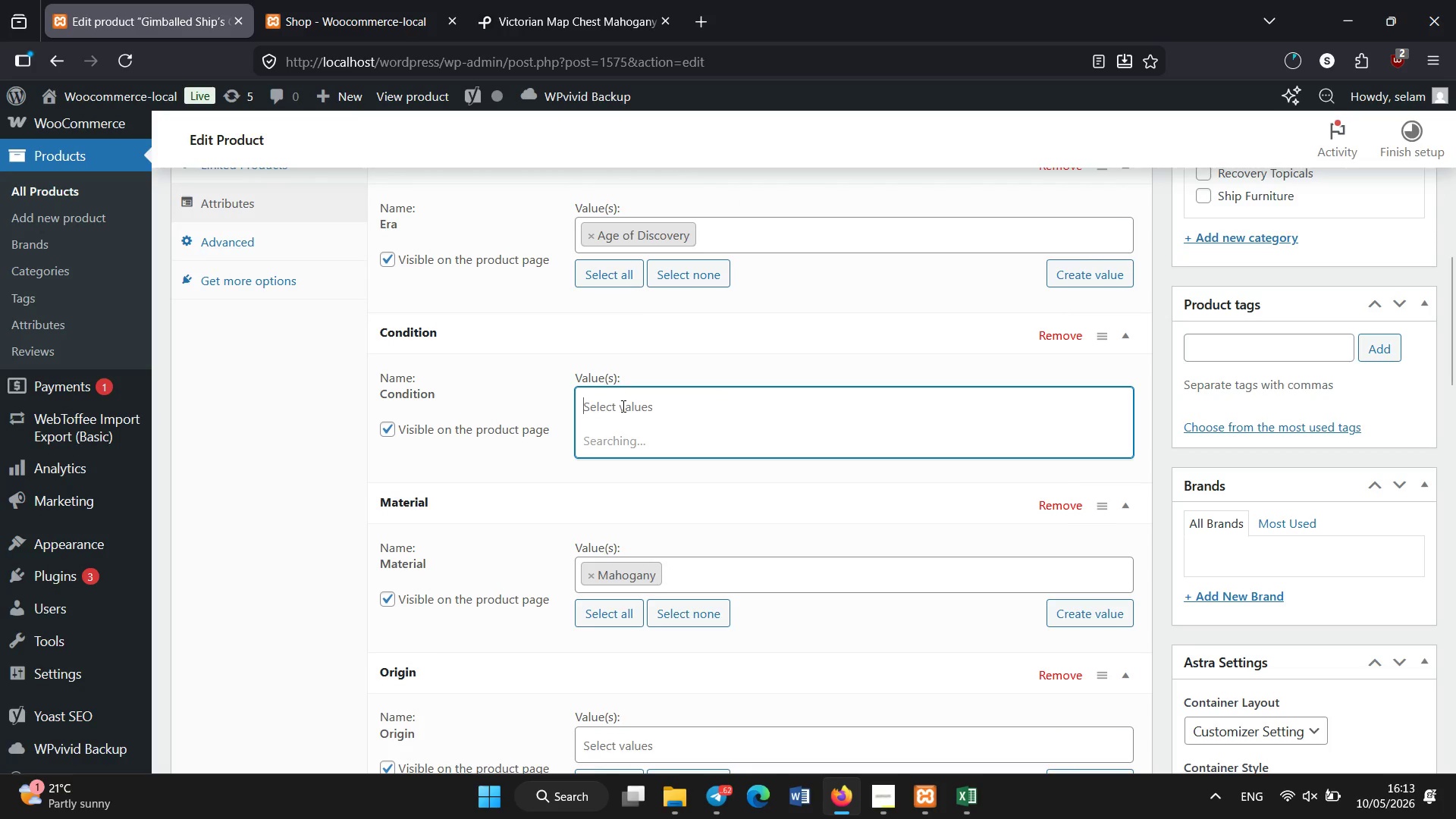 
wait(6.09)
 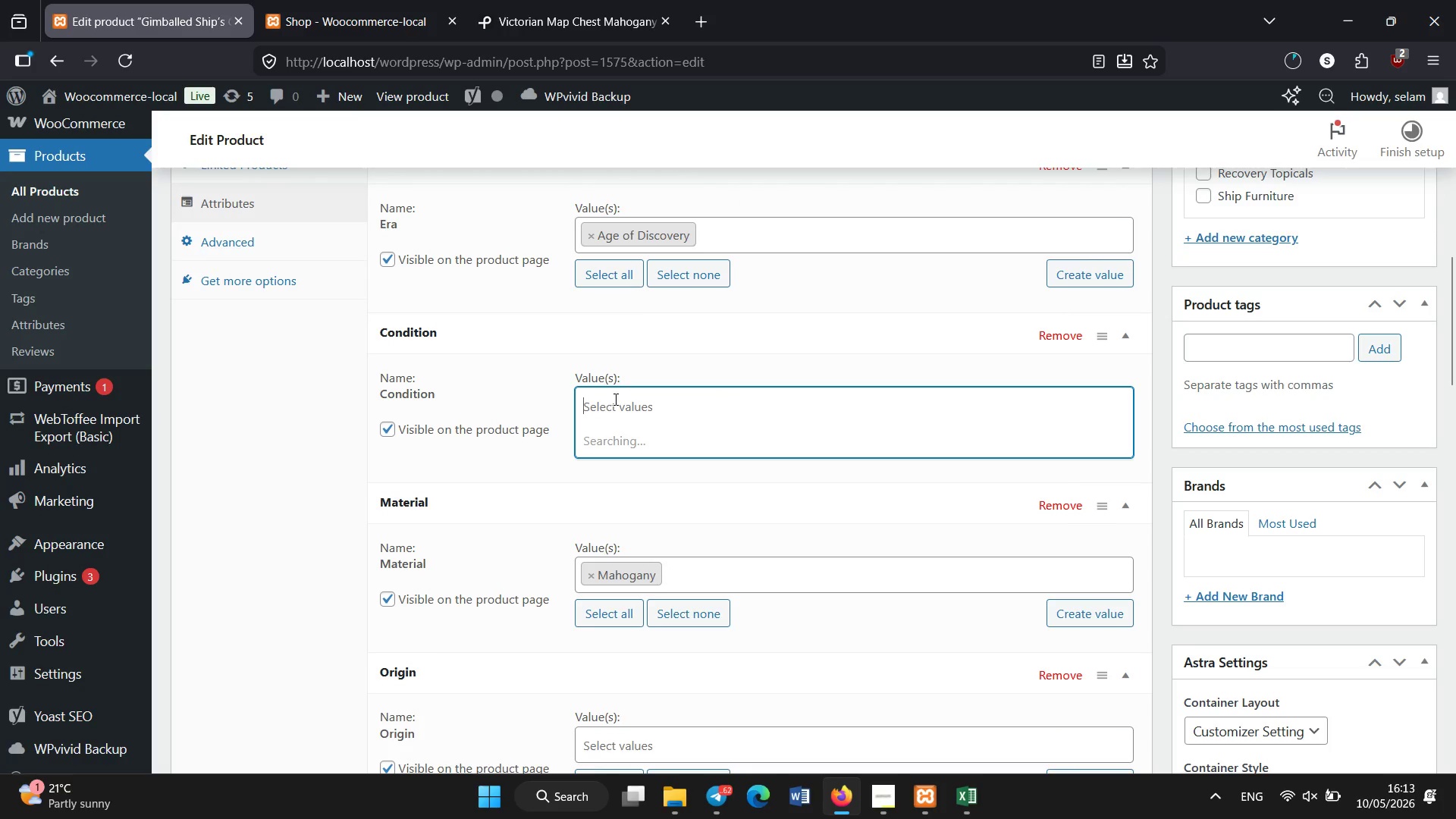 
left_click([648, 538])
 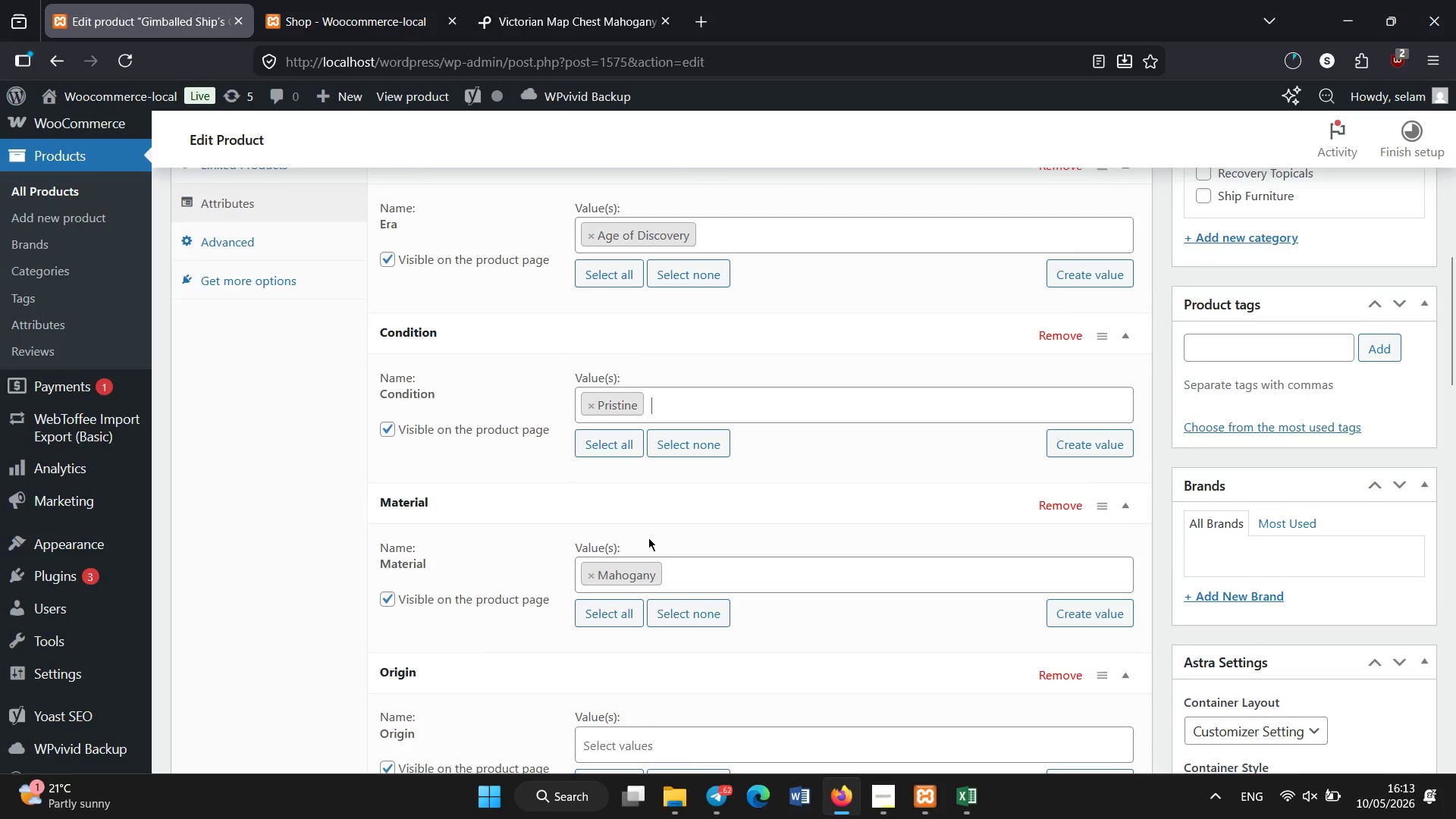 
scroll: coordinate [648, 538], scroll_direction: down, amount: 1.0
 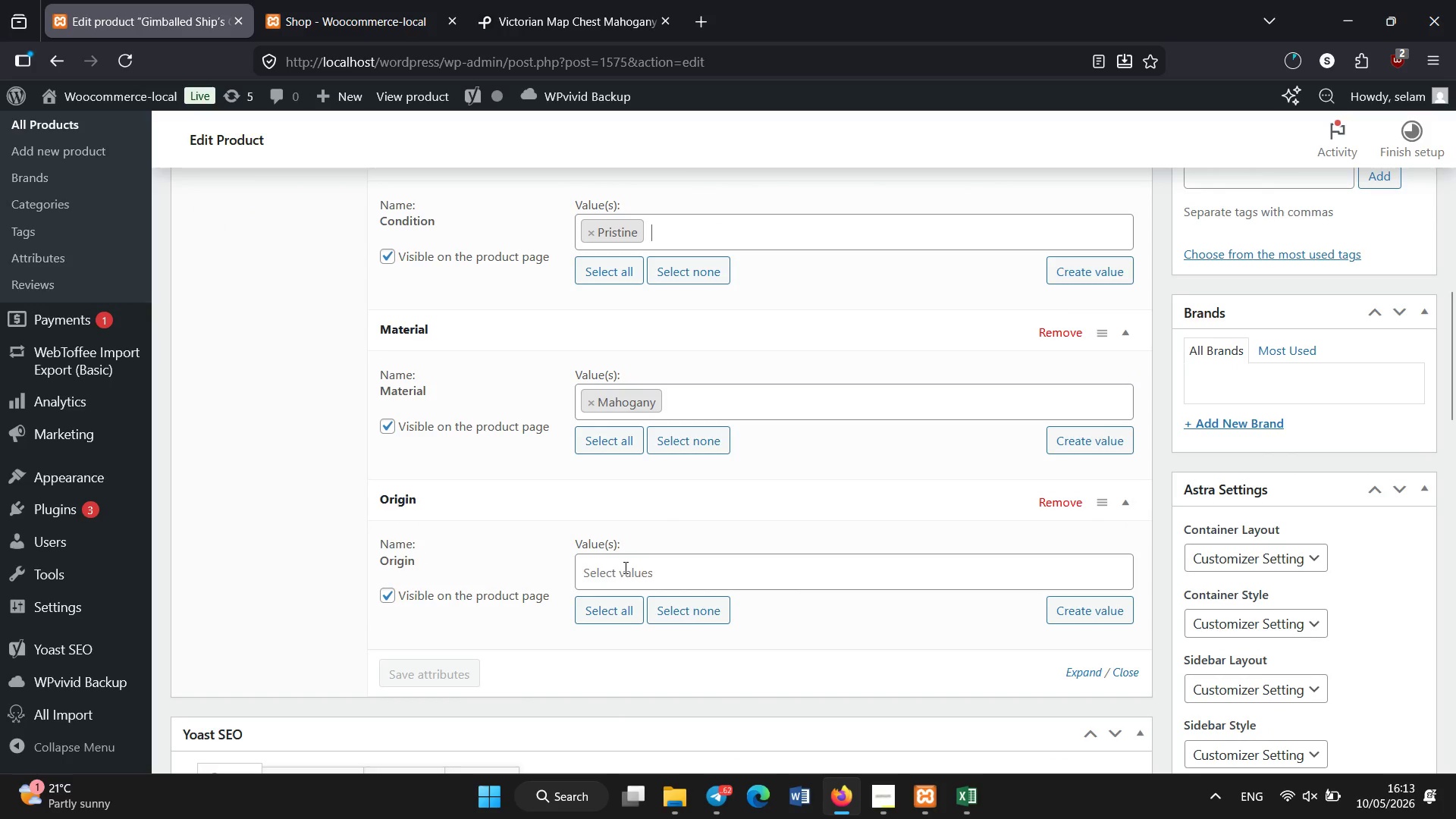 
left_click([626, 568])
 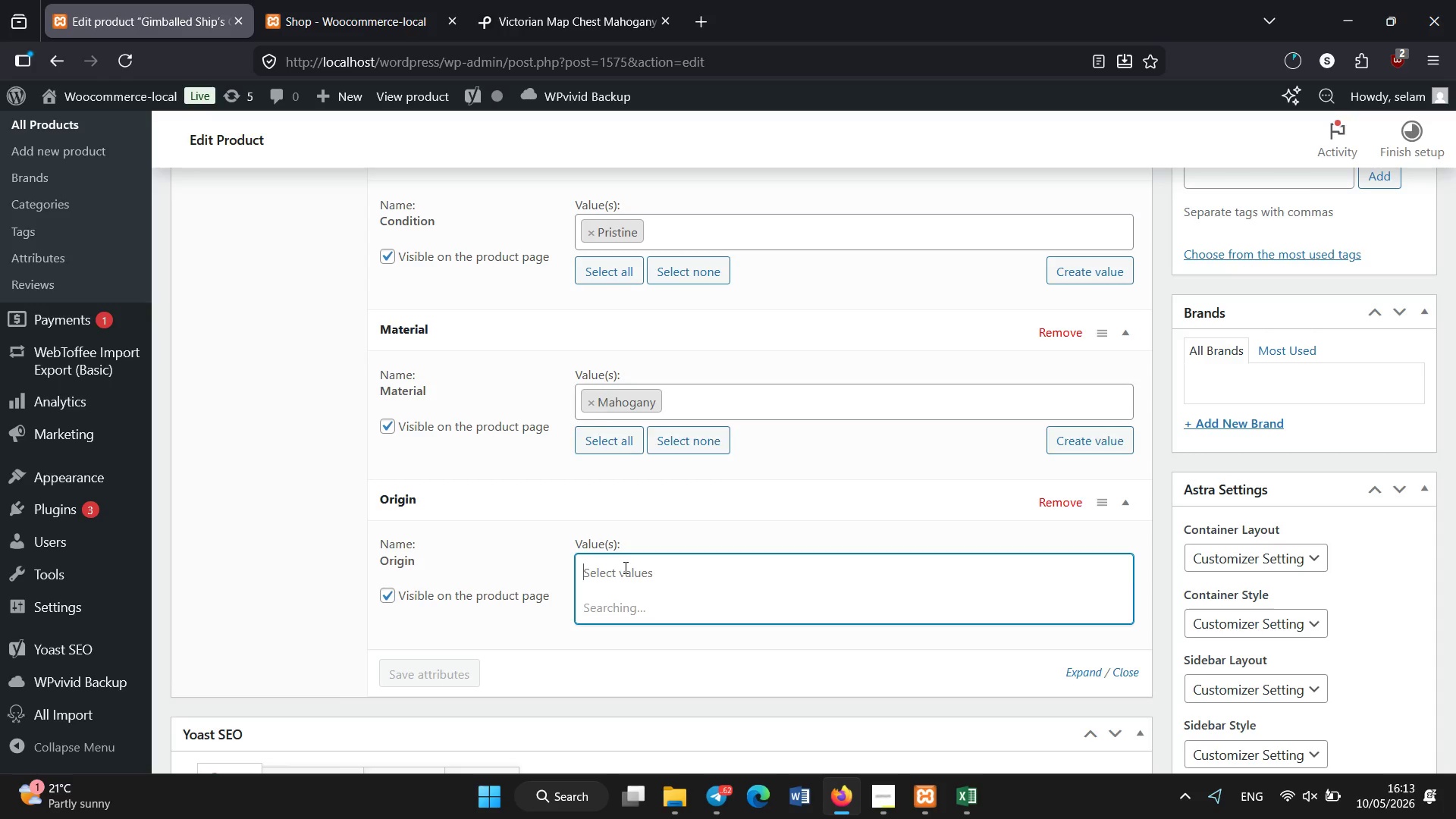 
wait(6.0)
 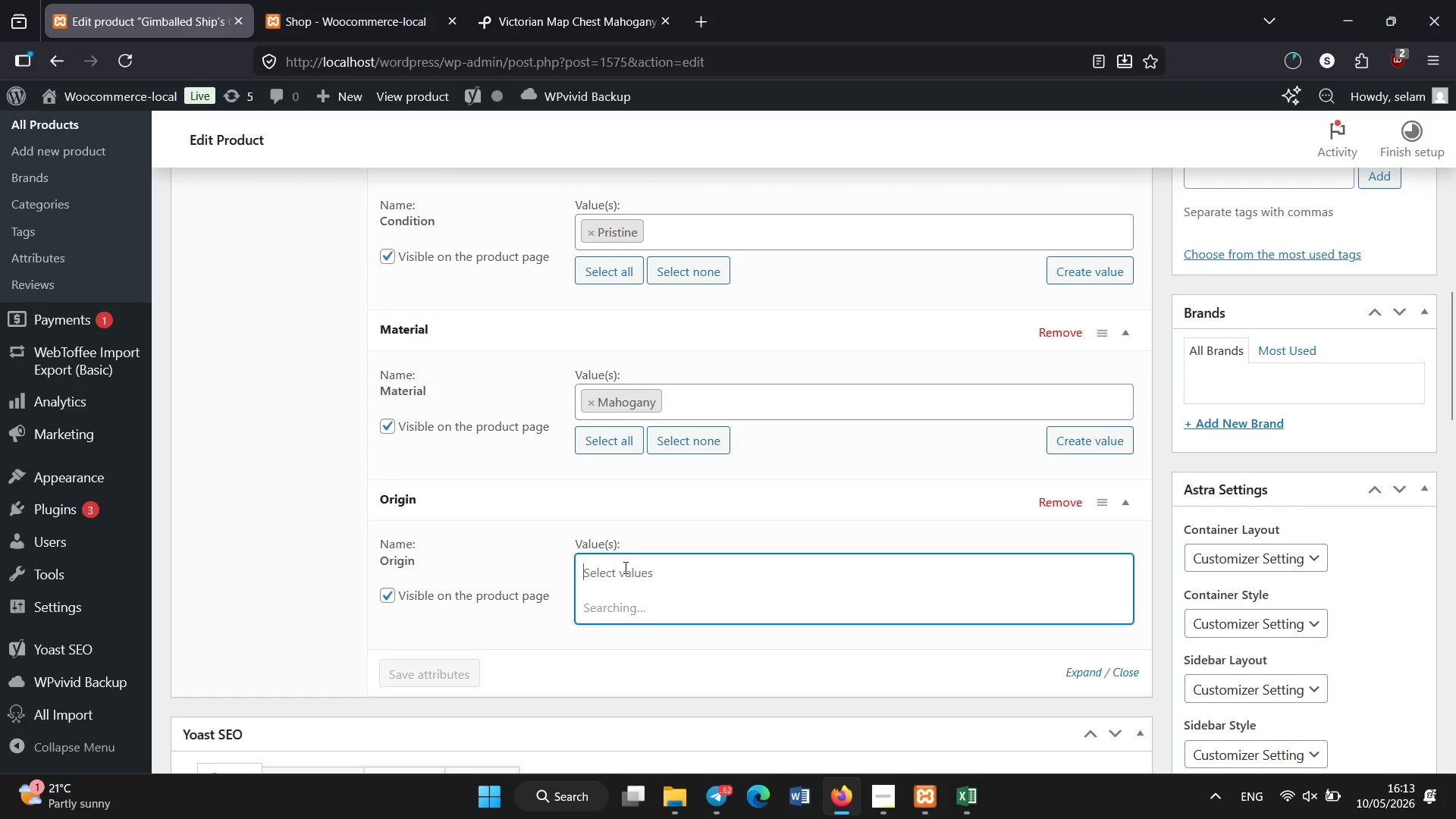 
scroll: coordinate [647, 499], scroll_direction: none, amount: 0.0
 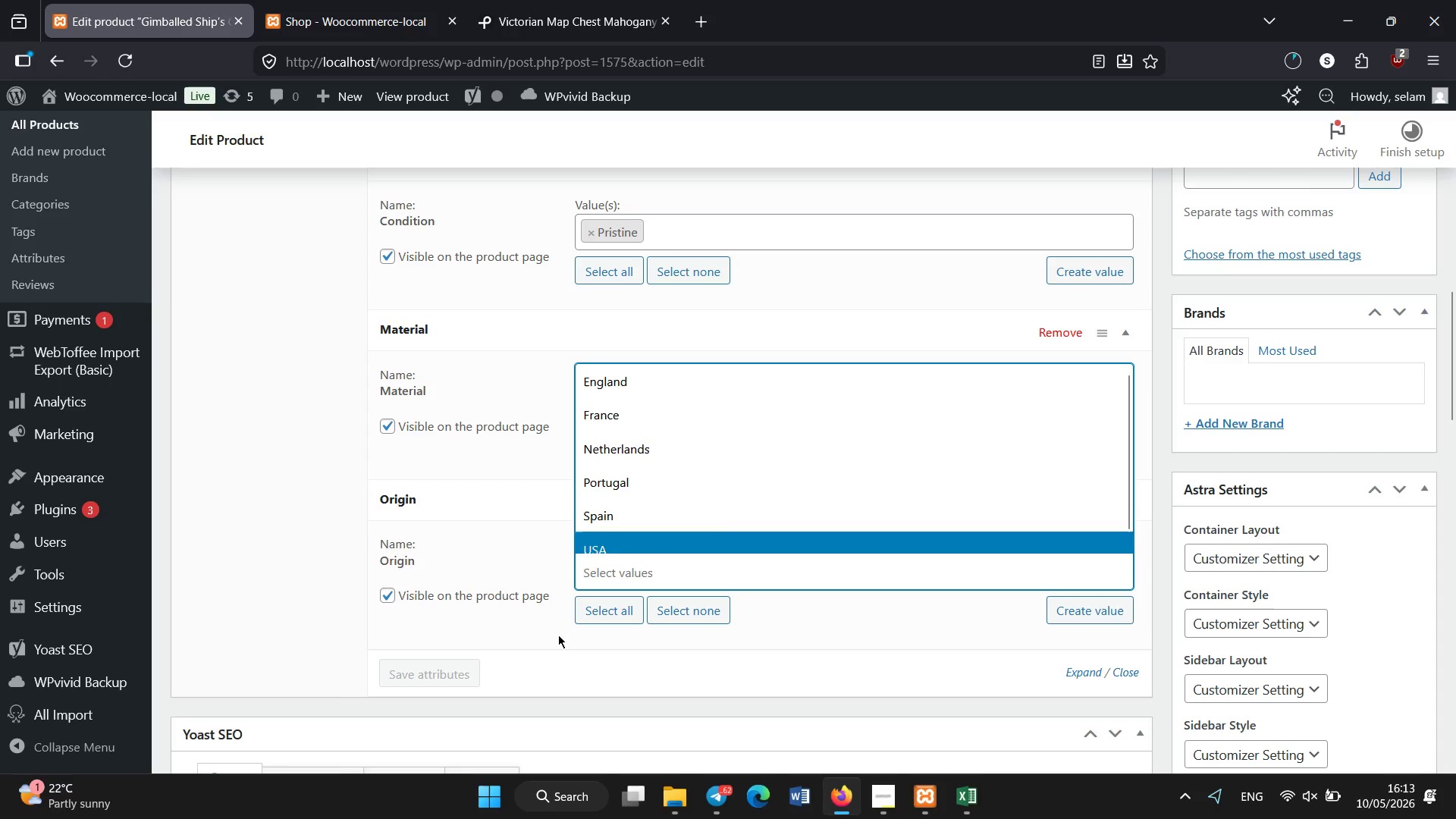 
left_click([540, 669])
 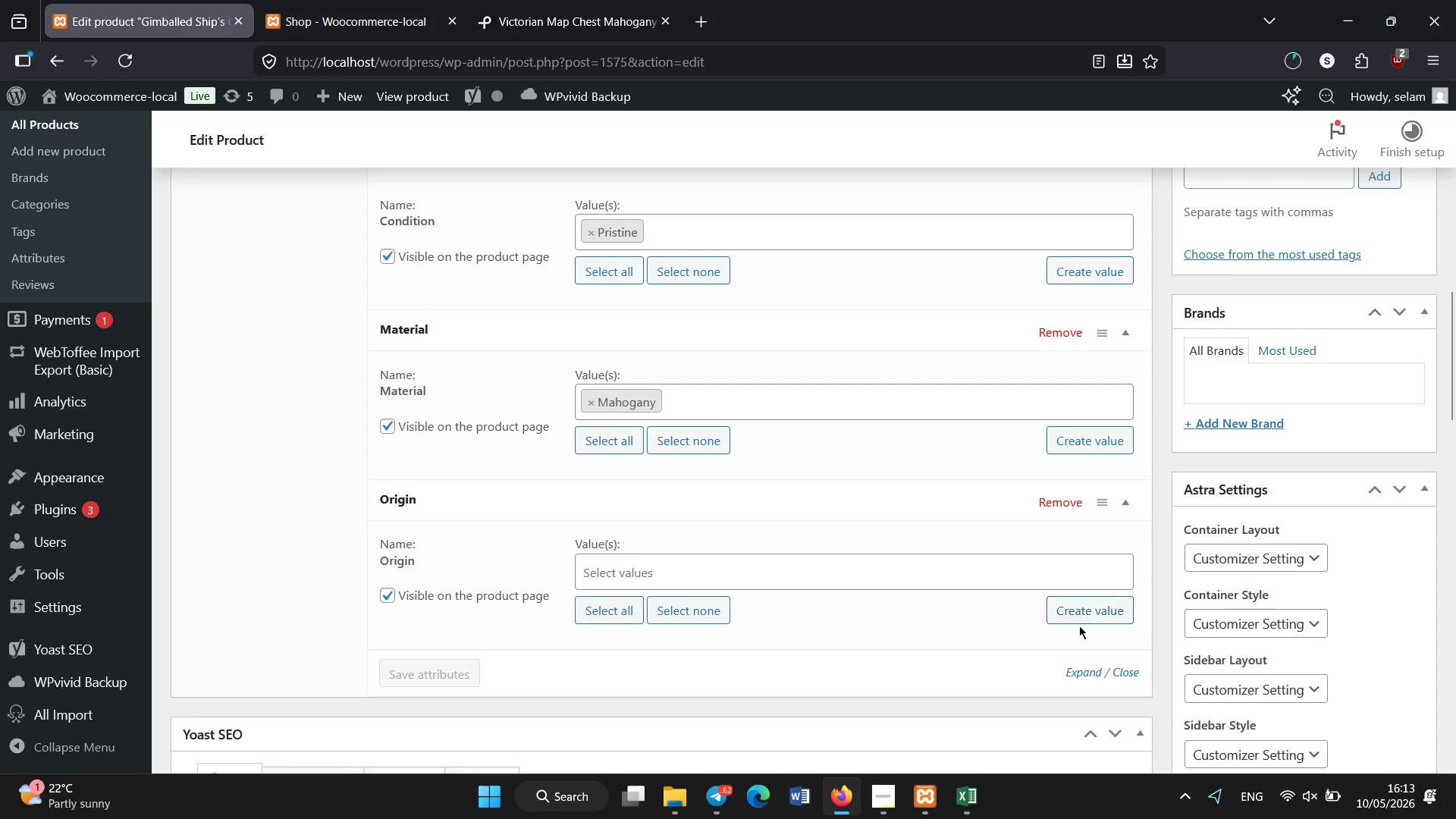 
left_click([1077, 614])
 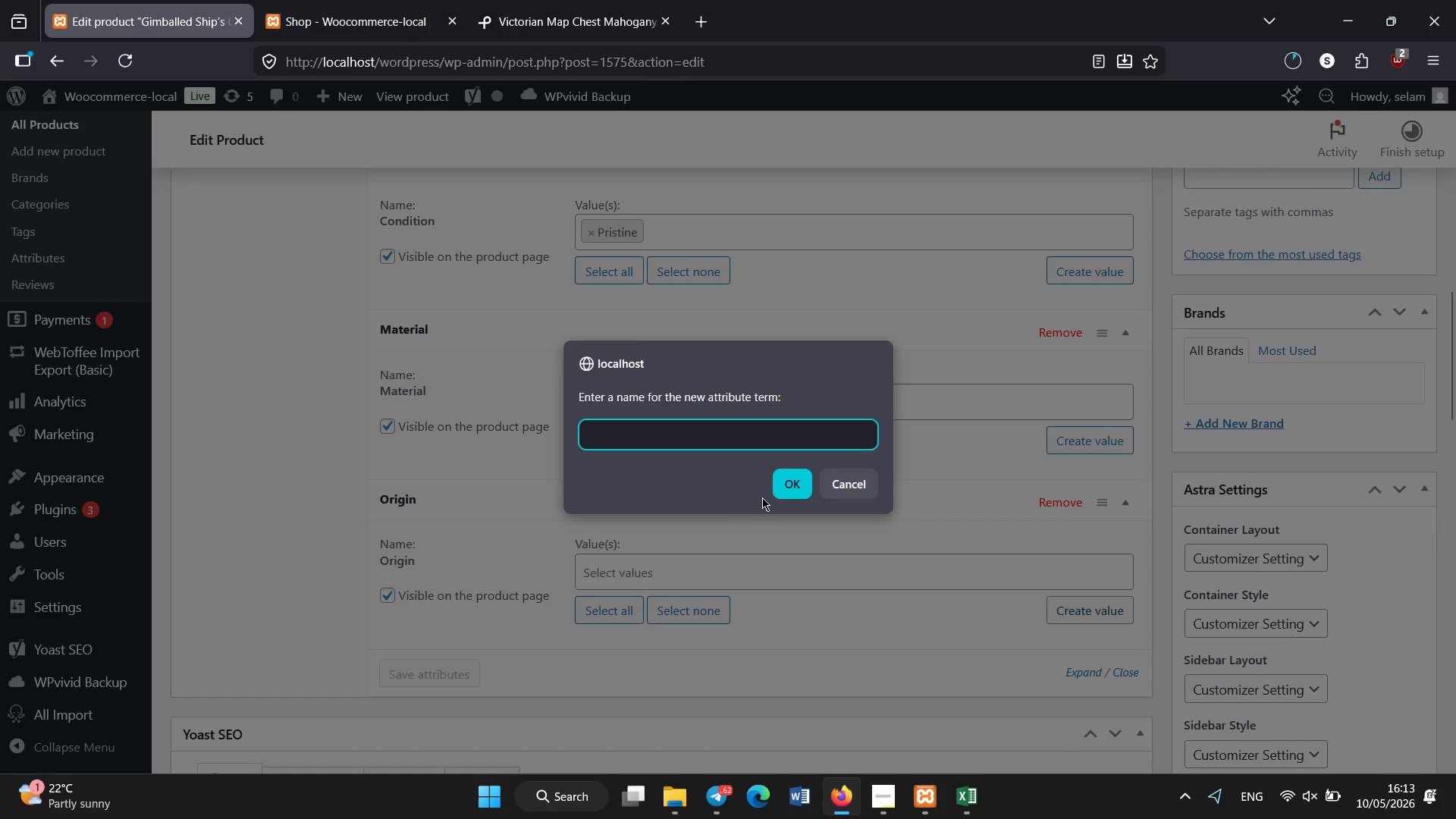 
type(Germany)
 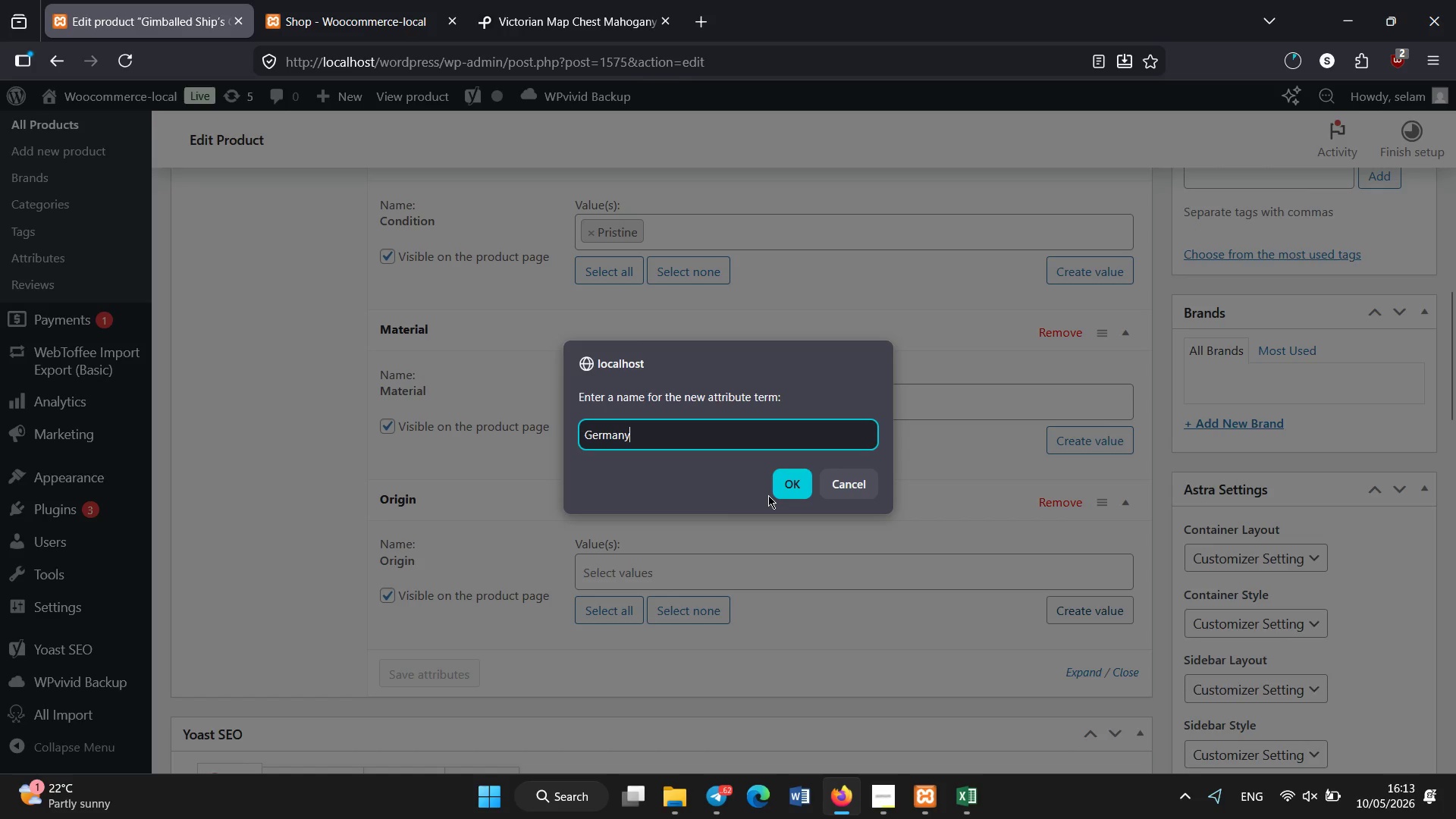 
left_click([777, 494])
 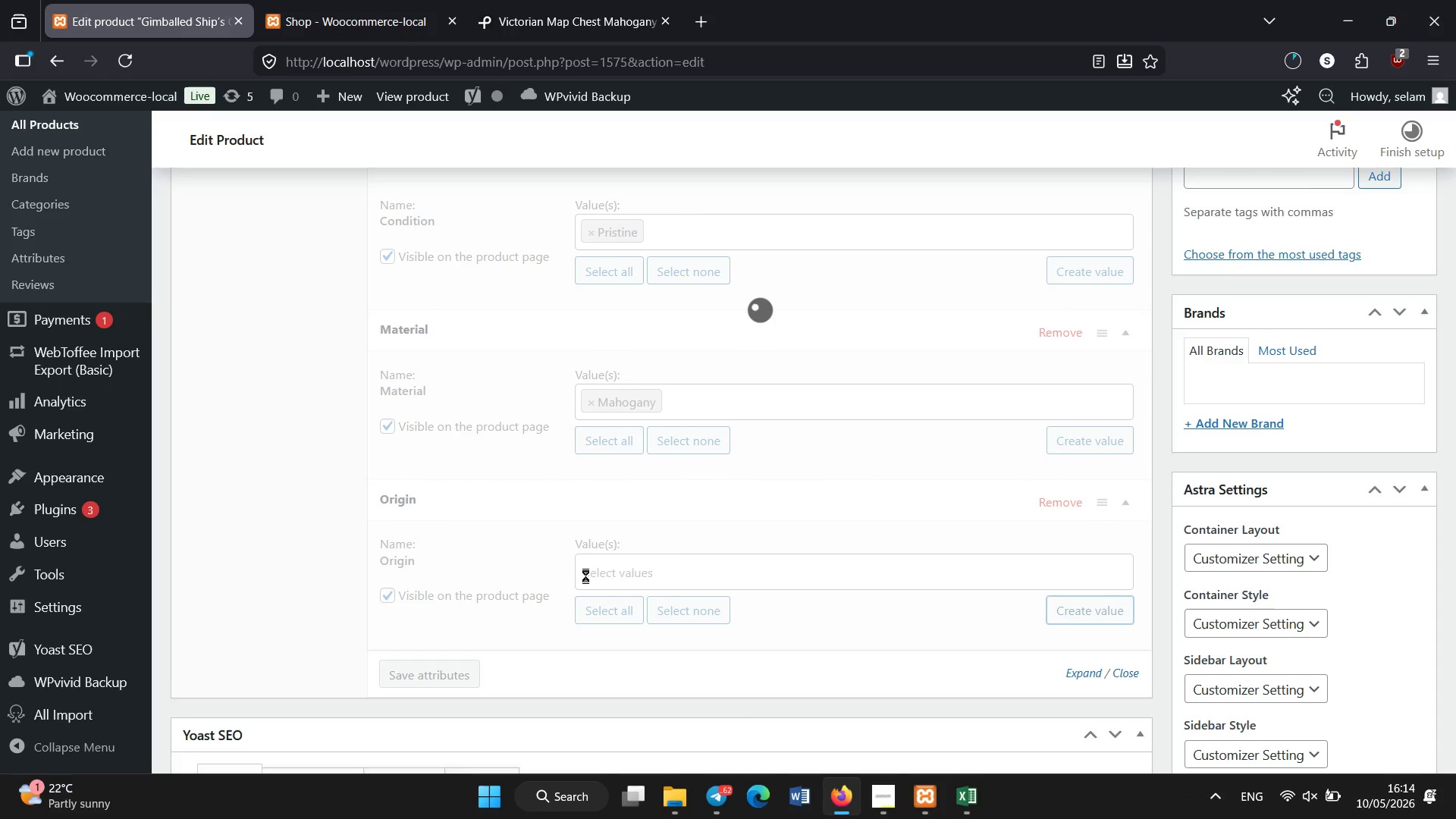 
wait(6.58)
 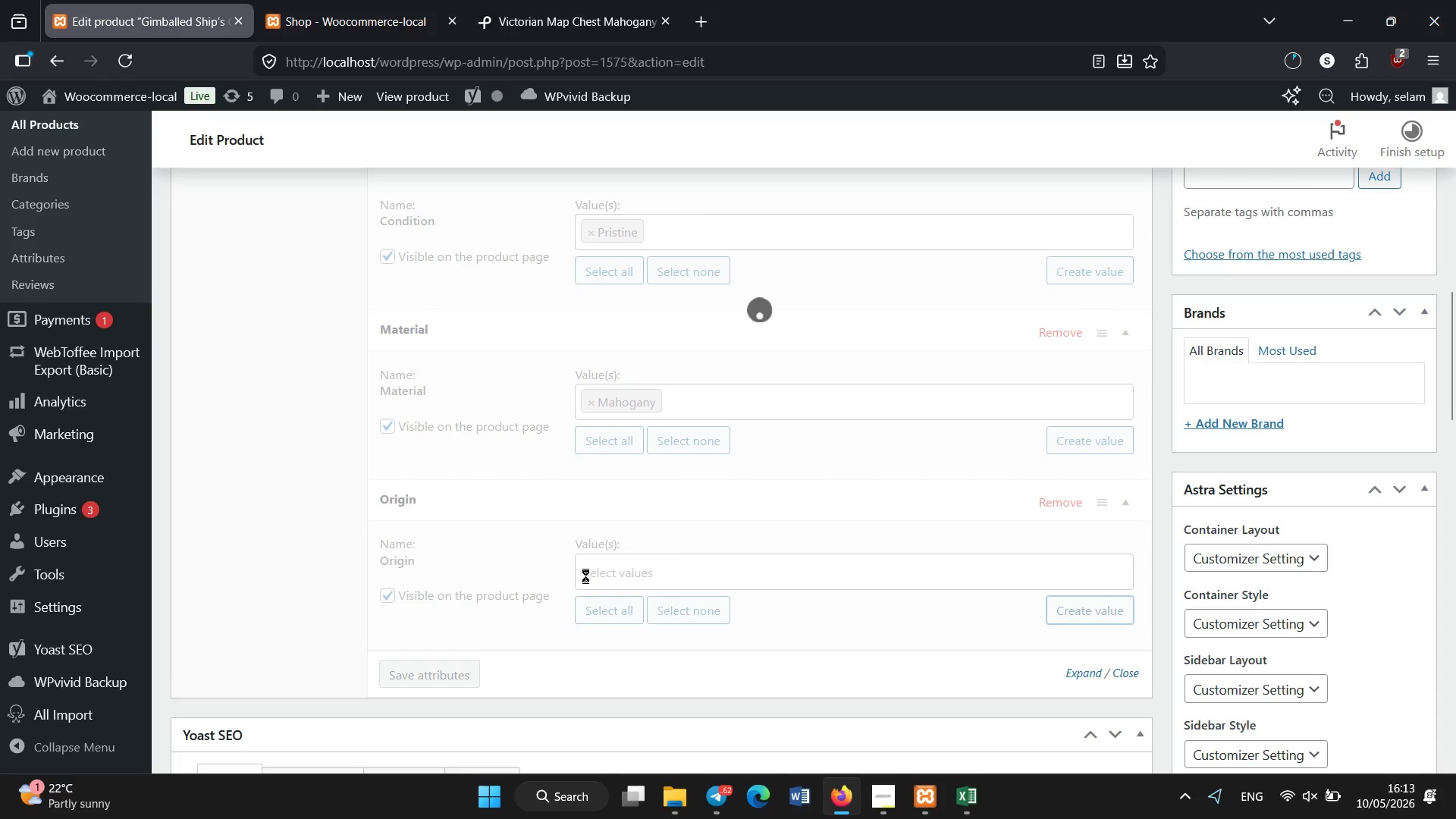 
left_click([450, 670])
 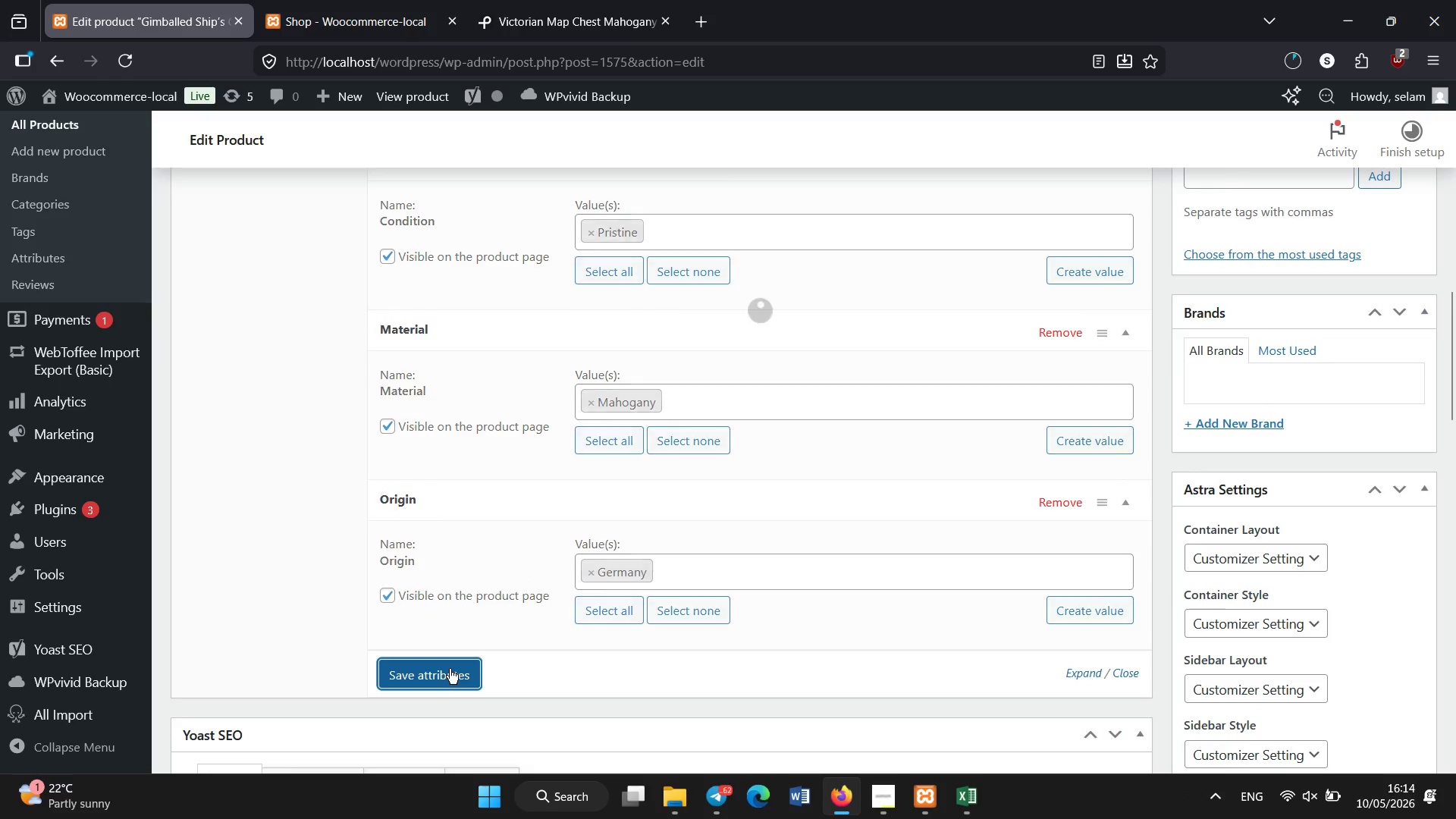 
scroll: coordinate [428, 644], scroll_direction: down, amount: 10.0
 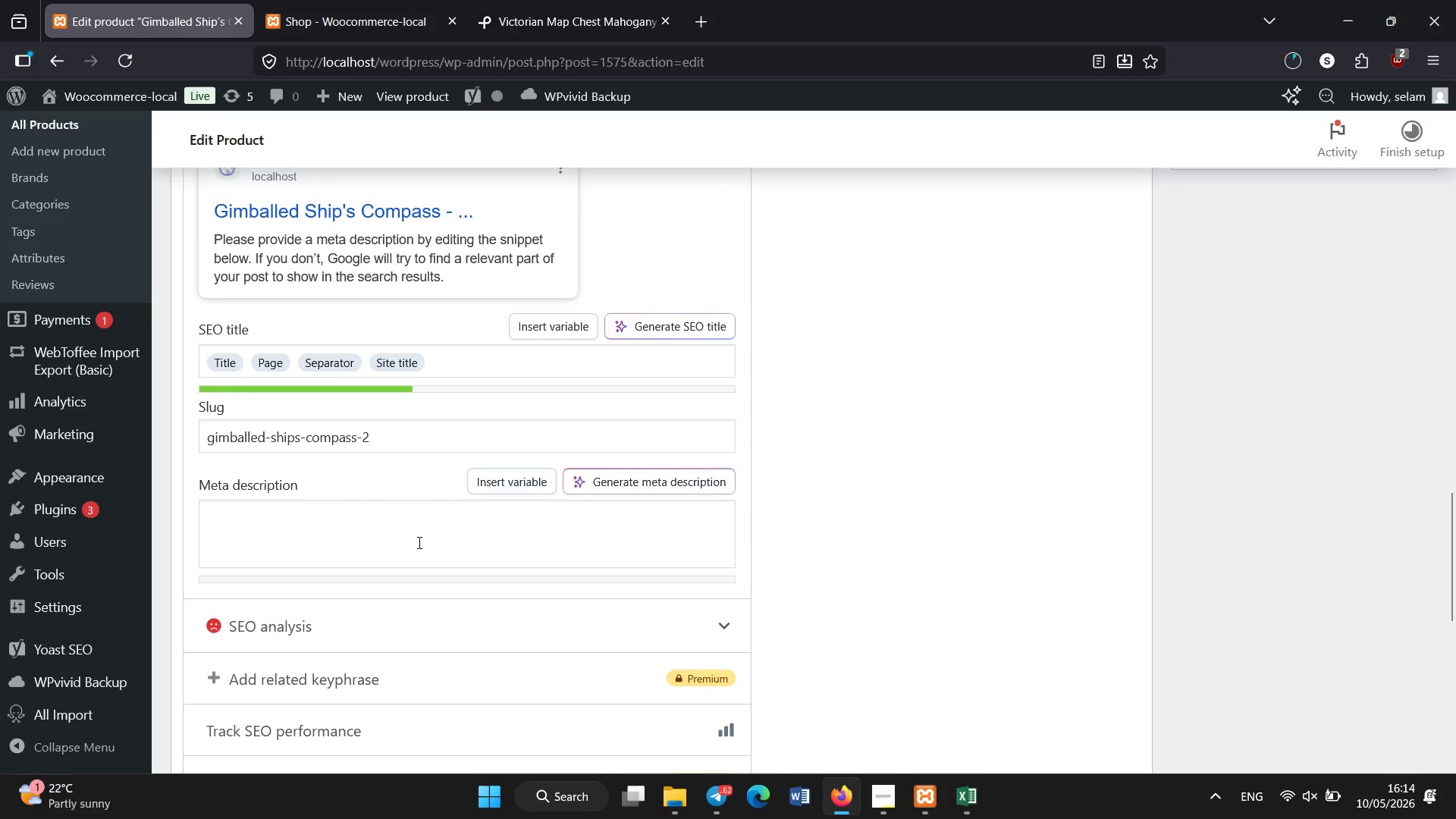 
left_click([419, 543])
 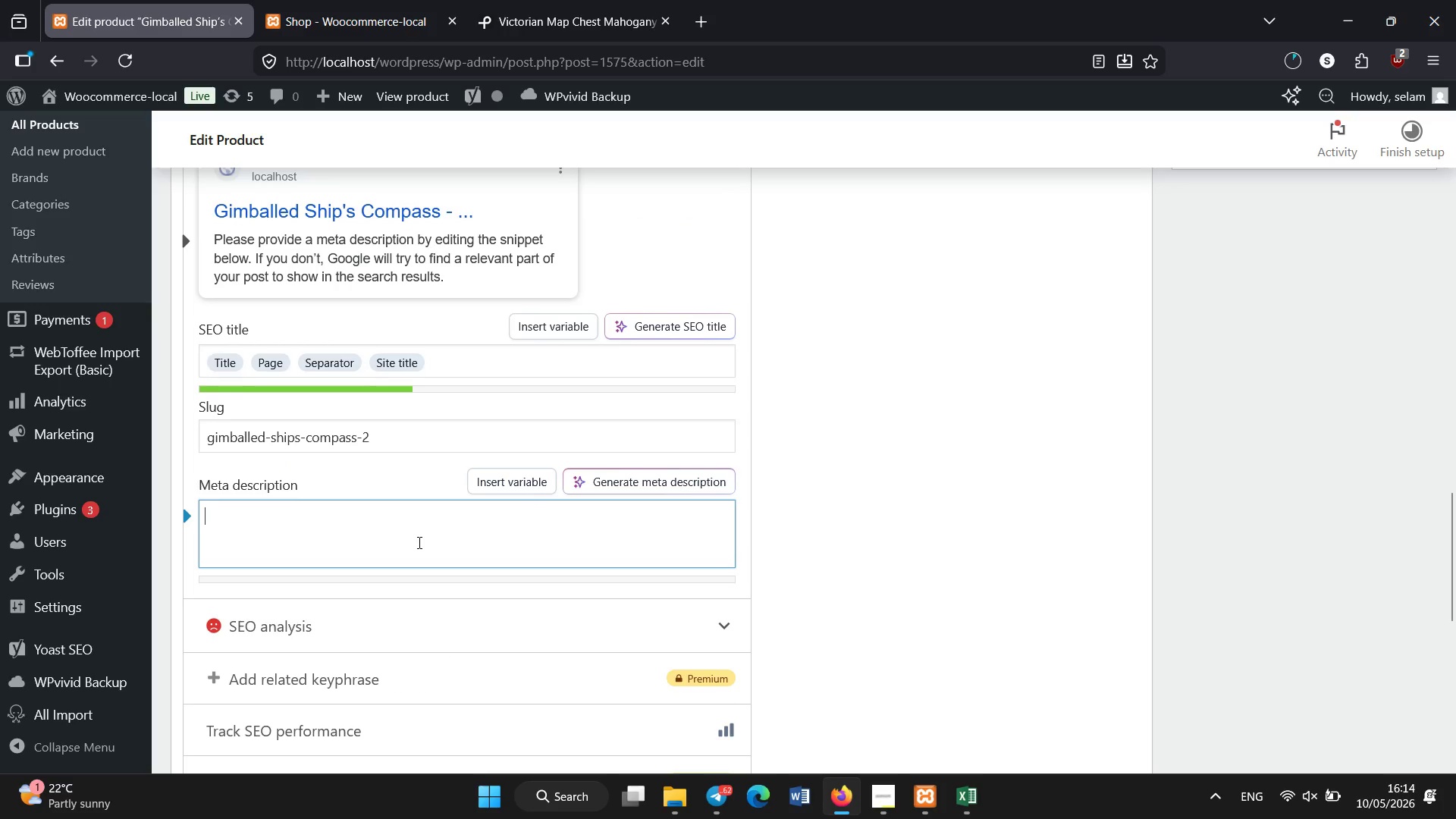 
hold_key(key=Backslash, duration=0.45)
 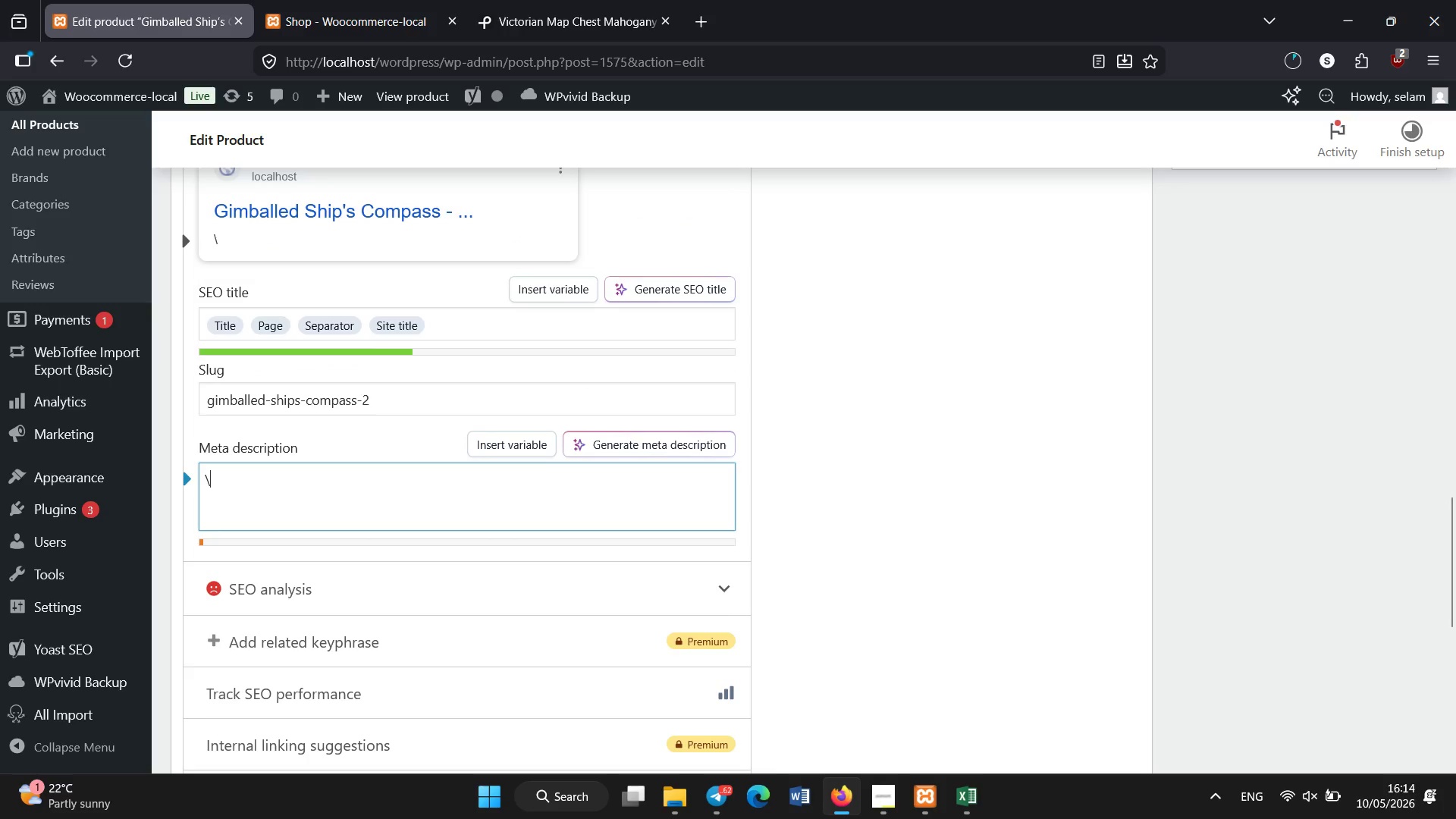 
key(Backspace)
type(Pr)
 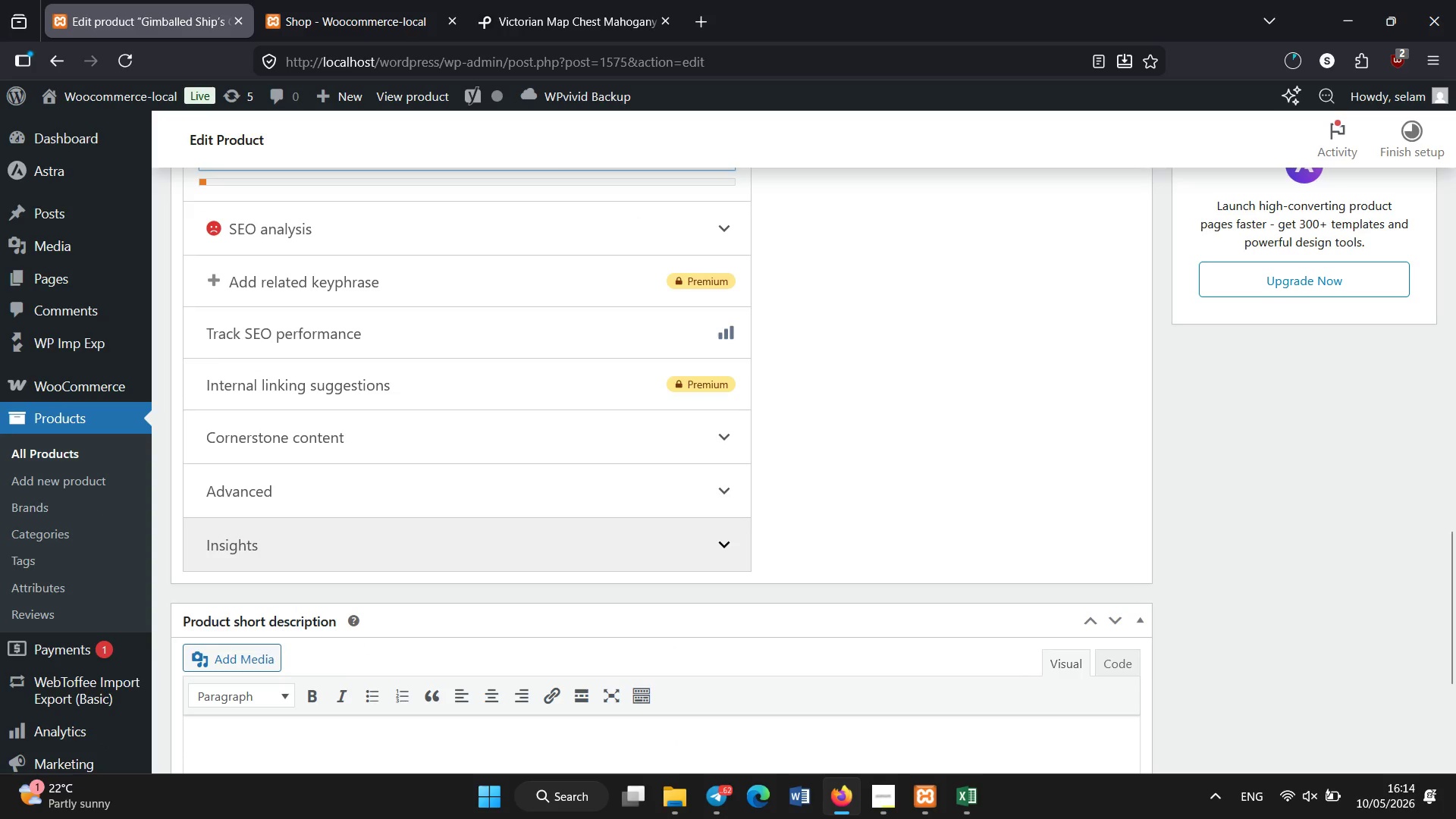 
scroll: coordinate [419, 543], scroll_direction: up, amount: 3.0
 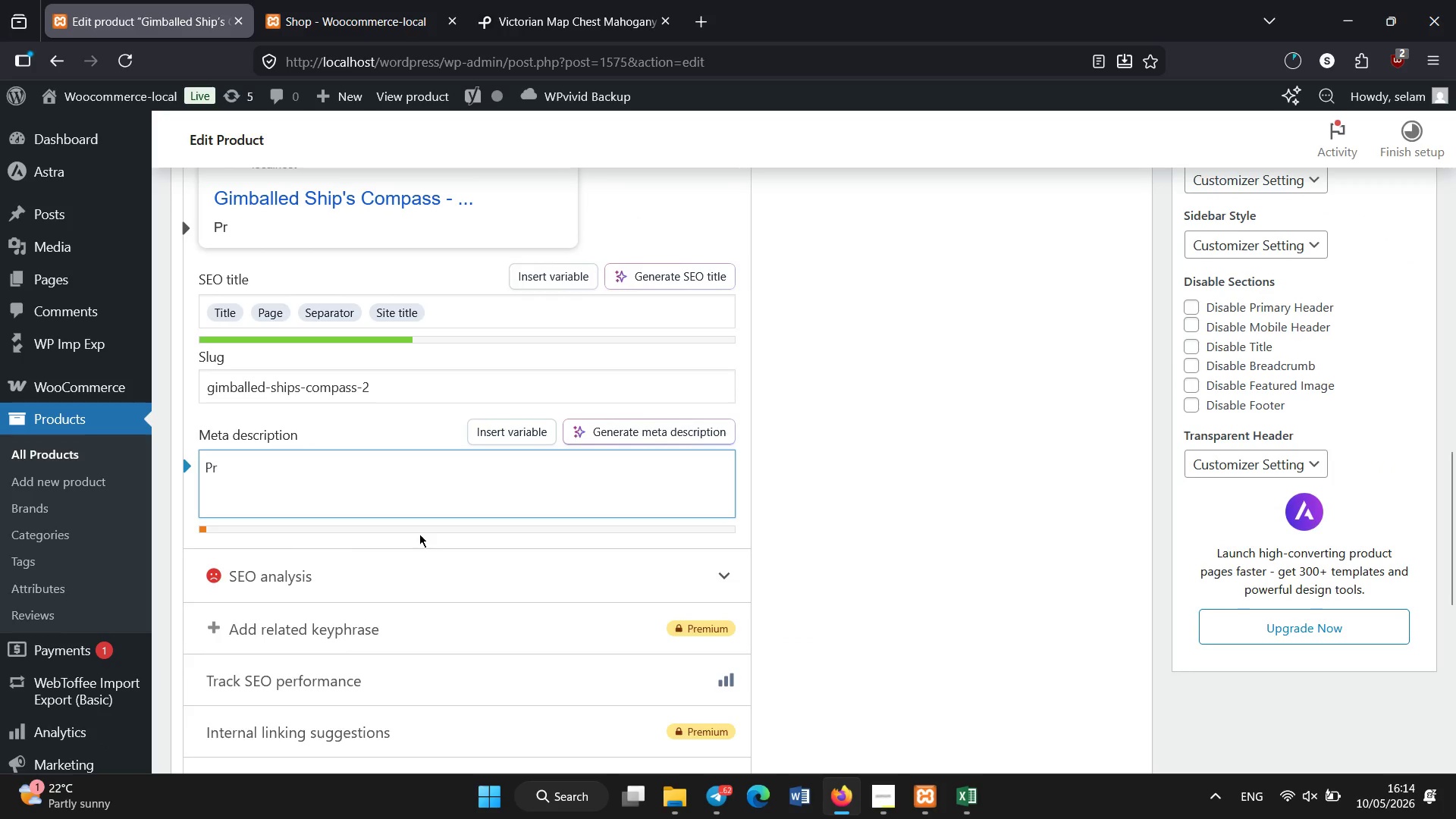 
type(istine gimballed ship`s compass from the Age of Discovery )
key(Backspace)
type(. Essential maritime navigation instrument crafted )
 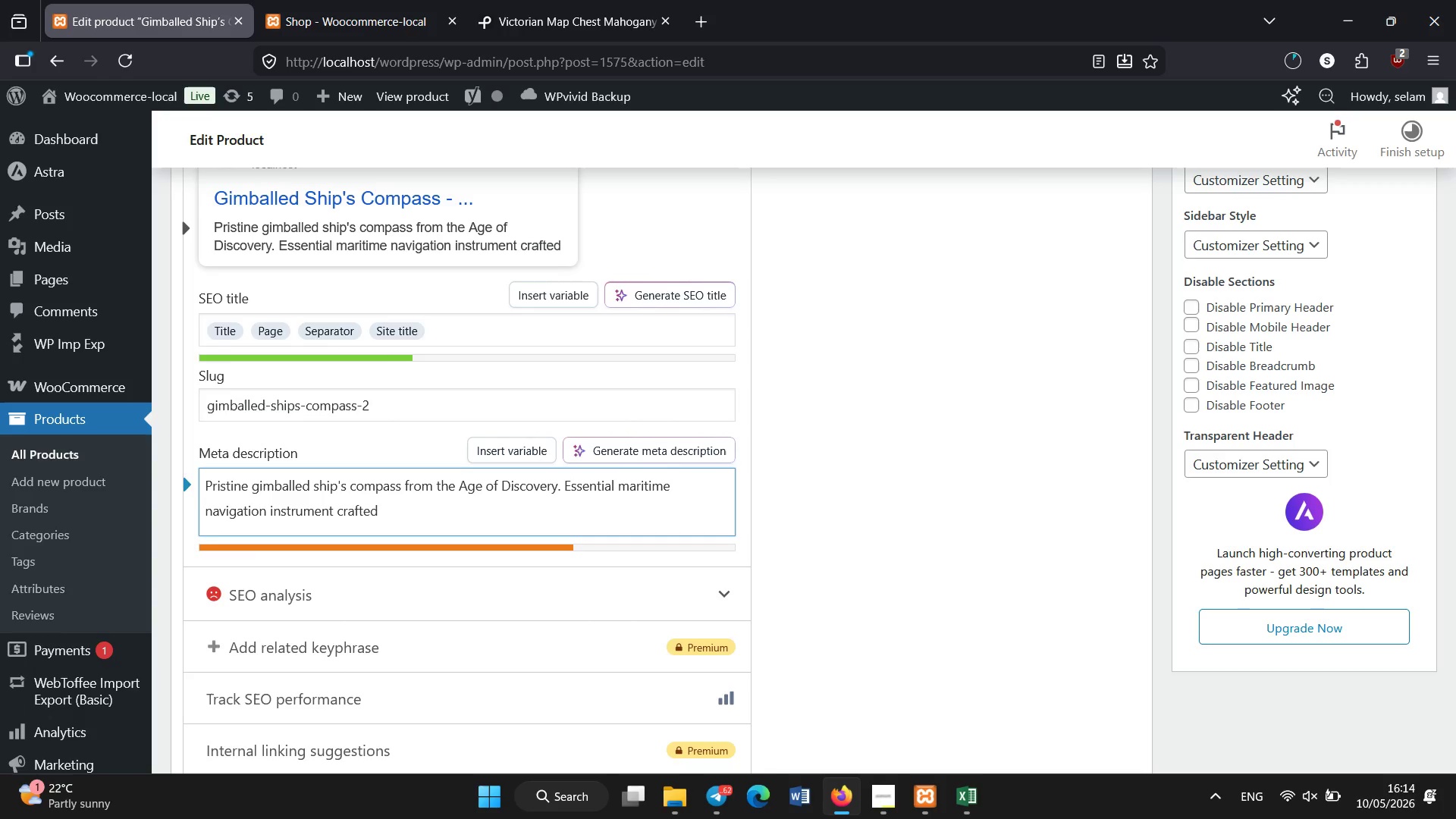 
type(in mahogany.)
 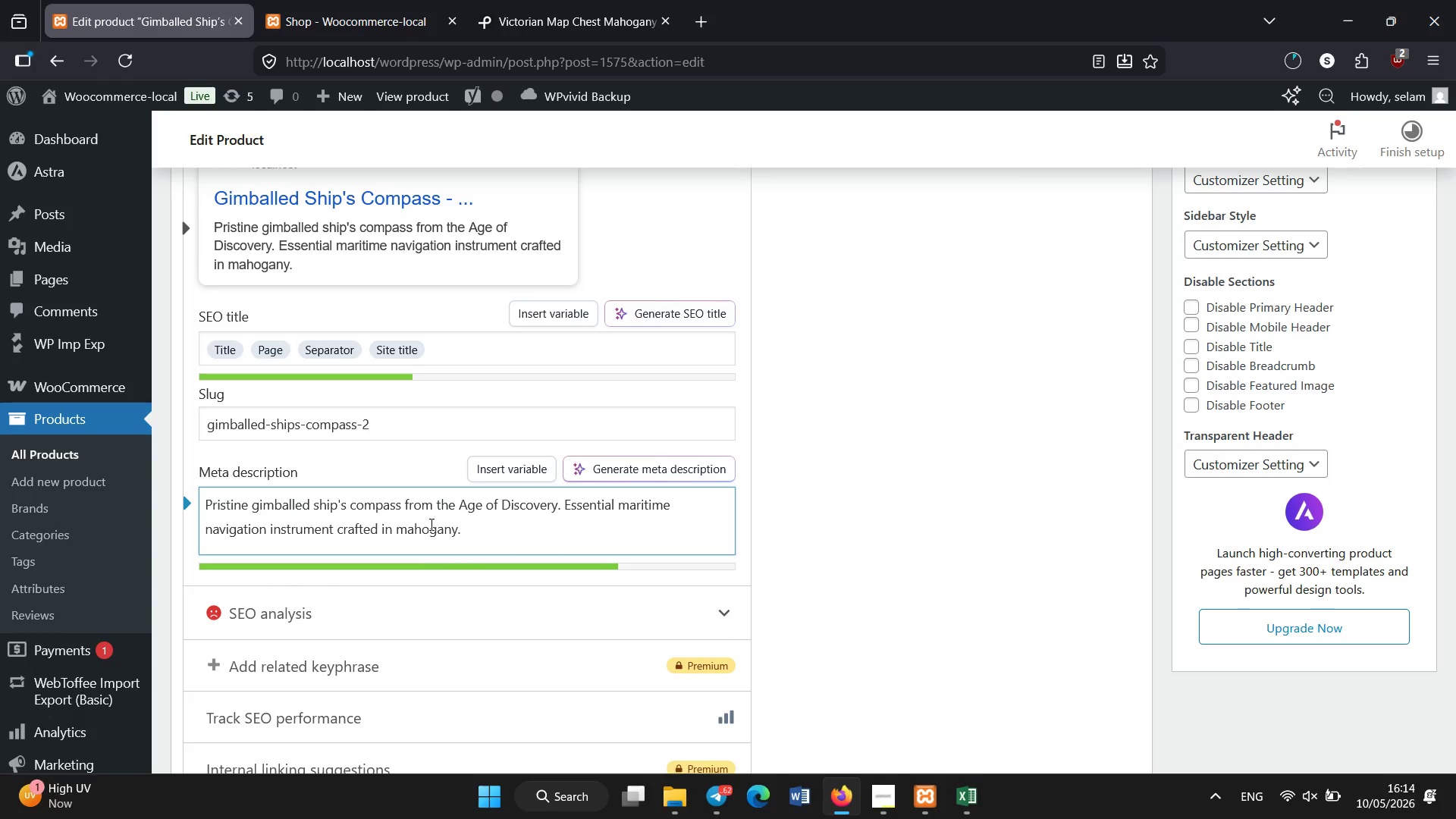 
scroll: coordinate [1454, 526], scroll_direction: up, amount: 25.0
 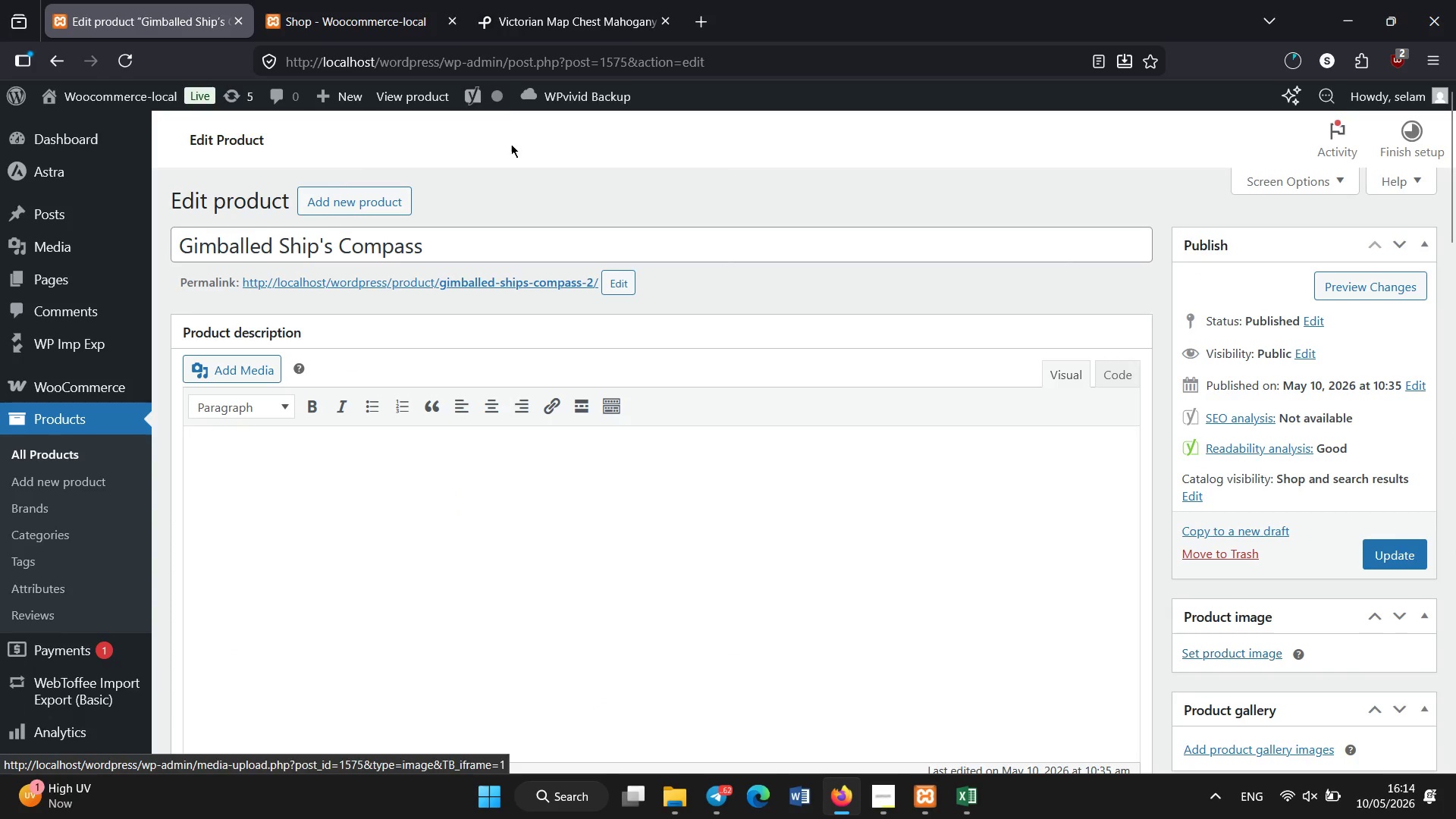 
left_click([529, 0])
 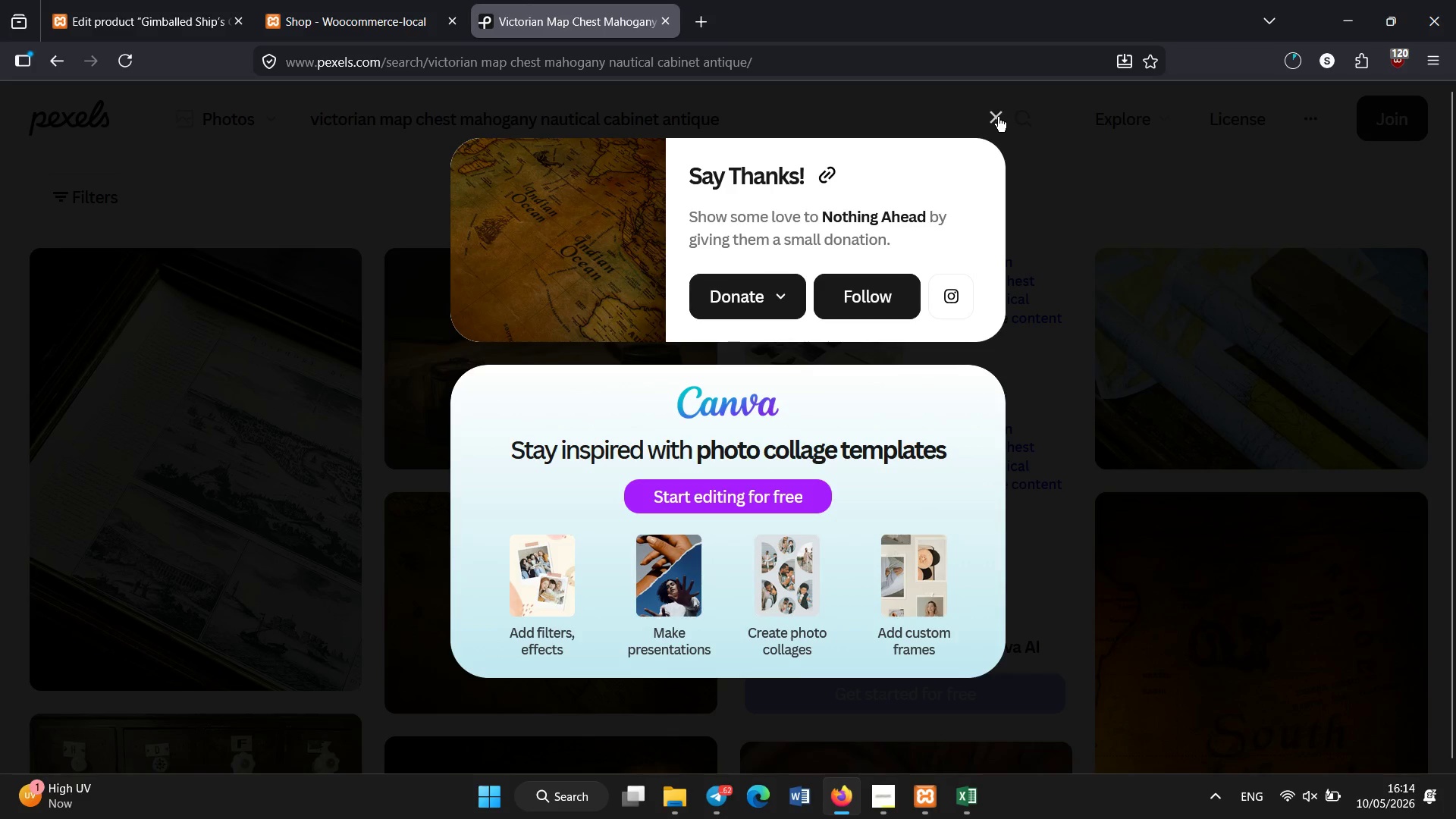 
left_click([994, 117])
 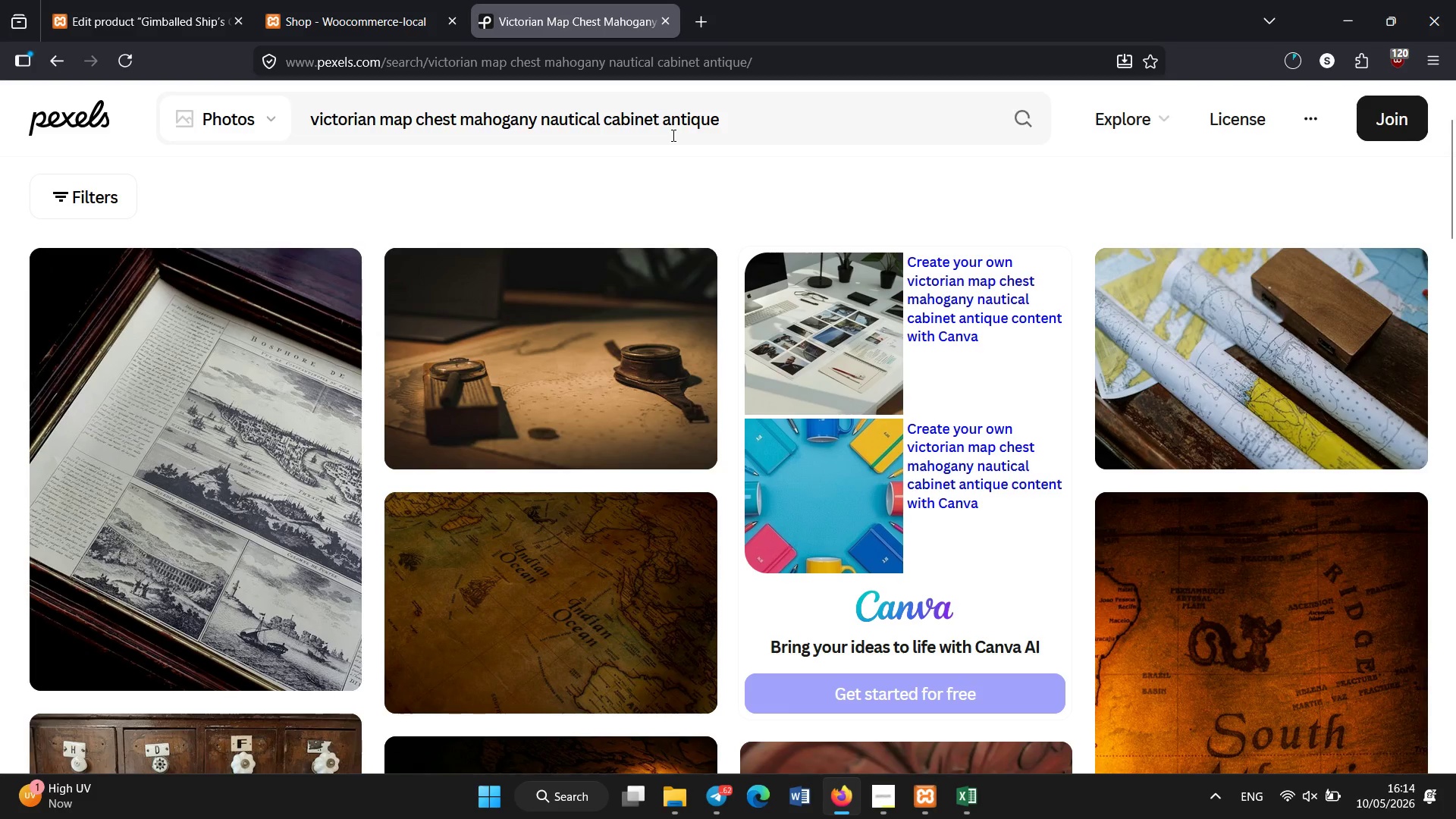 
left_click([755, 118])
 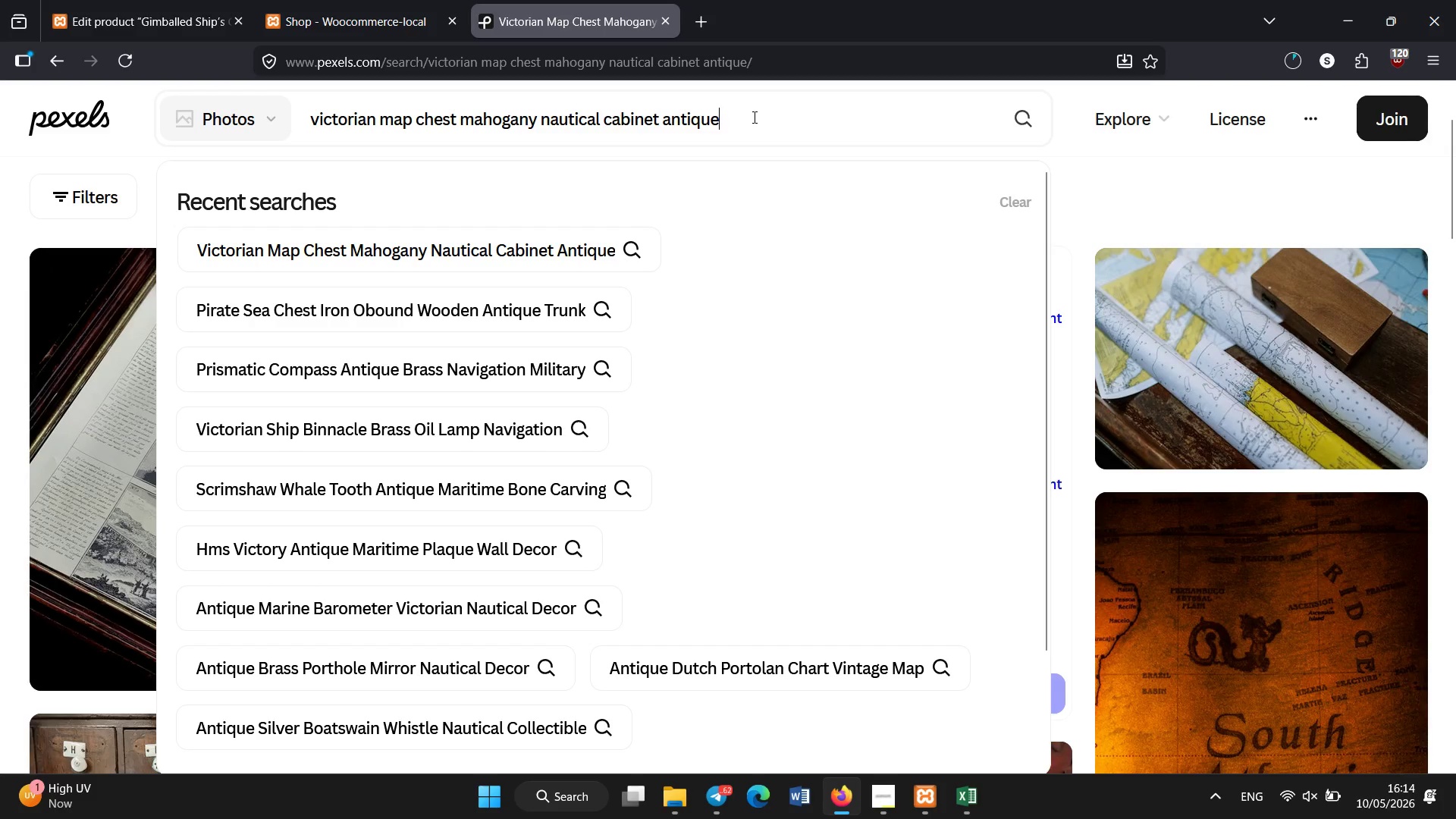 
key(Control+A)
 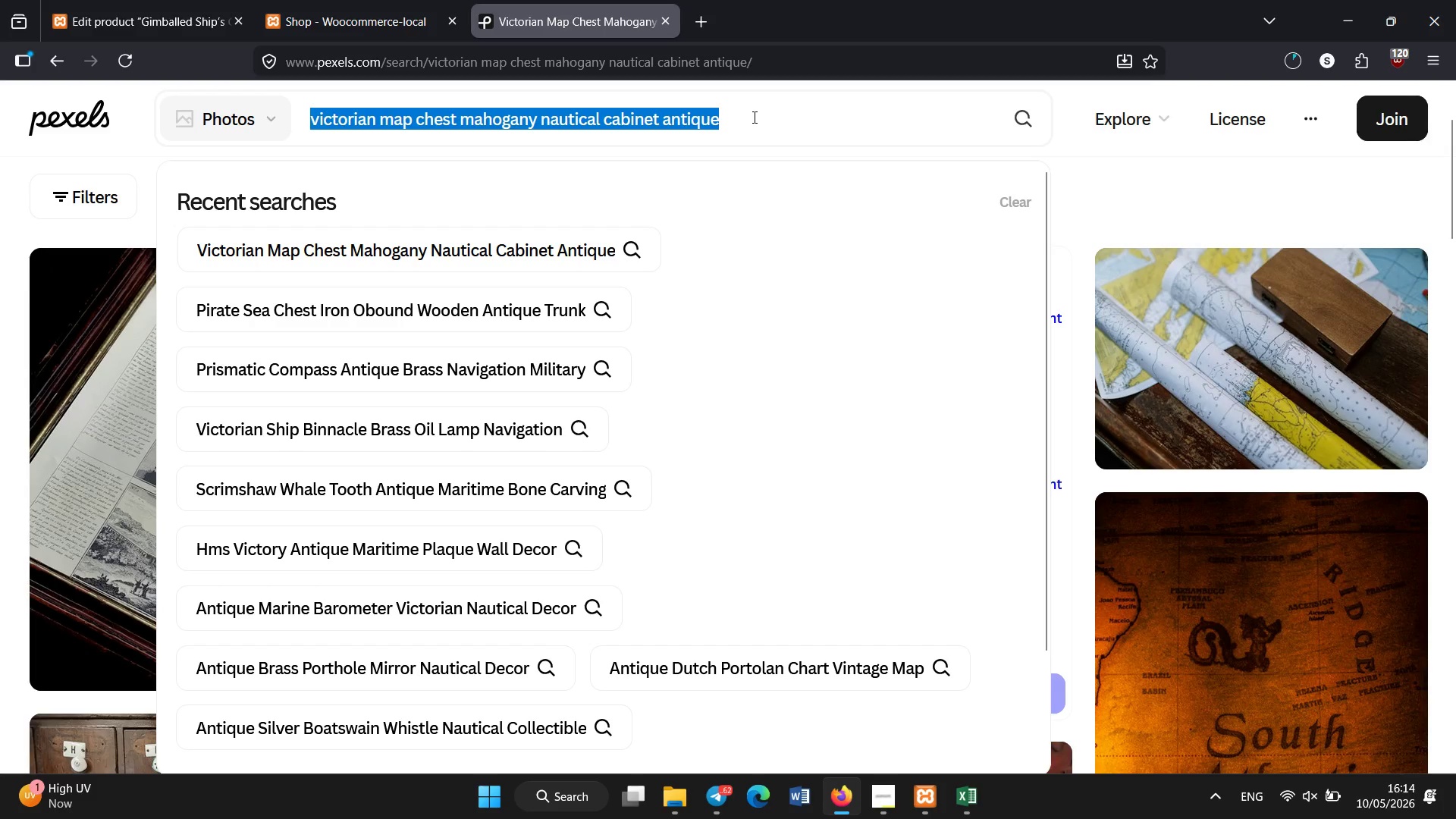 
key(Backspace)
type(gimballed ship comap)
key(Backspace)
key(Backspace)
type(pass antique brass mahogna)
key(Backspace)
key(Backspace)
type(any navigai)
key(Backspace)
type(tion)
 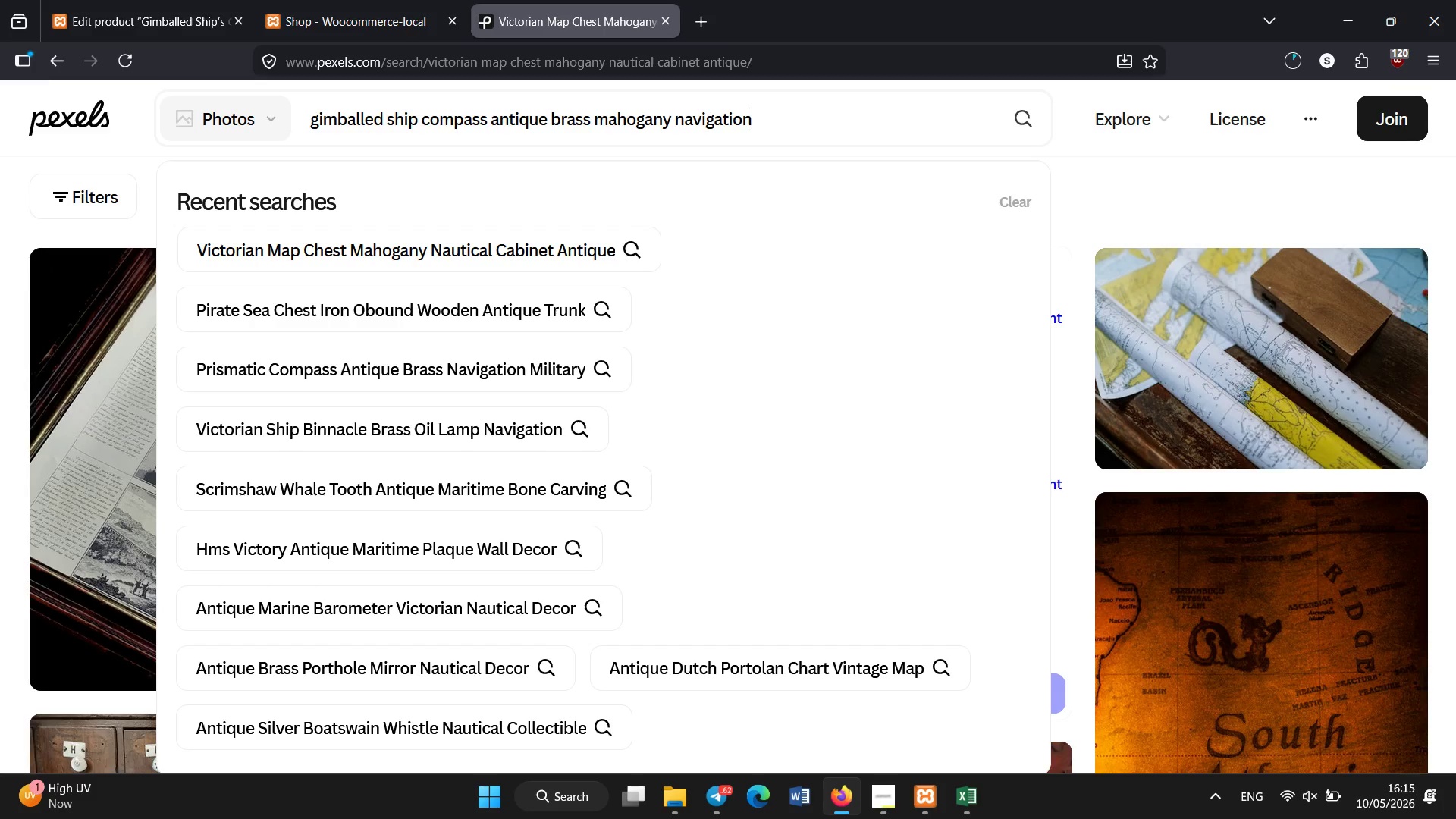 
key(Enter)
 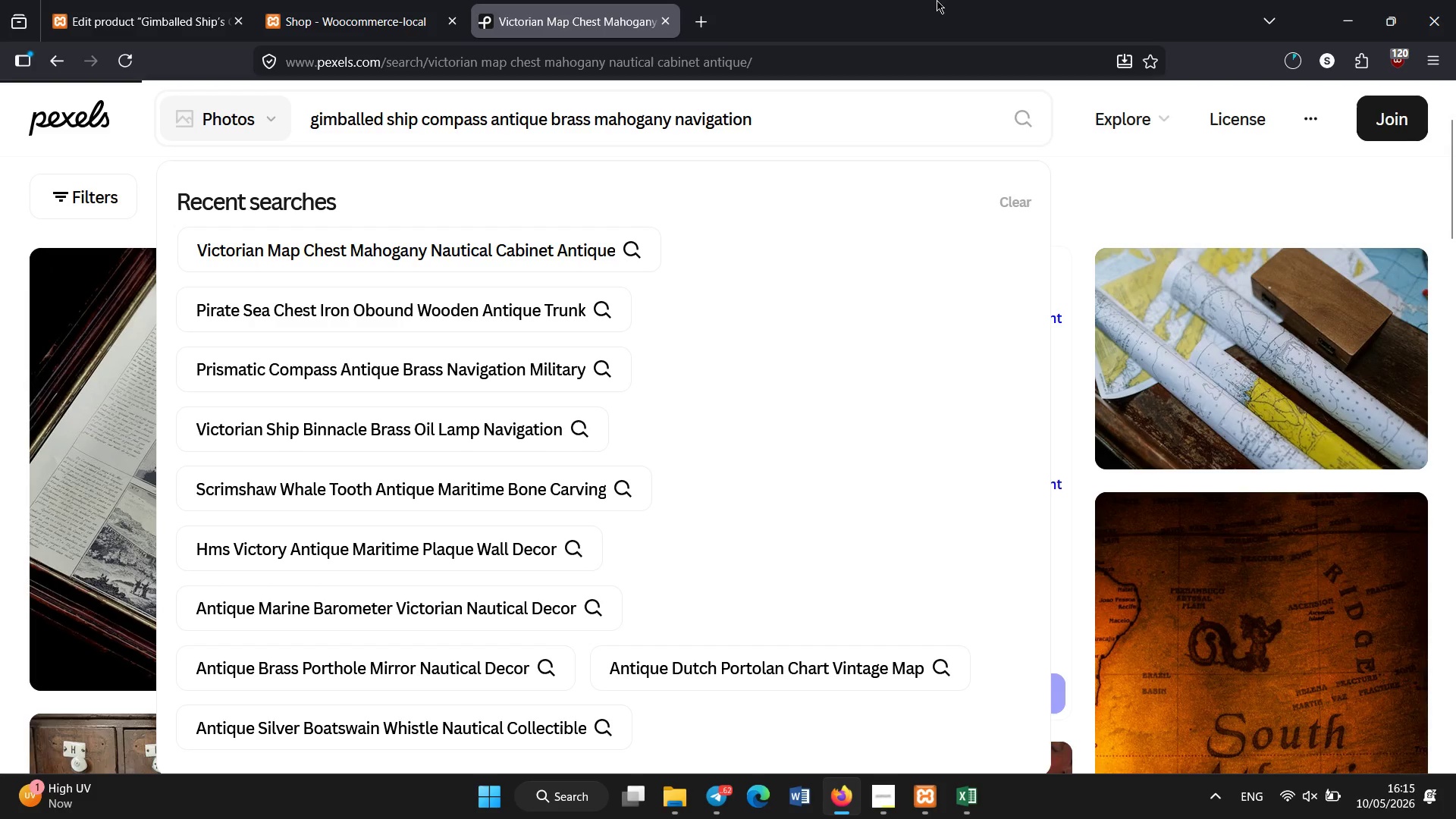 
left_click([802, 115])
 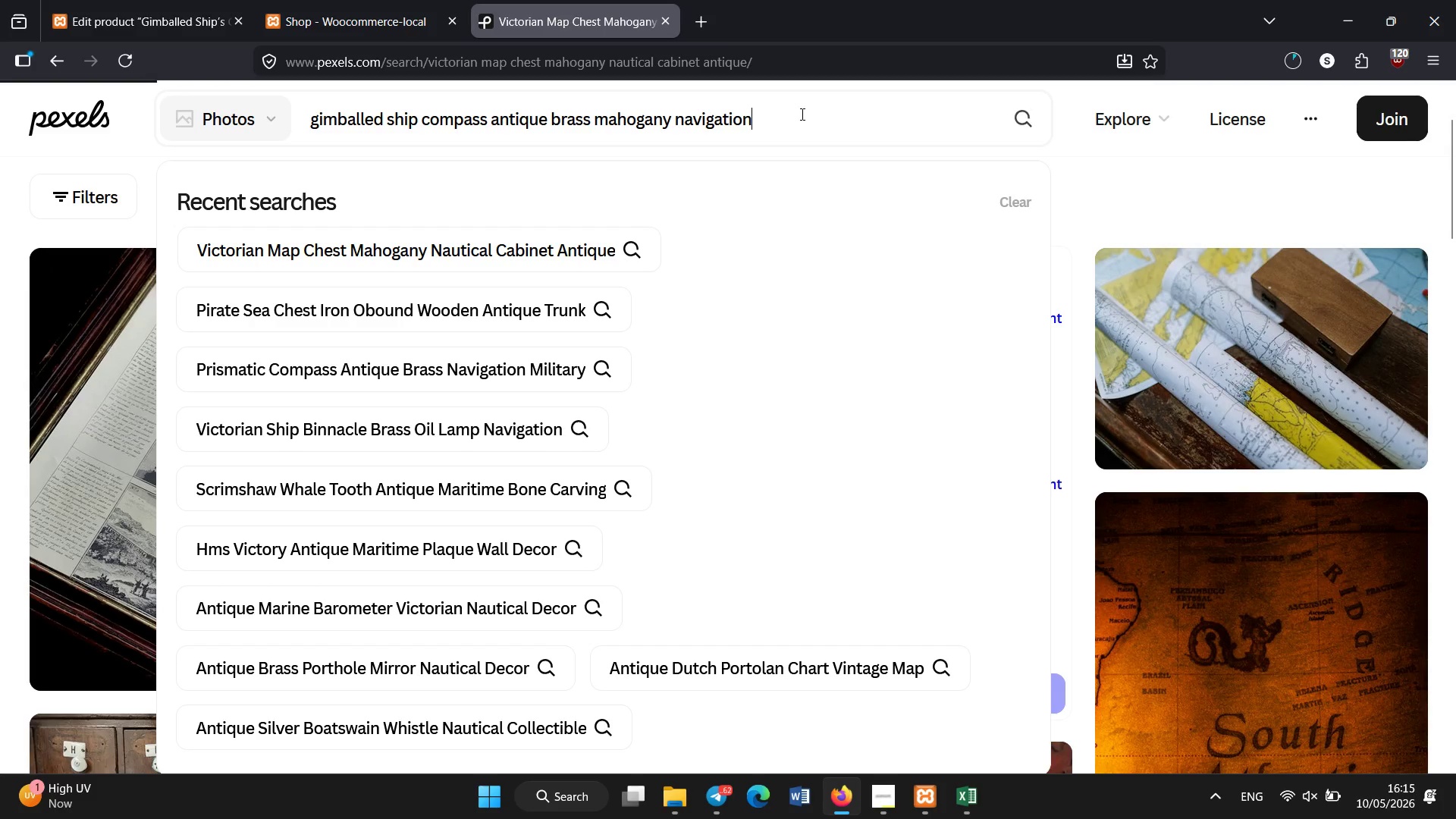 
key(Control+A)
 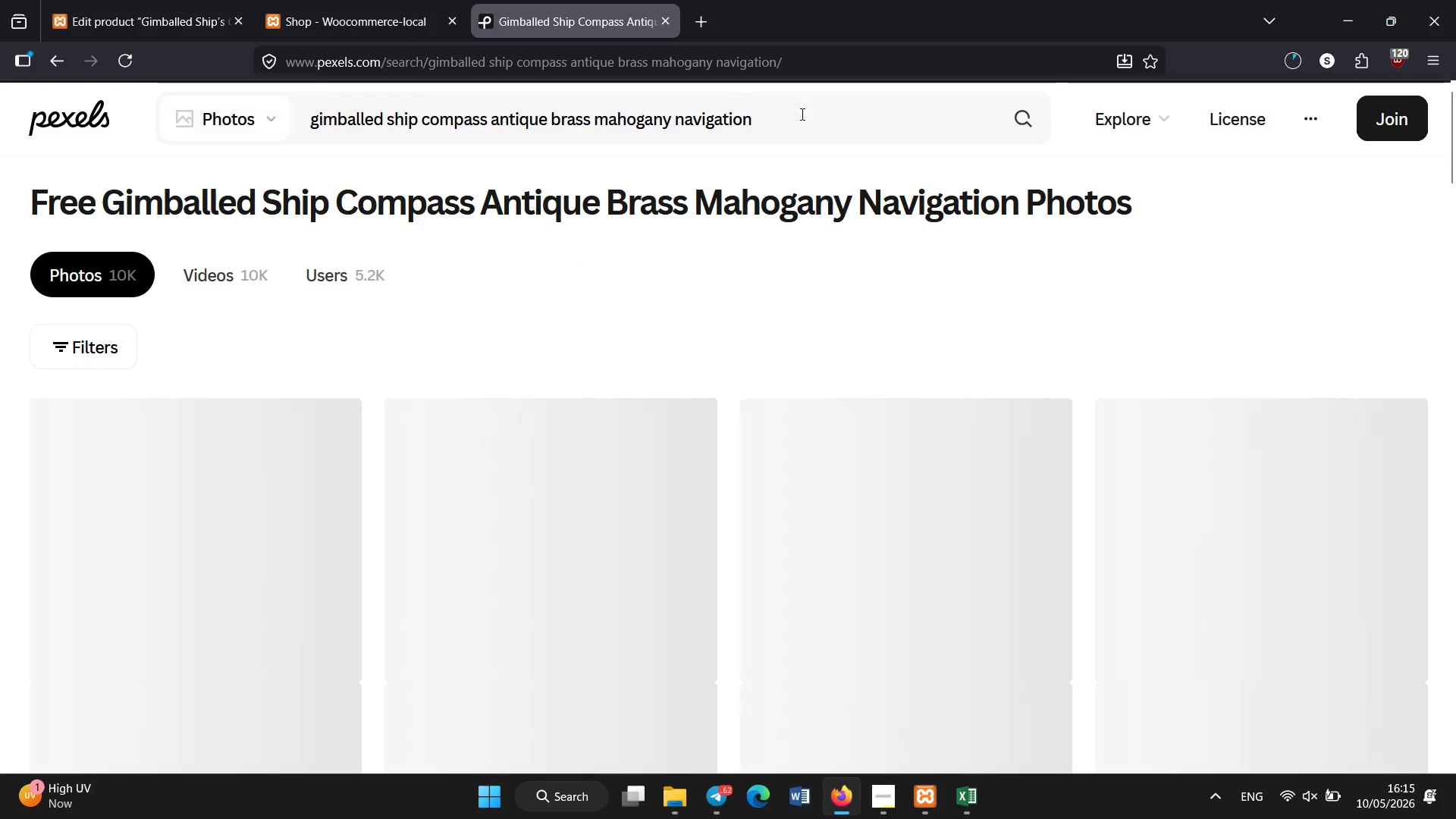 
key(Control+C)
 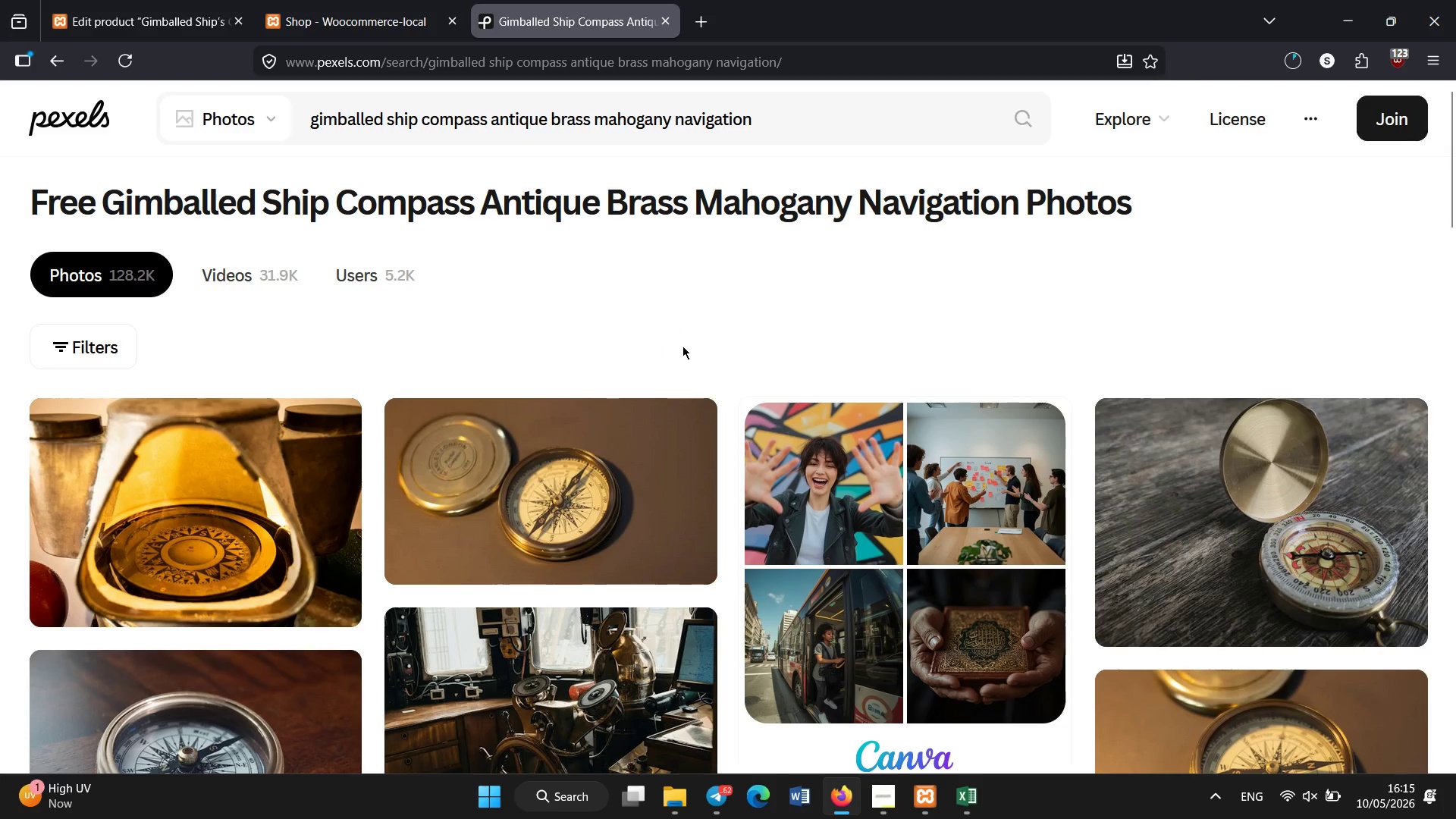 
scroll: coordinate [240, 93], scroll_direction: down, amount: 5.0
 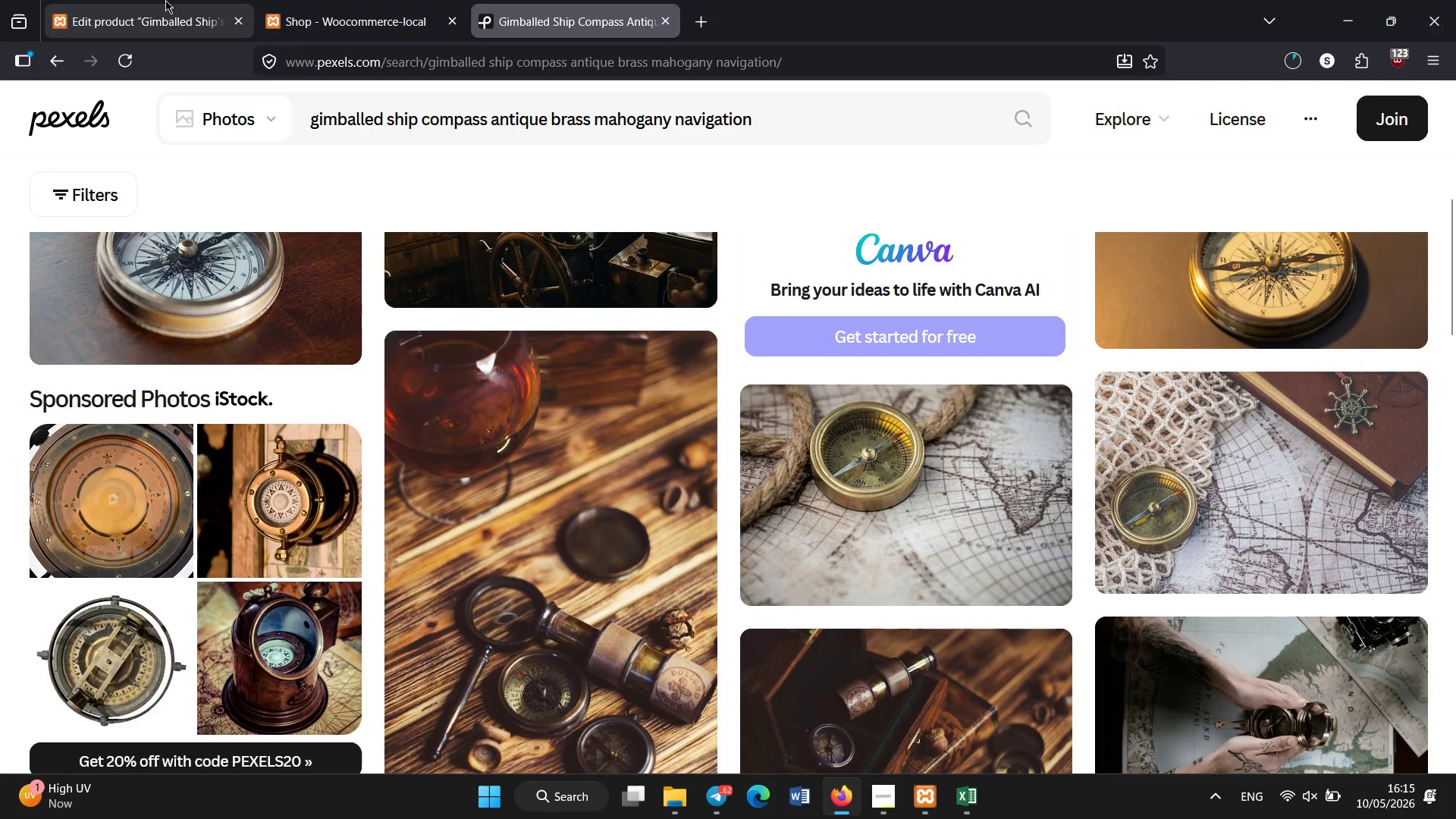 
left_click([165, 0])
 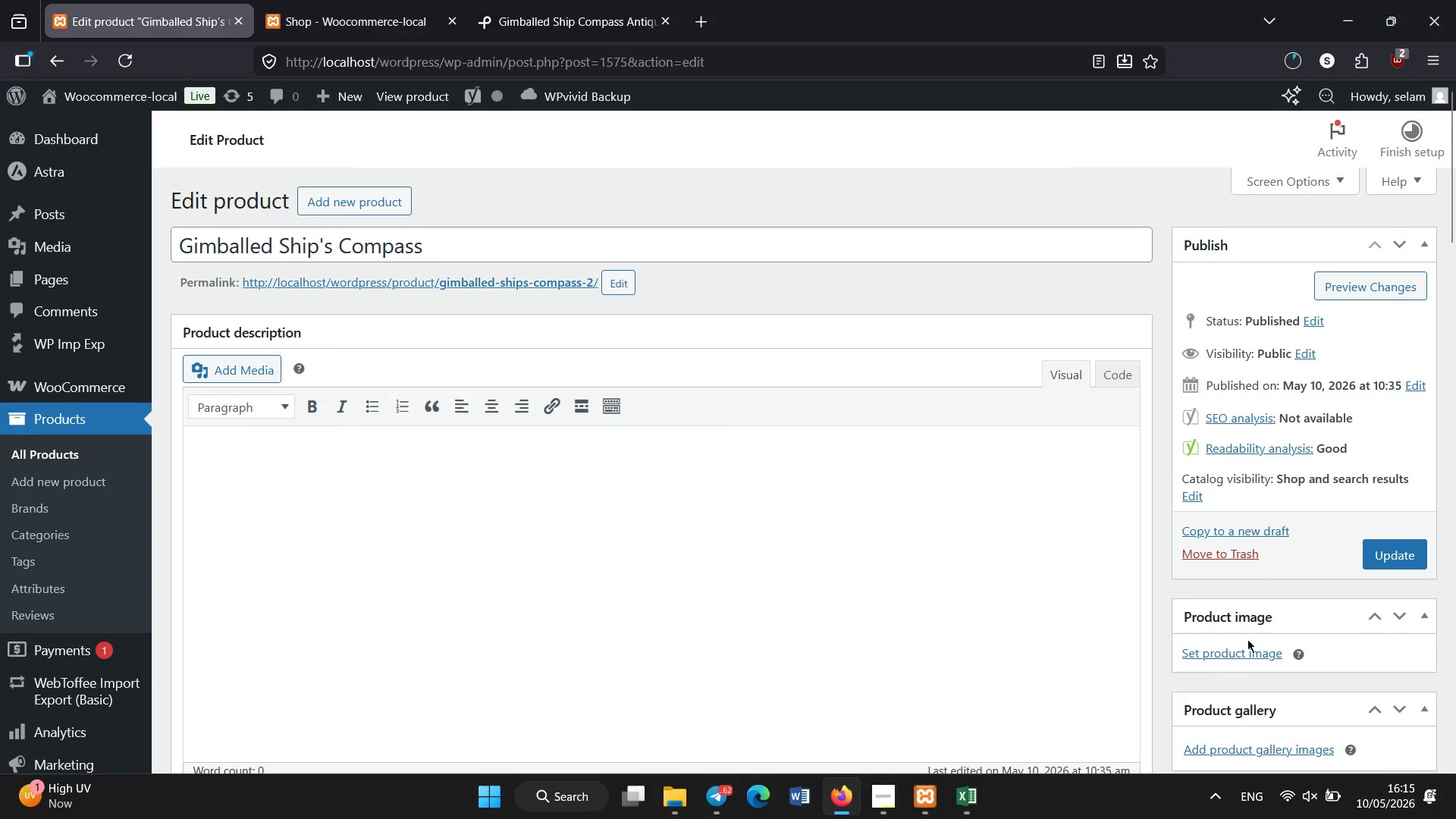 
left_click([1235, 655])
 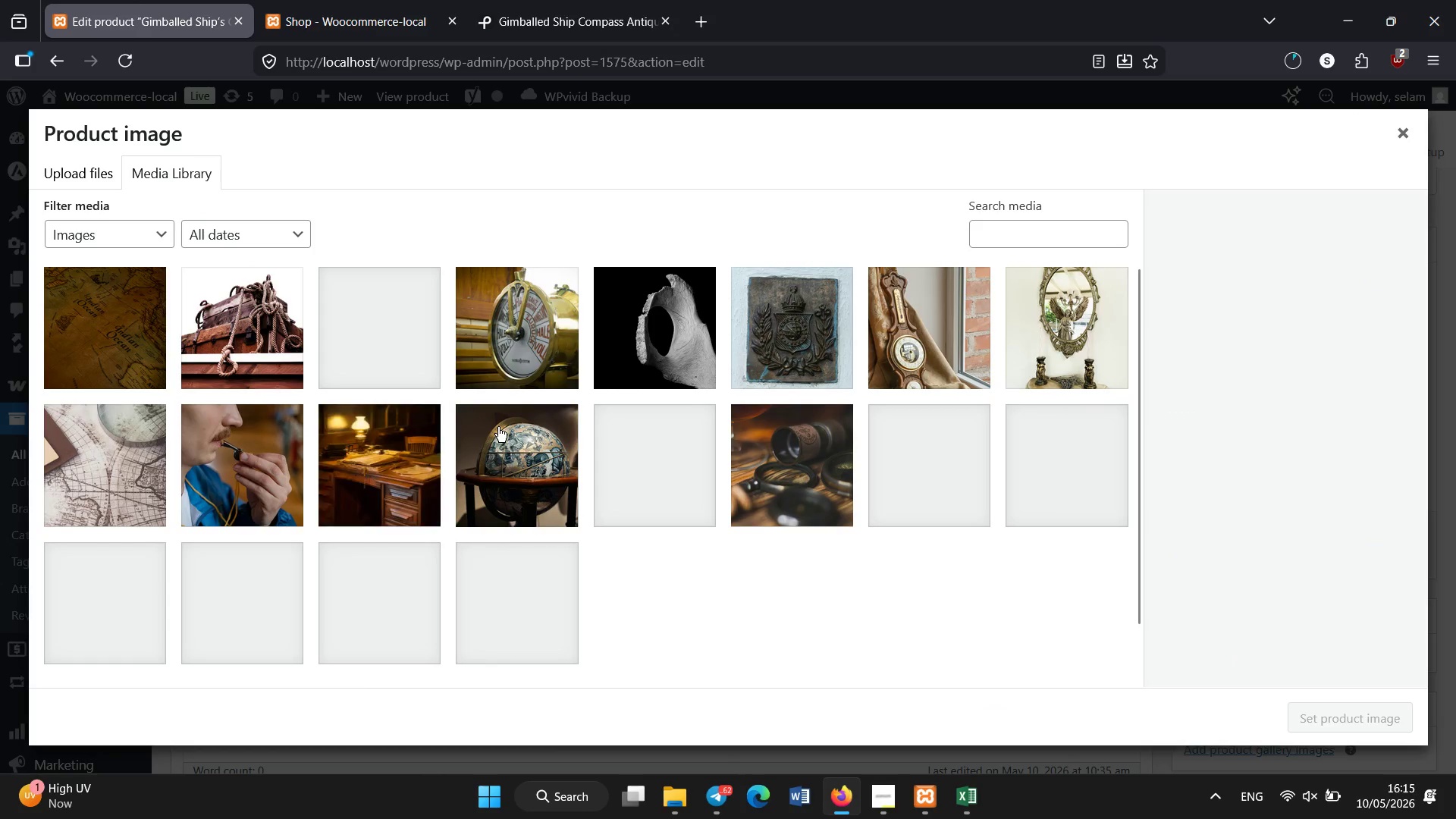 
wait(12.7)
 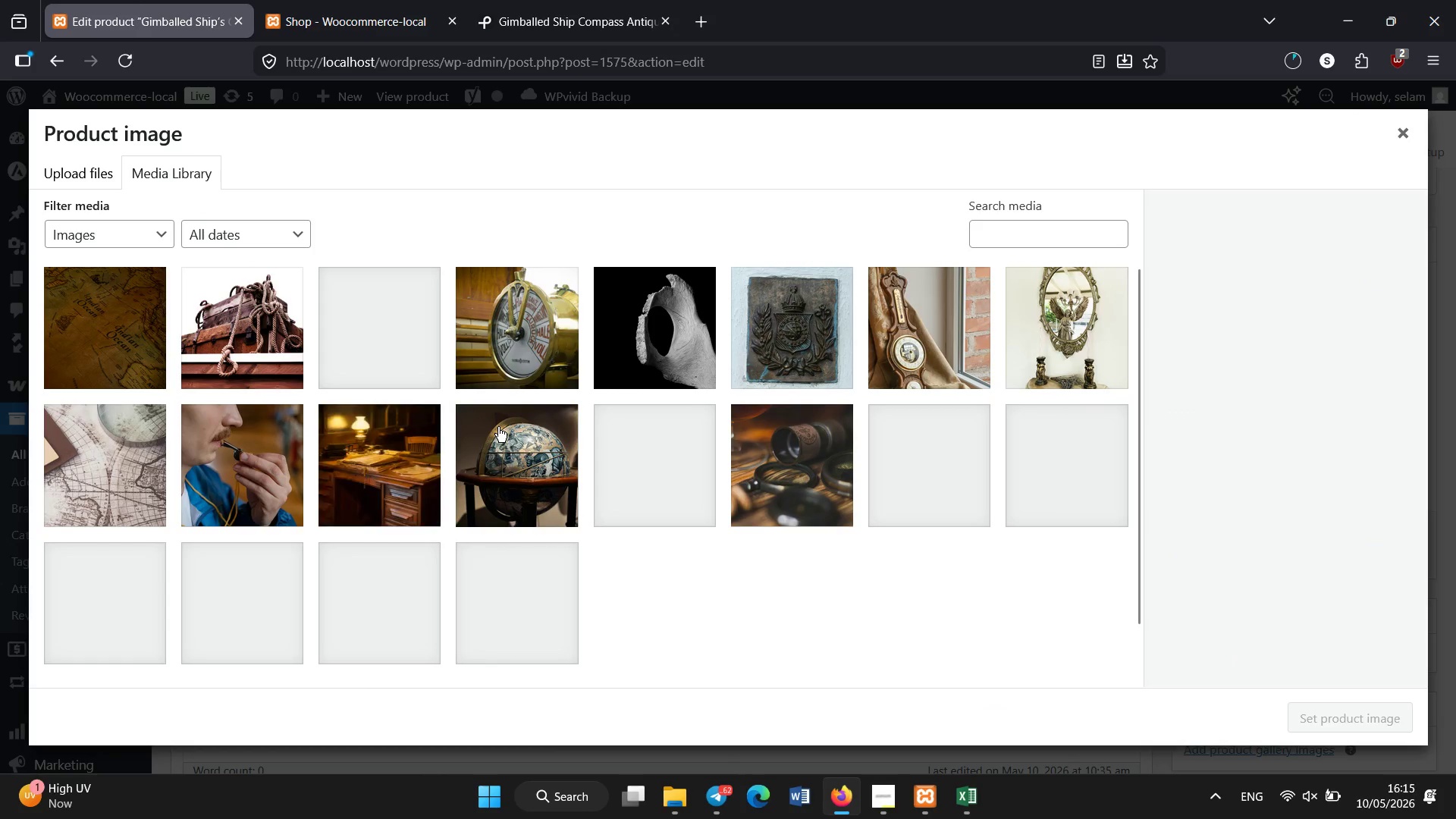 
left_click([539, 0])
 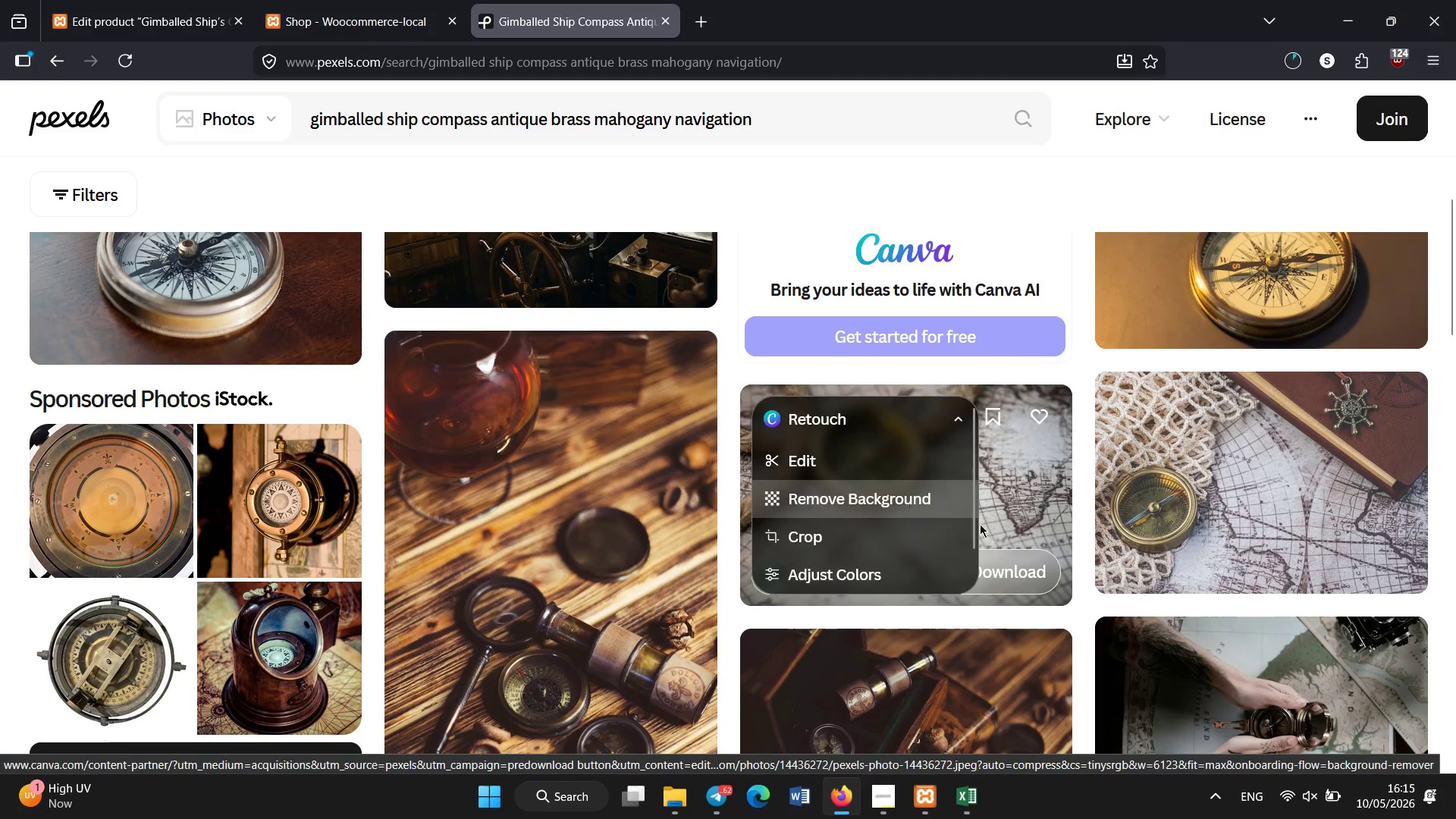 
left_click([1015, 551])
 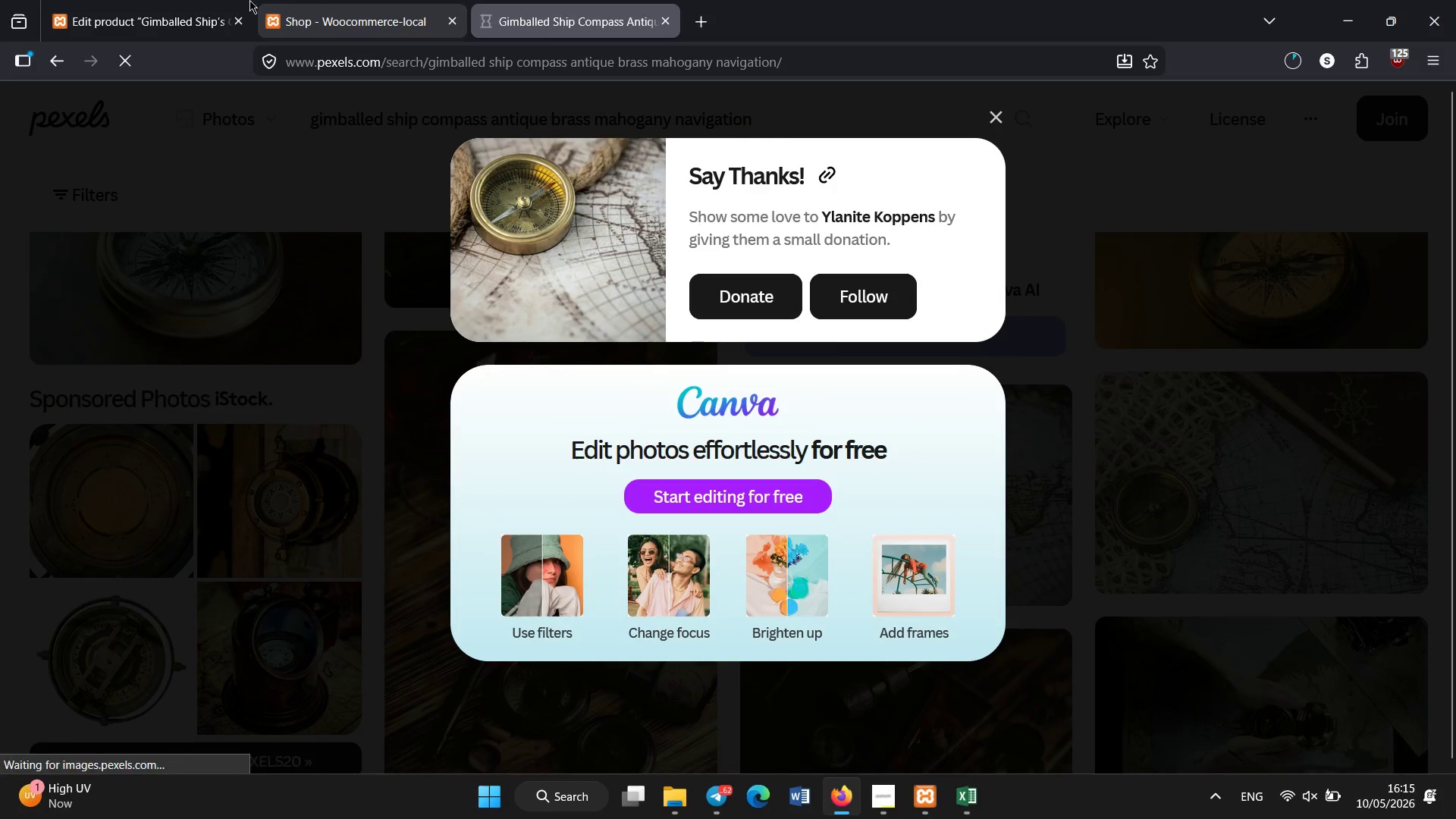 
left_click([116, 0])
 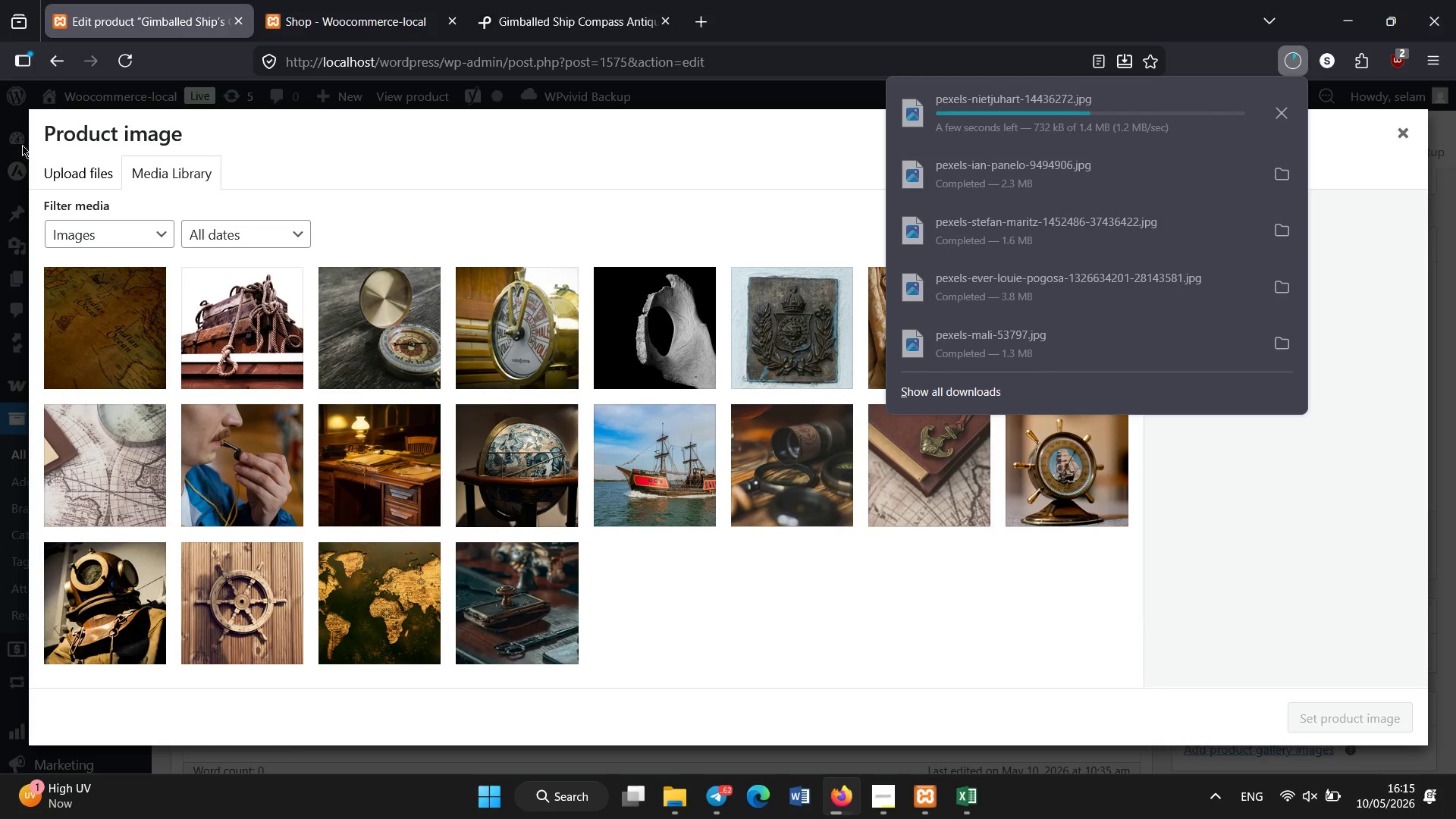 
left_click([65, 161])
 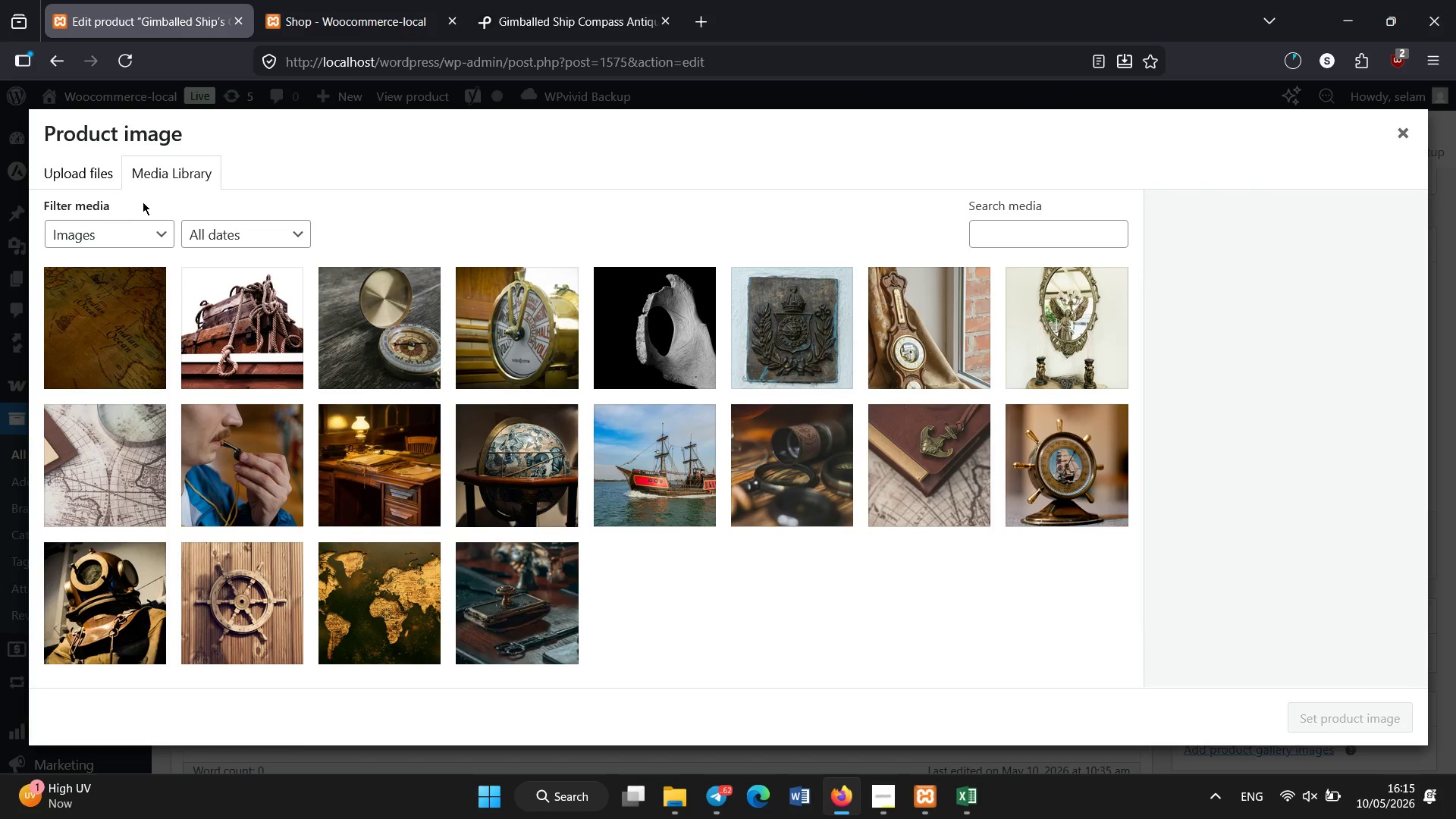 
left_click([73, 174])
 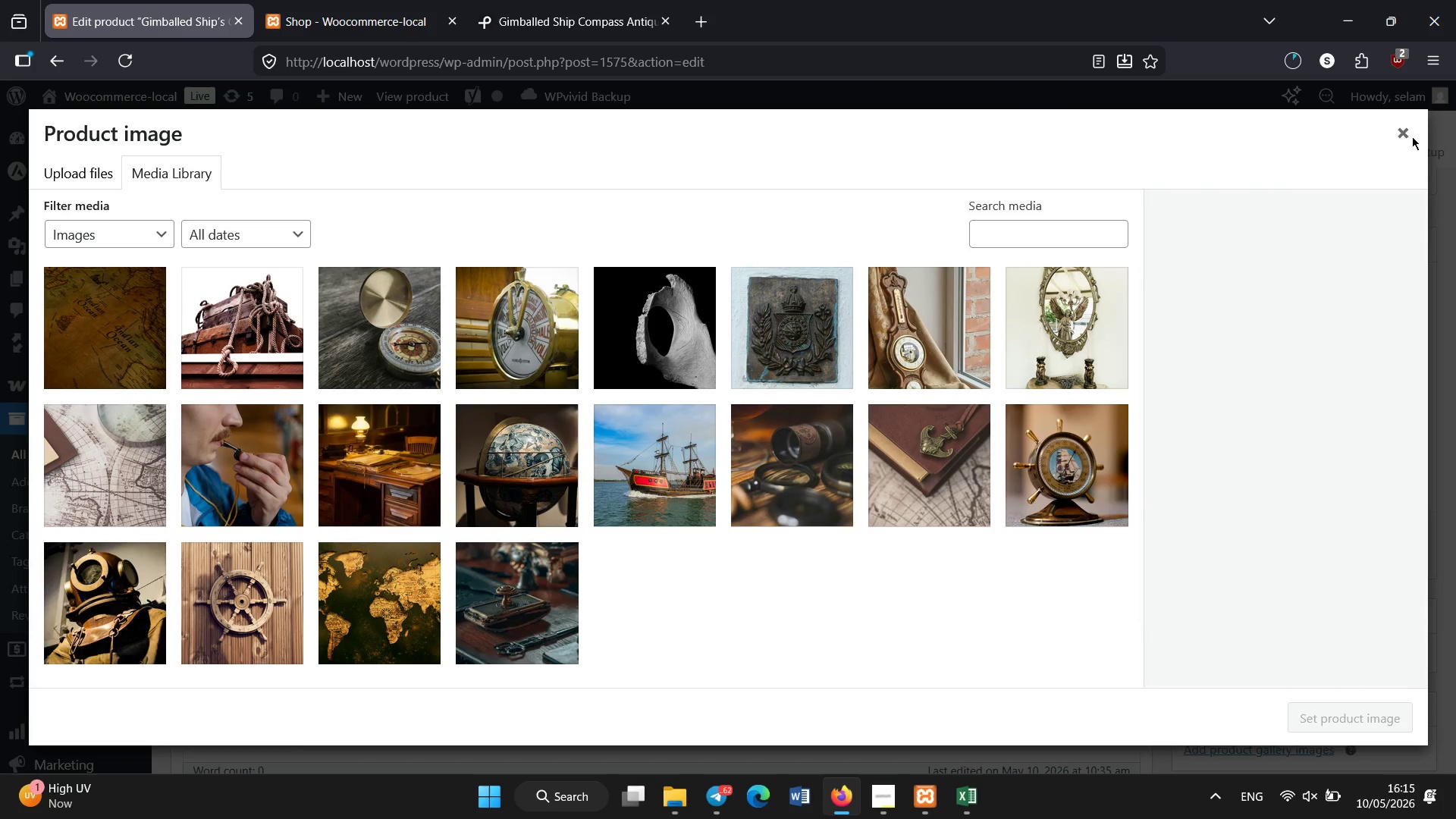 
left_click([1401, 128])
 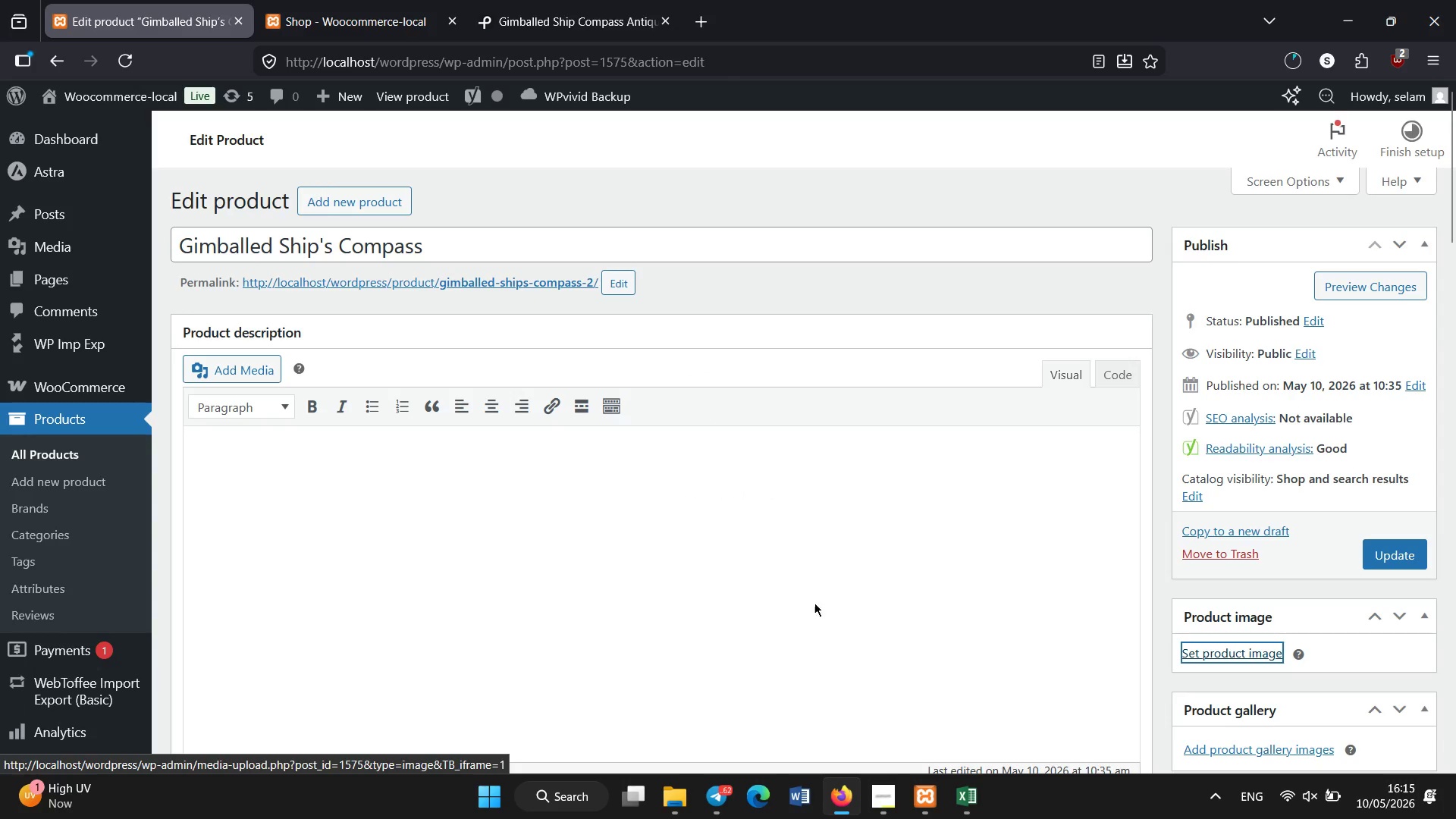 
left_click([1213, 658])
 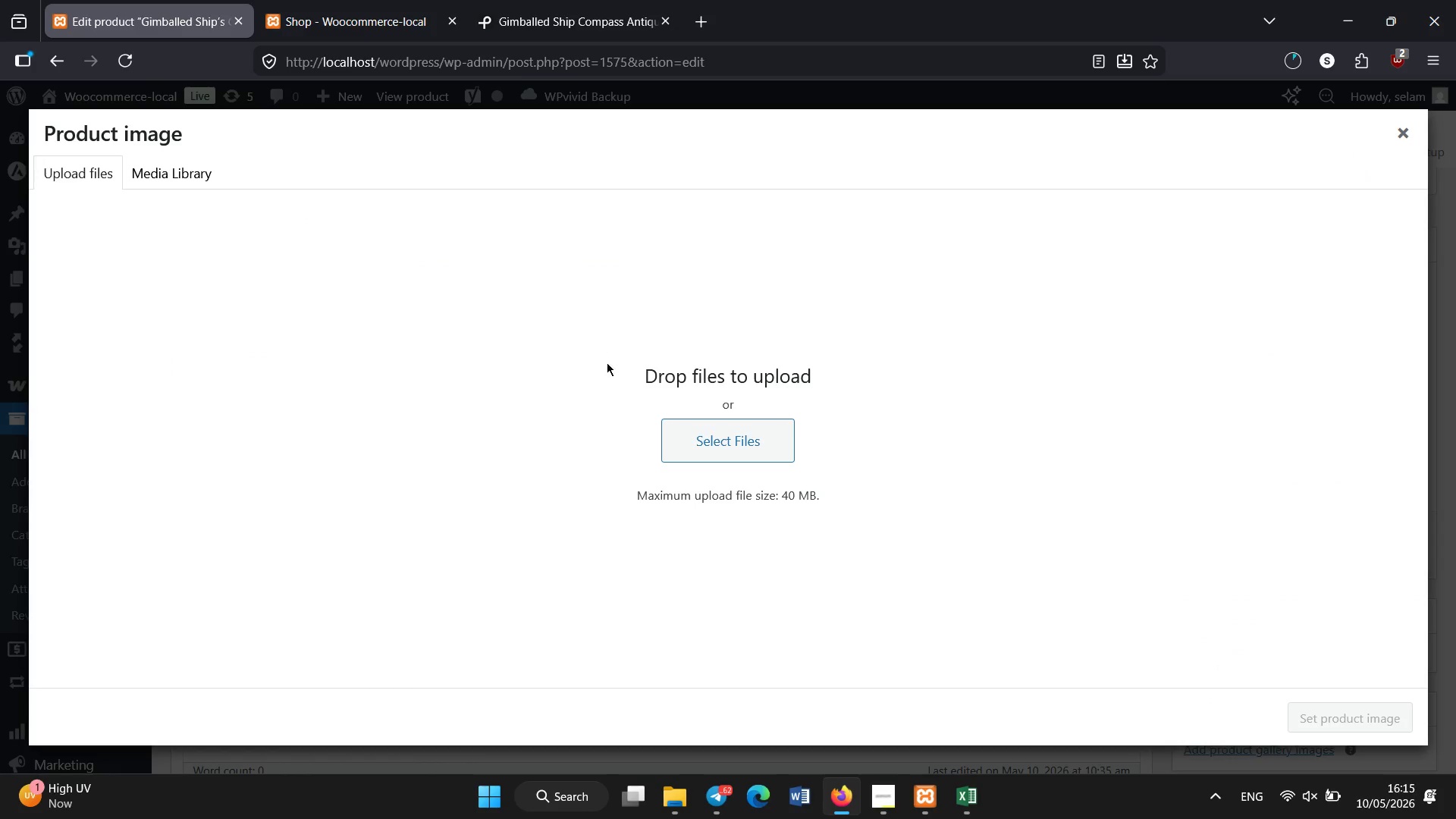 
left_click([682, 440])
 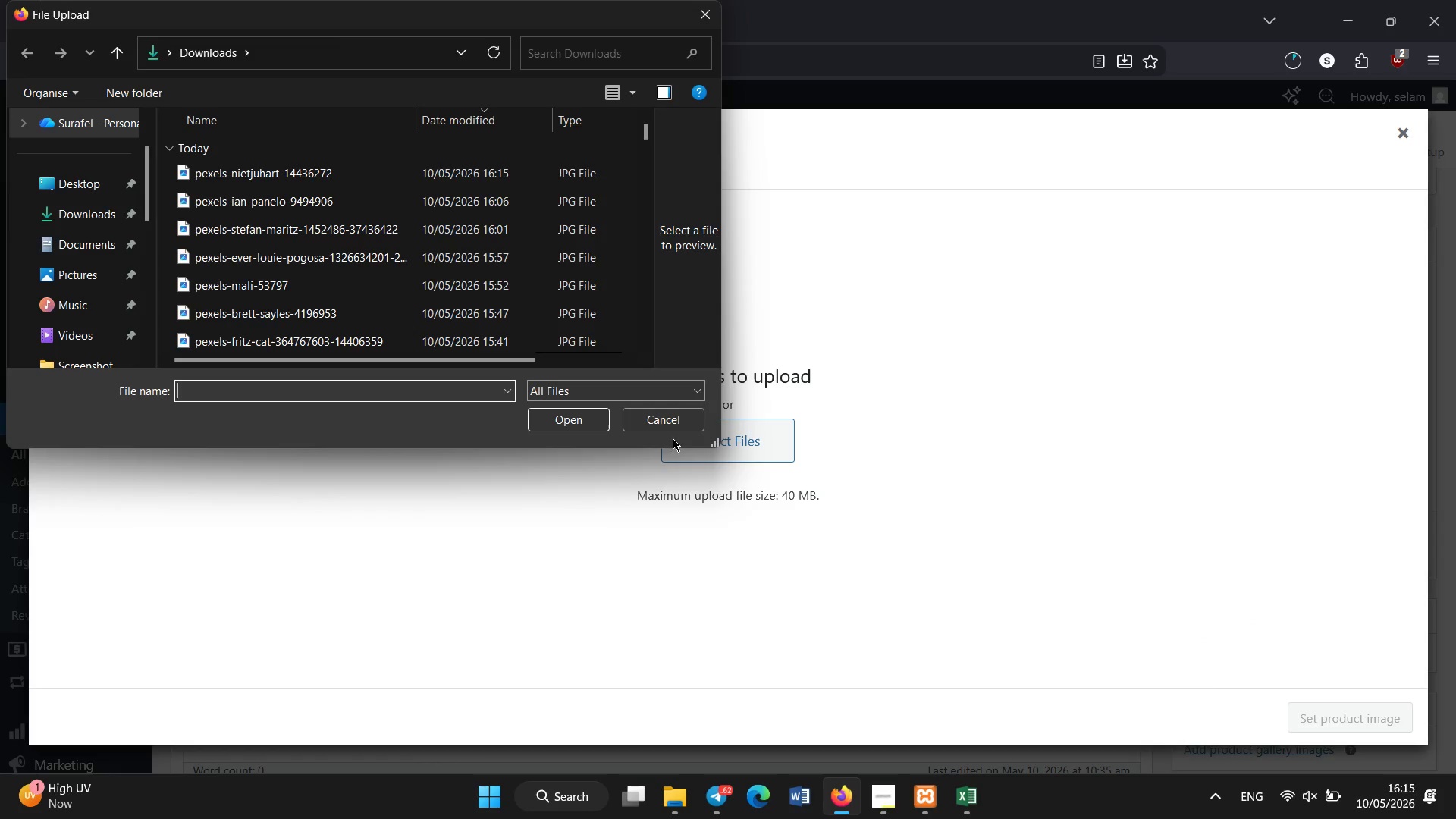 
double_click([529, 166])
 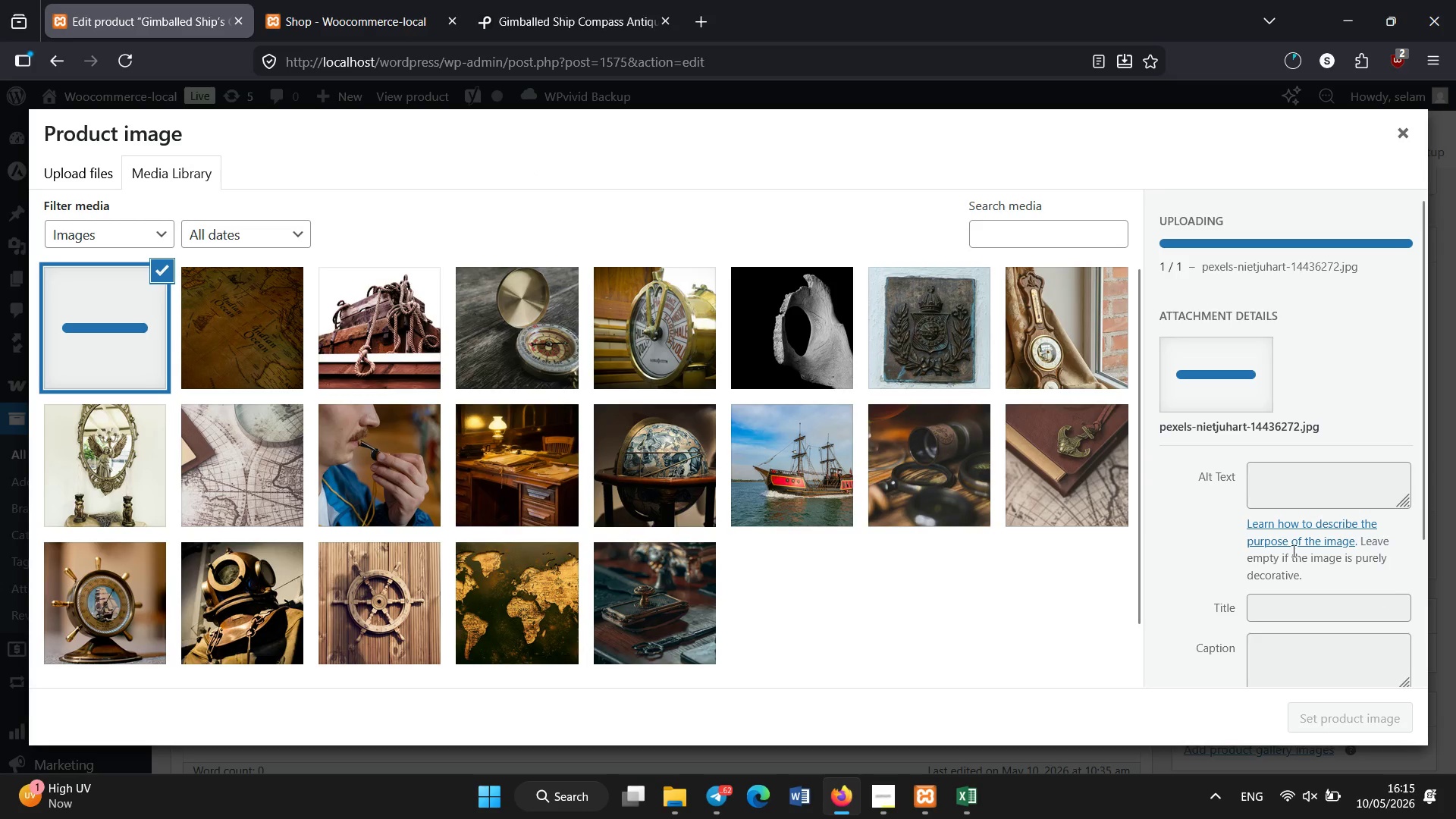 
left_click([1285, 492])
 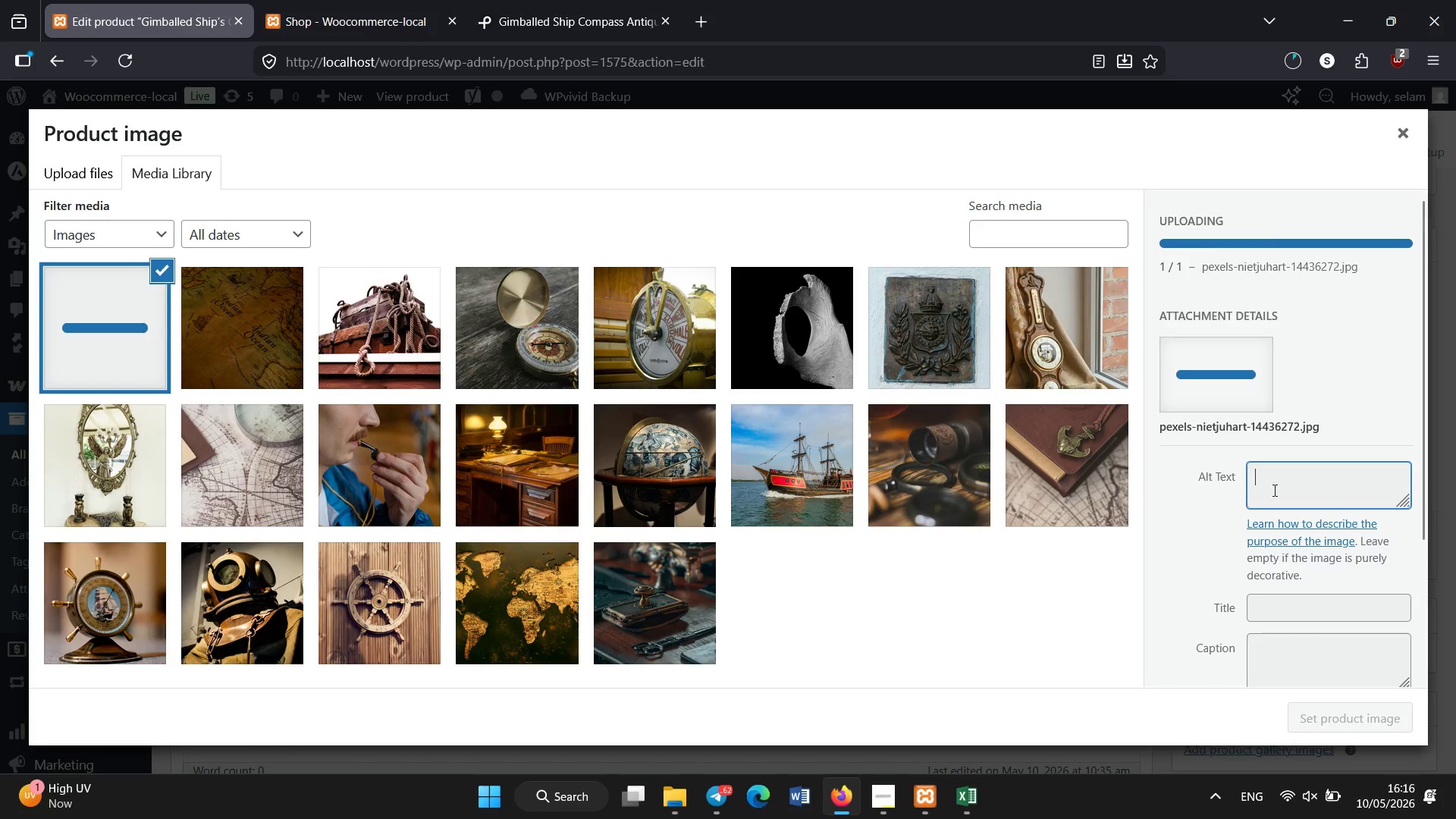 
left_click([1271, 486])
 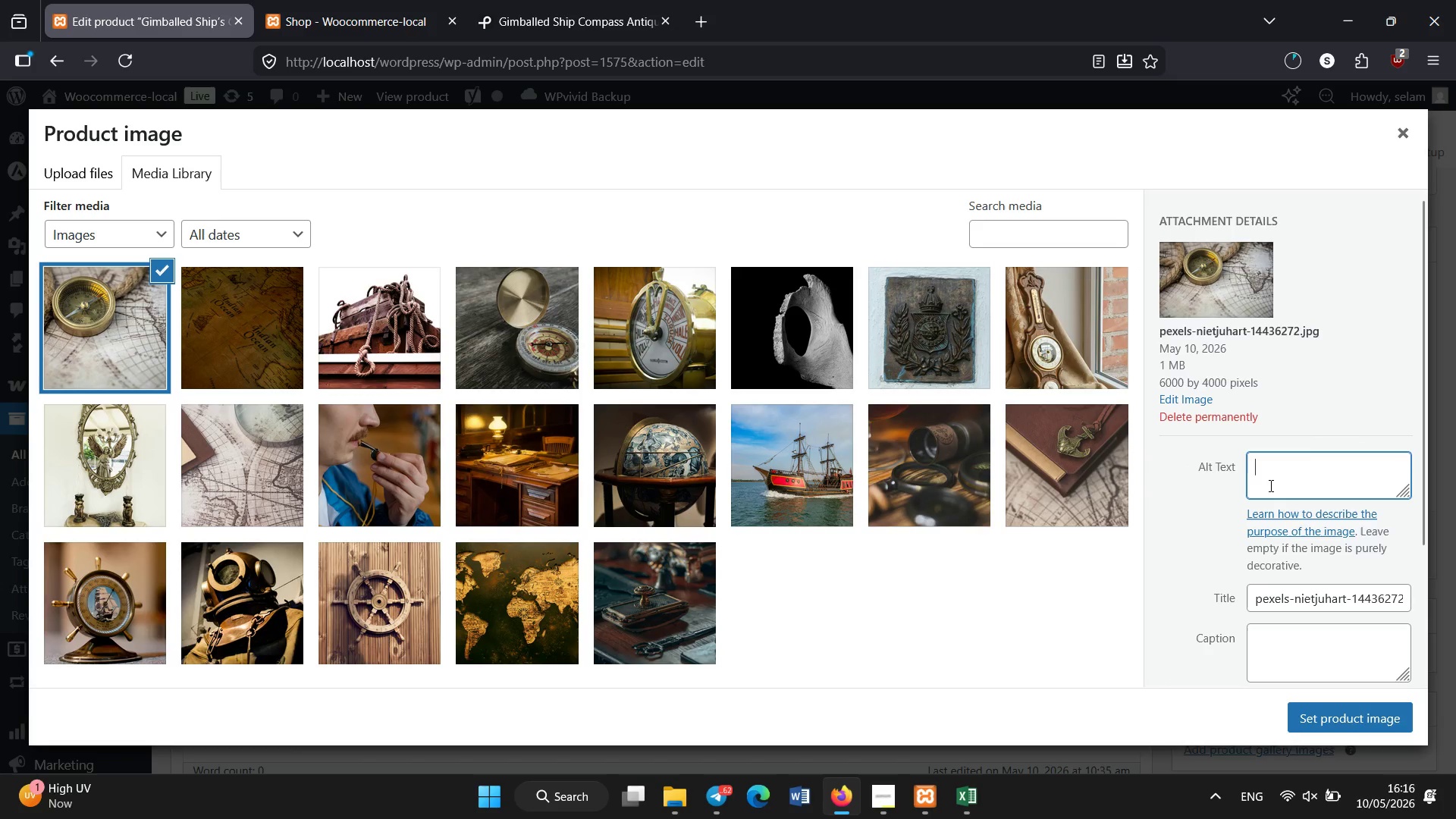 
key(Control+V)
 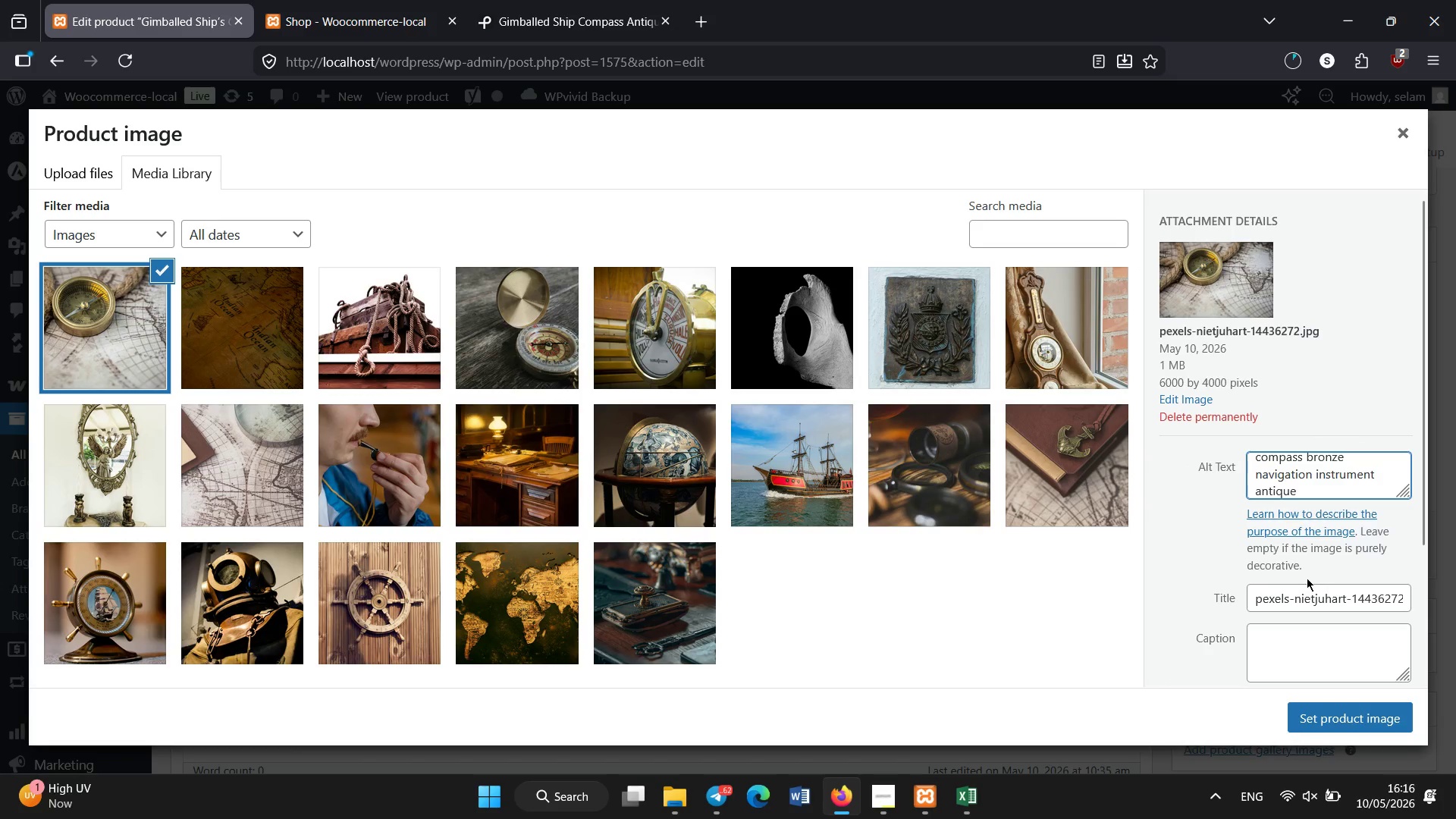 
left_click([1294, 596])
 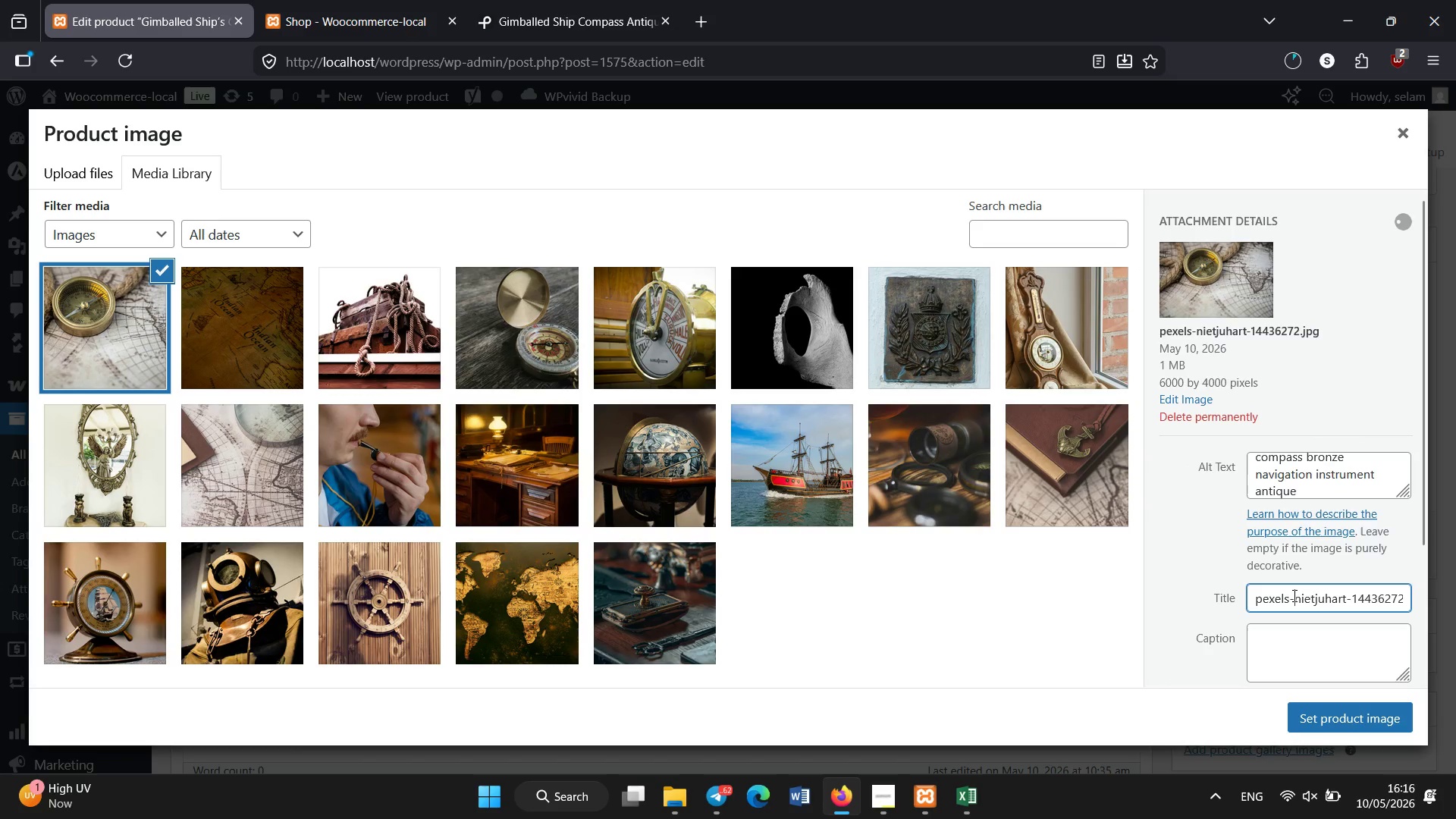 
key(Control+A)
 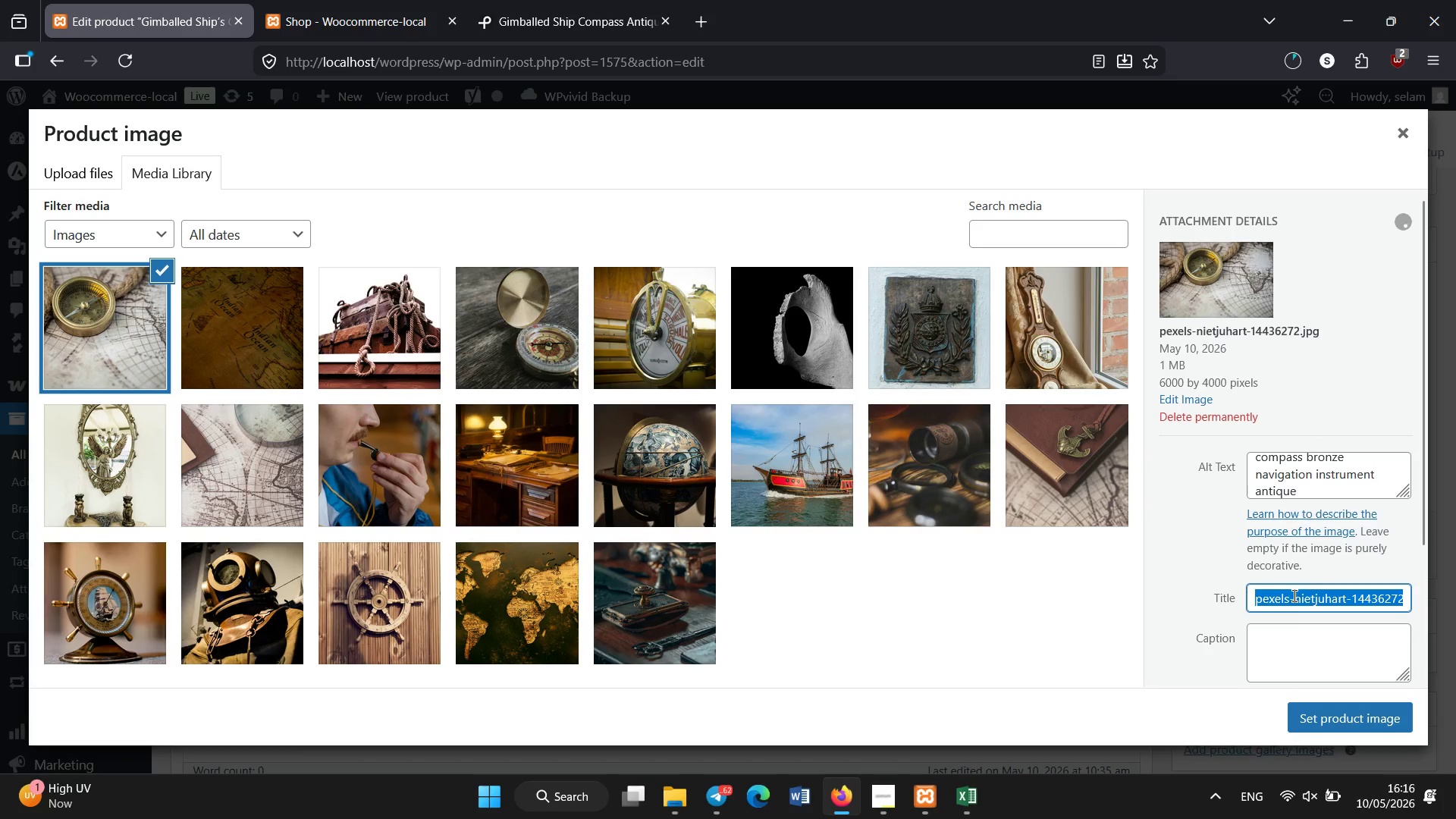 
key(Control+V)
 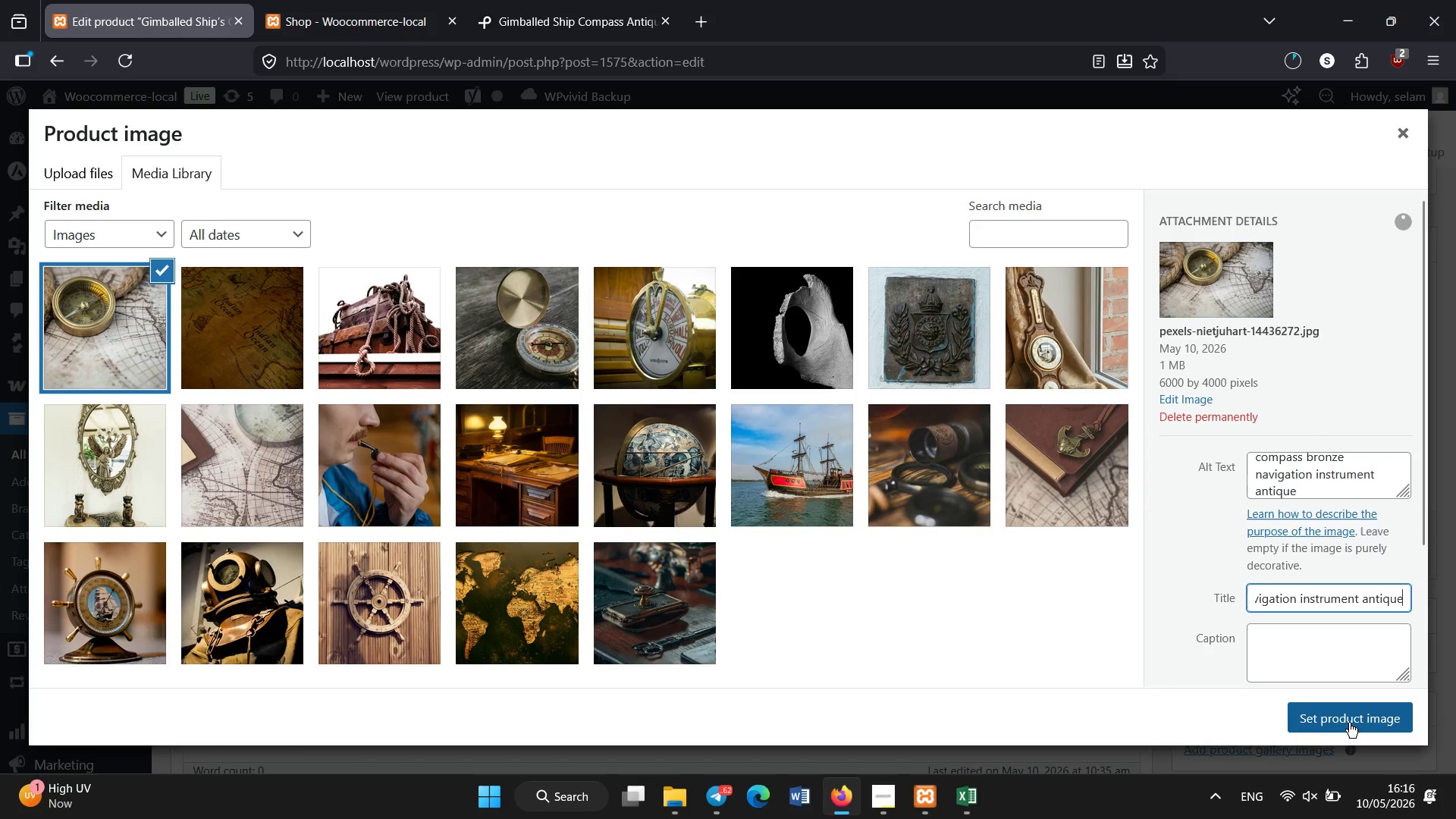 
left_click([1349, 723])
 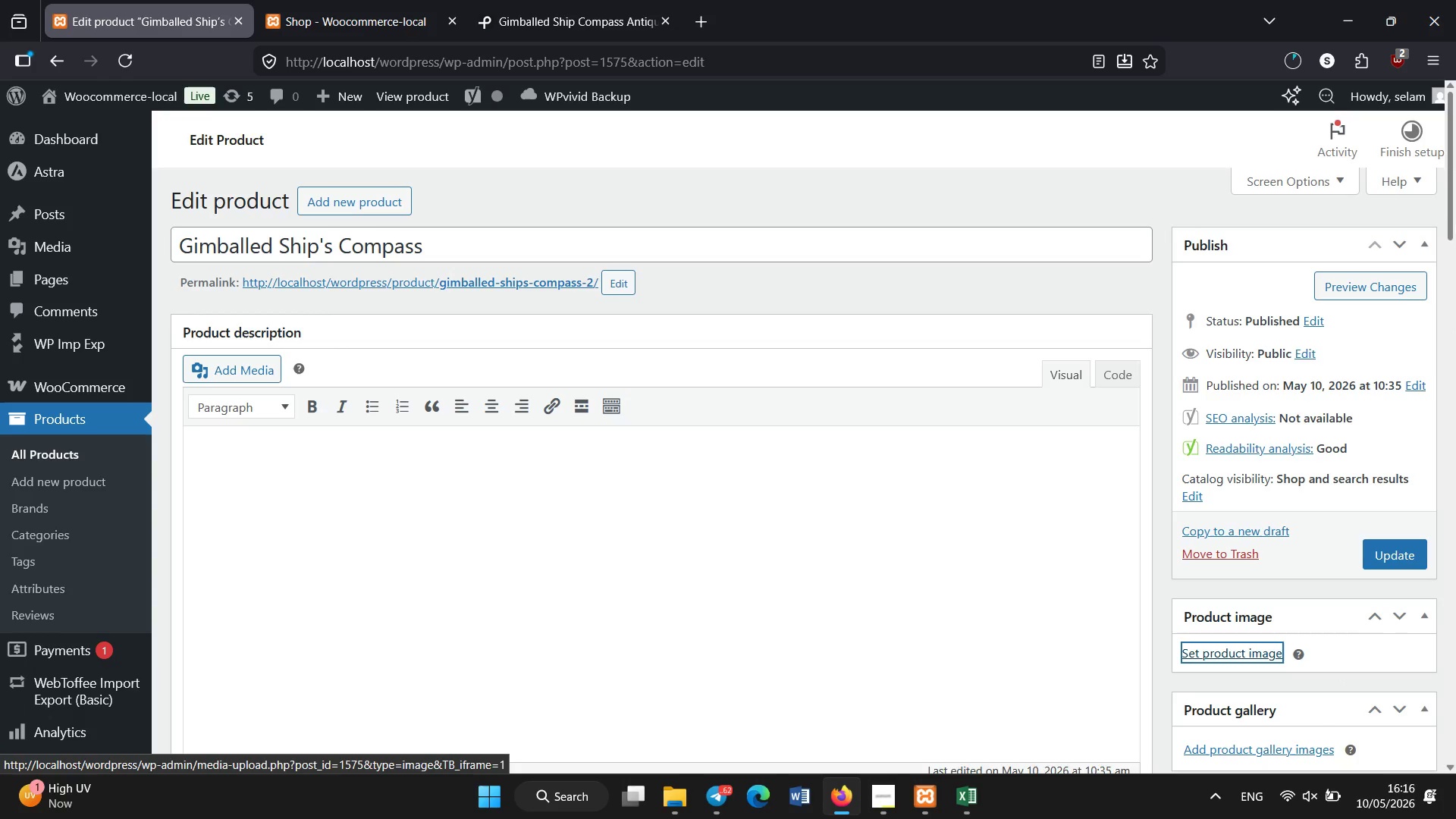 
left_click_drag(start_coordinate=[1455, 223], to_coordinate=[1455, 234])
 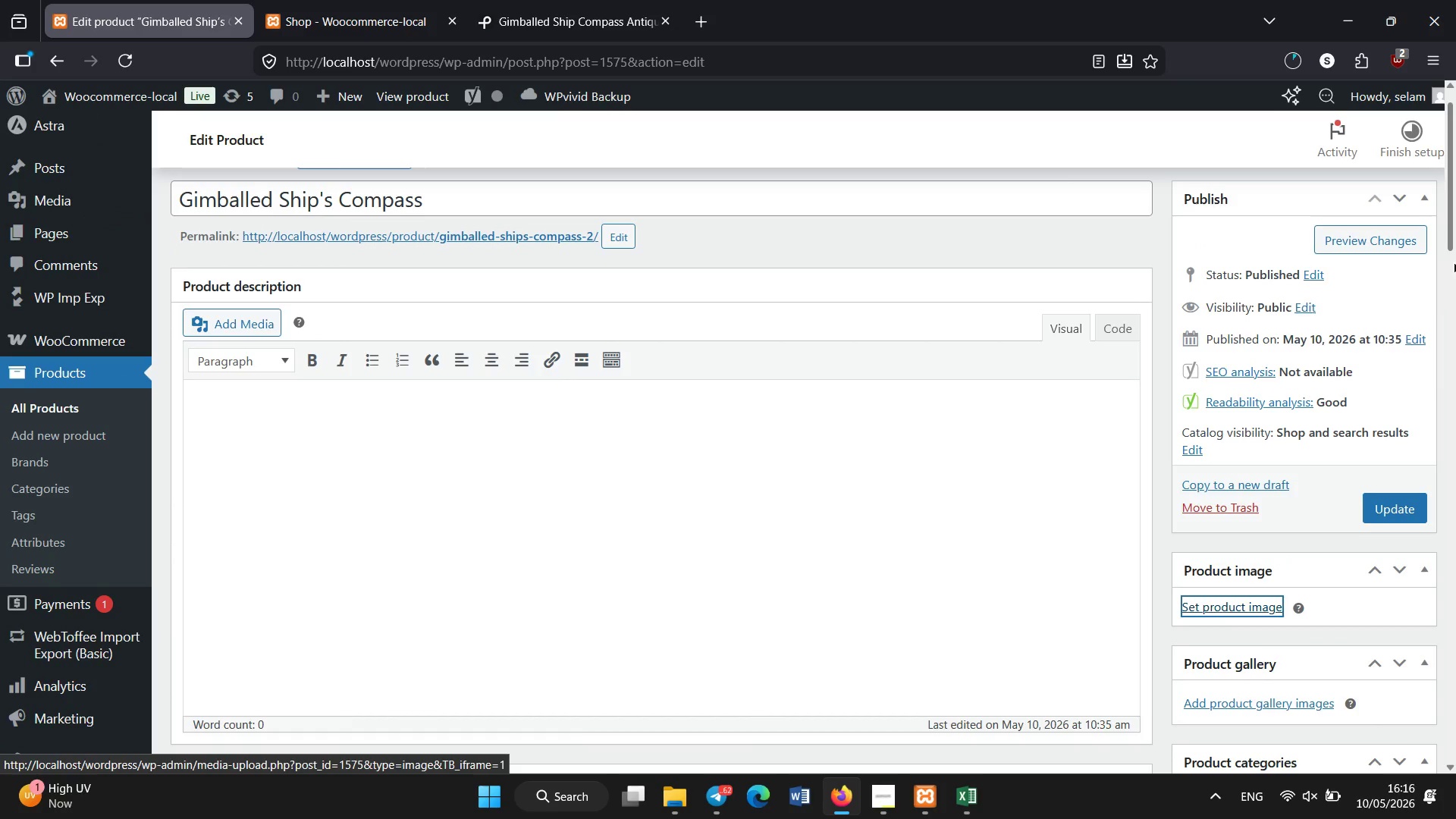 
left_click_drag(start_coordinate=[1454, 262], to_coordinate=[1455, 108])
 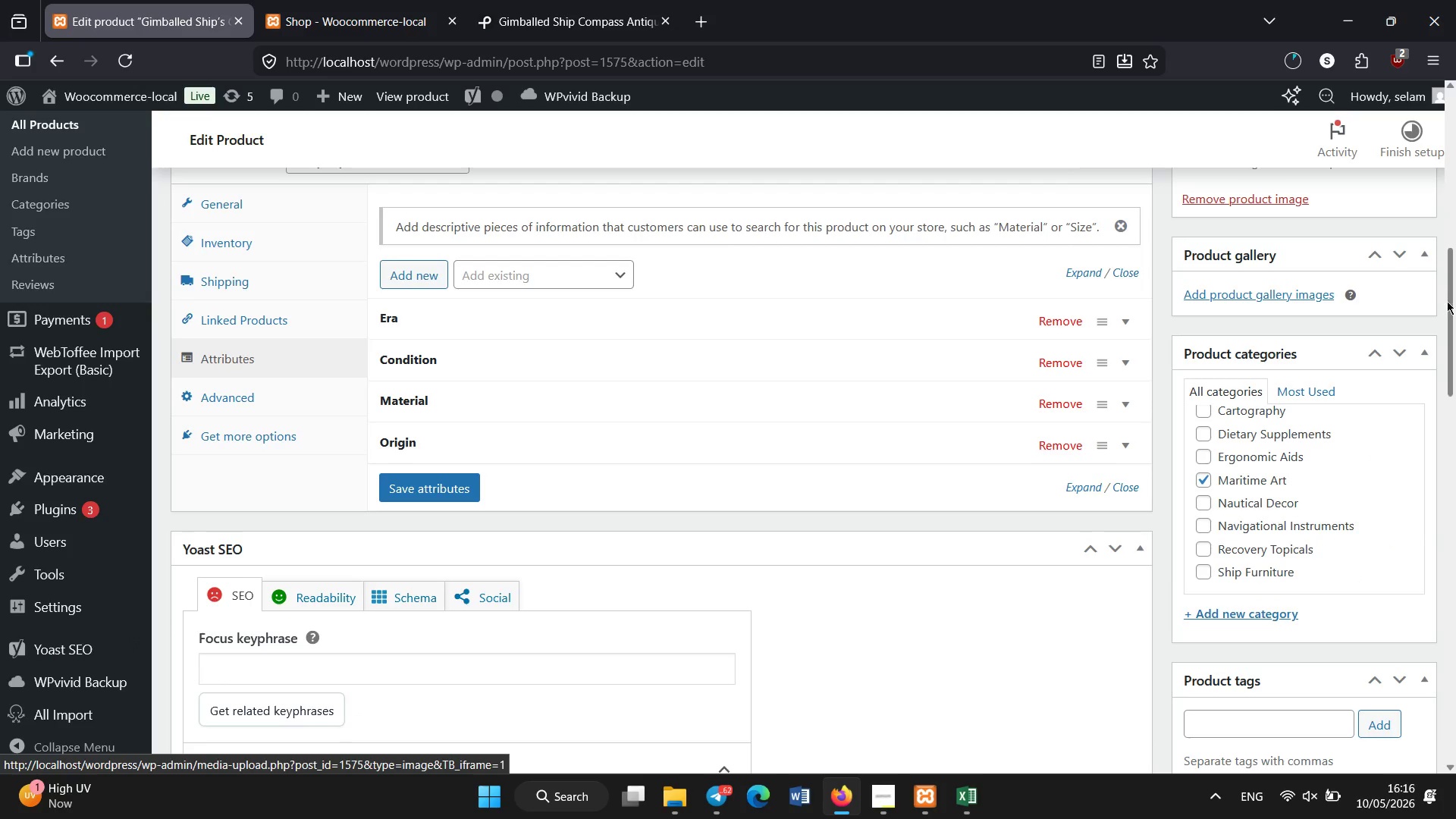 
left_click_drag(start_coordinate=[1450, 303], to_coordinate=[1455, 121])
 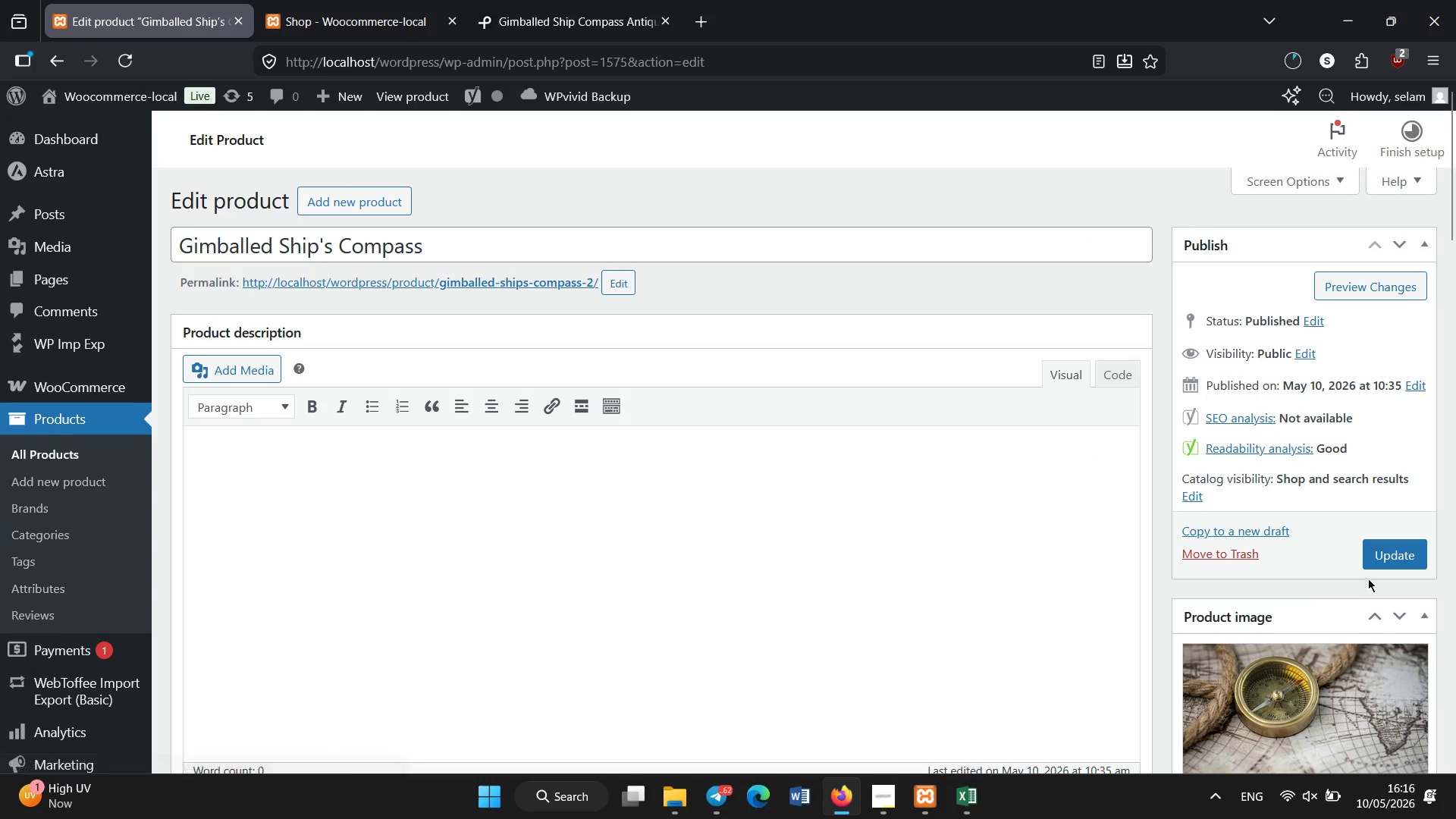 
left_click([1373, 557])
 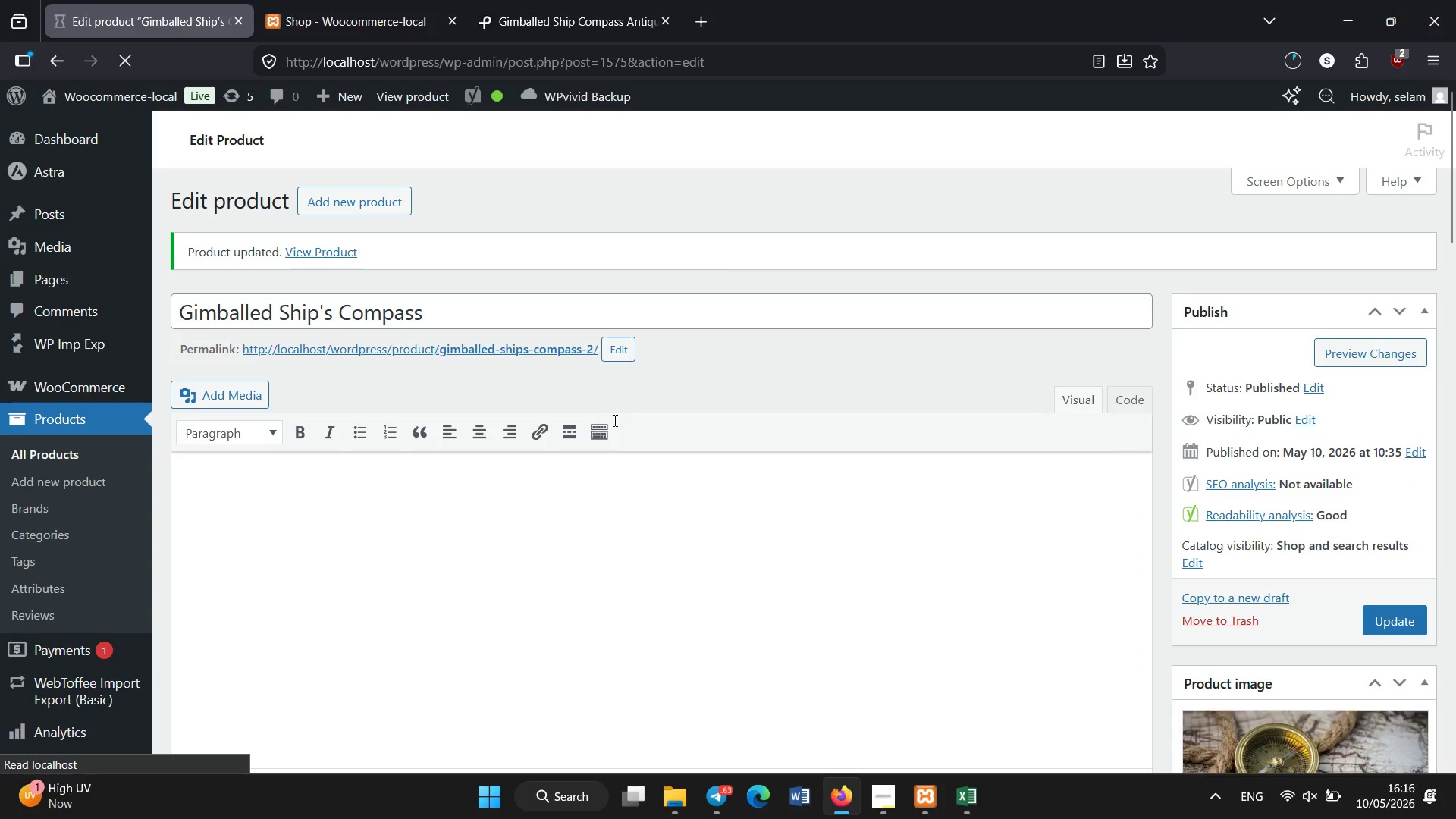 
wait(25.41)
 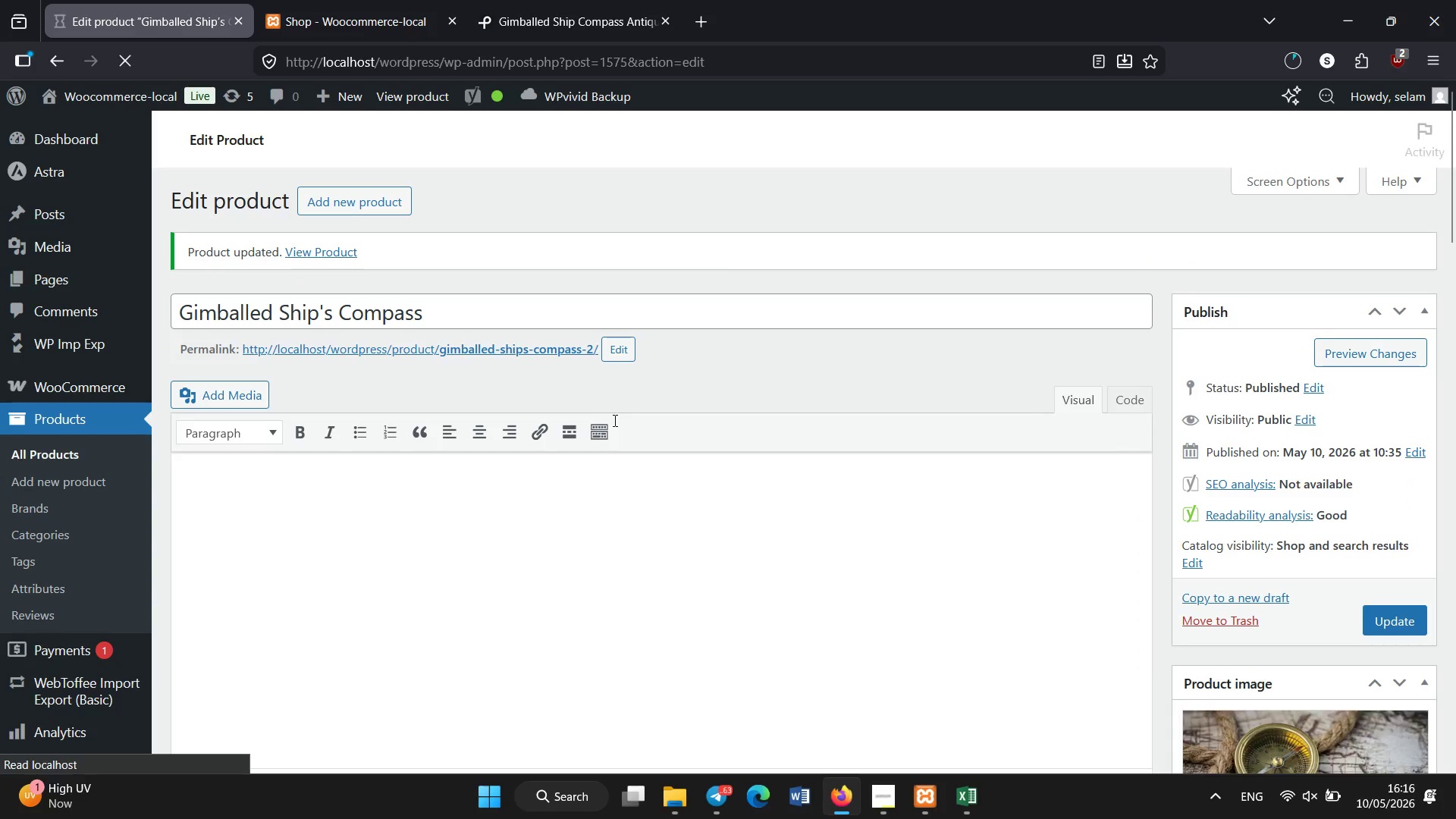 
left_click([82, 456])
 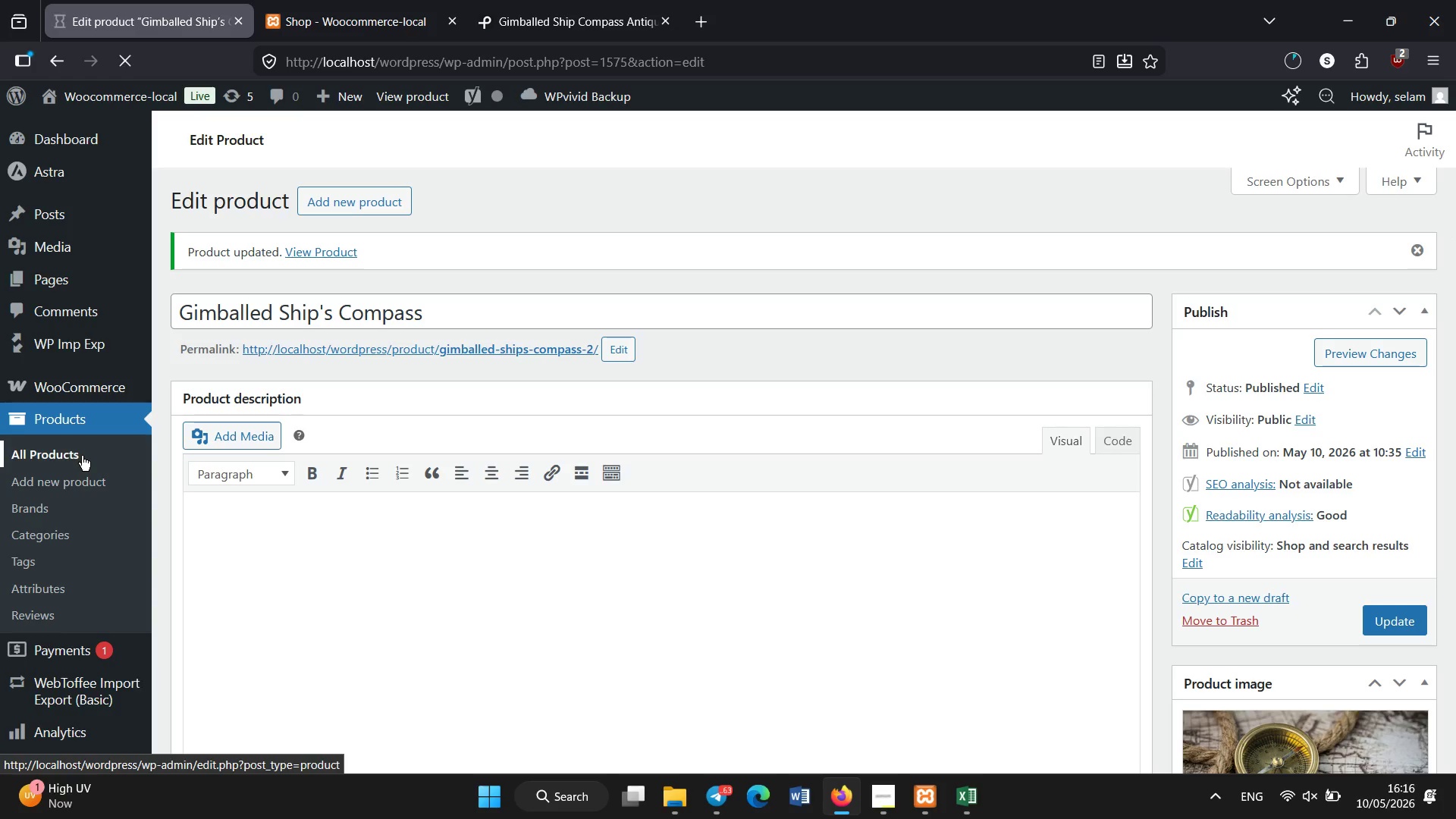 
wait(8.61)
 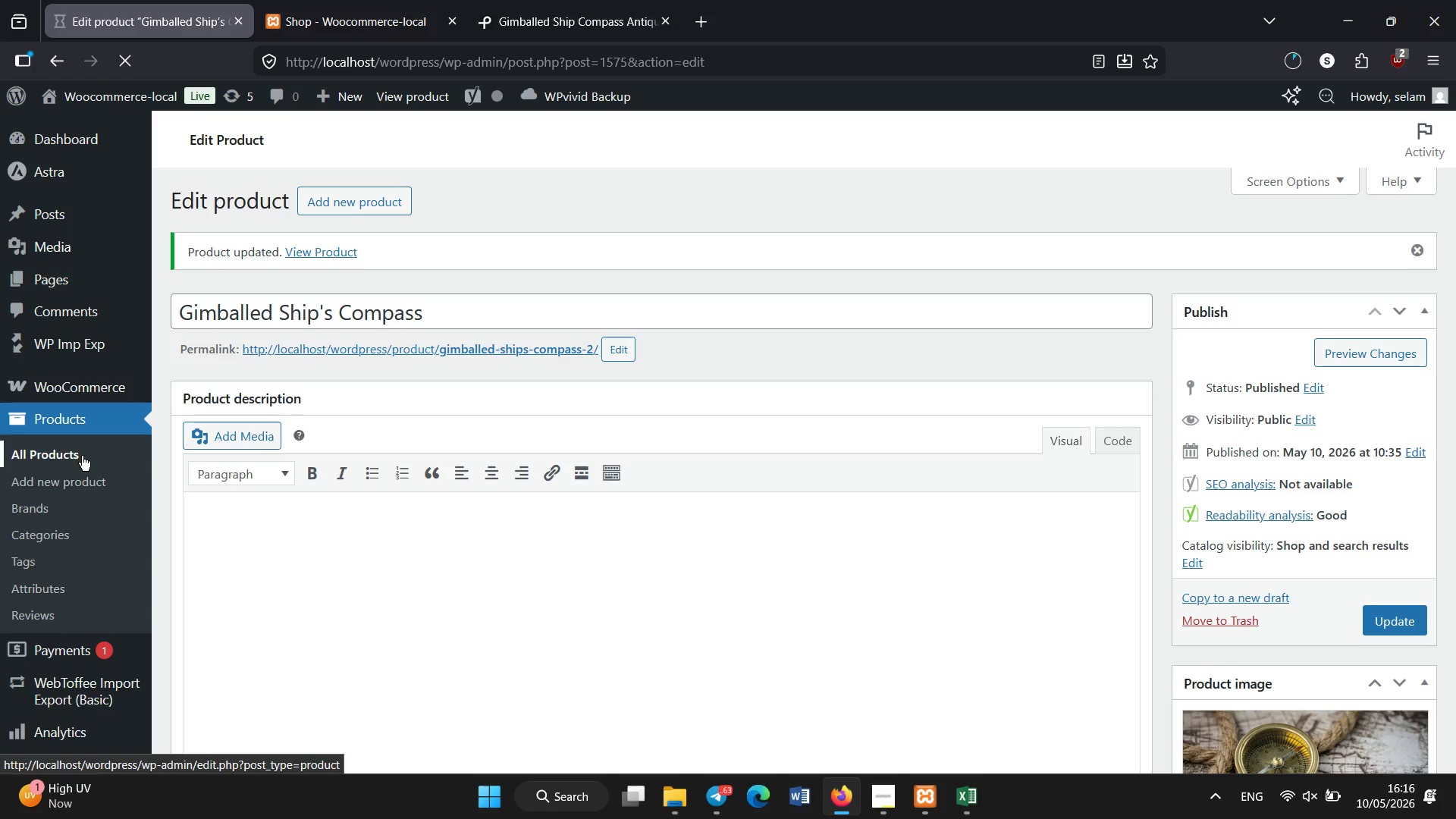 
scroll: coordinate [548, 582], scroll_direction: down, amount: 57.0
 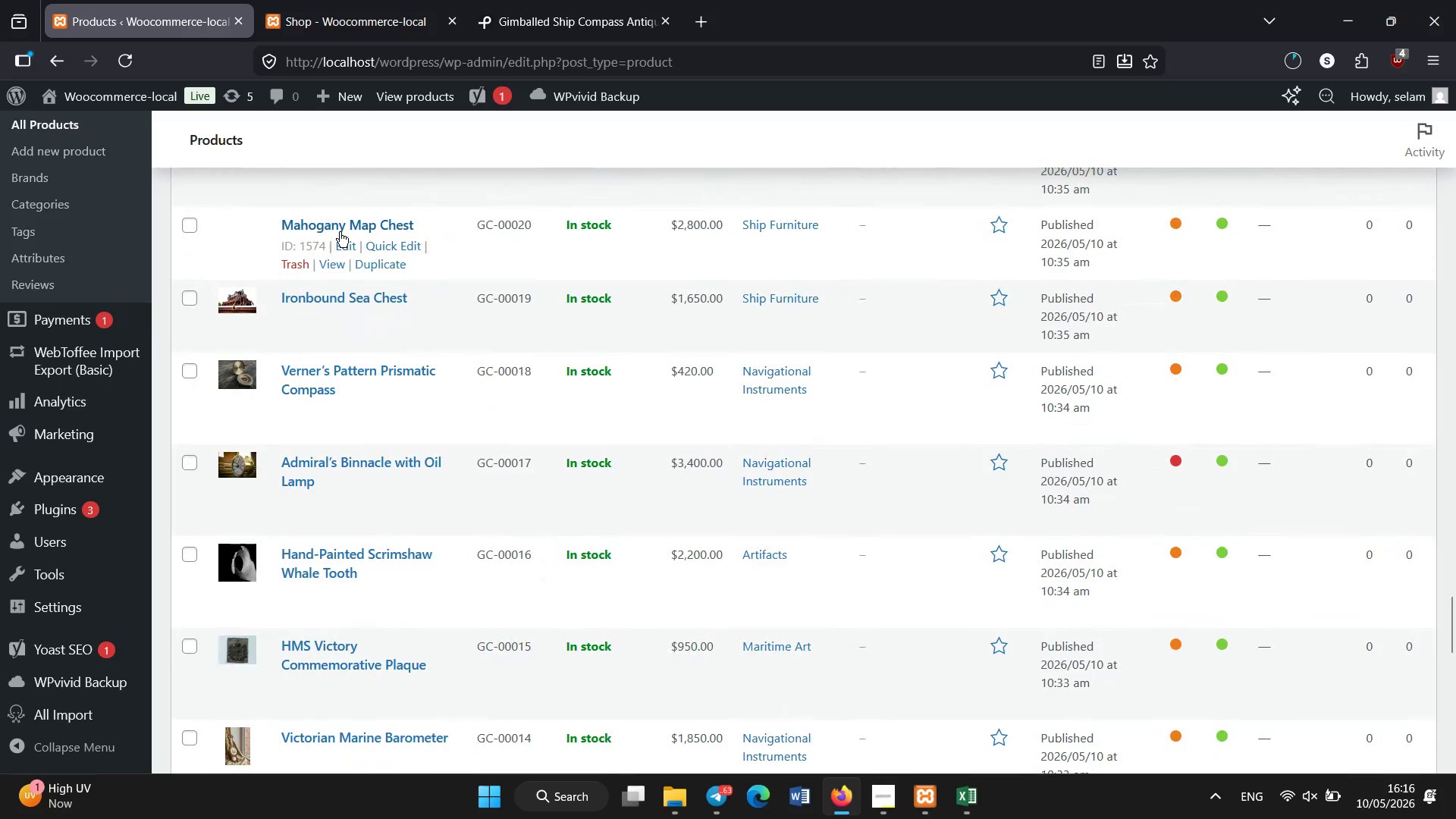 
left_click([341, 224])
 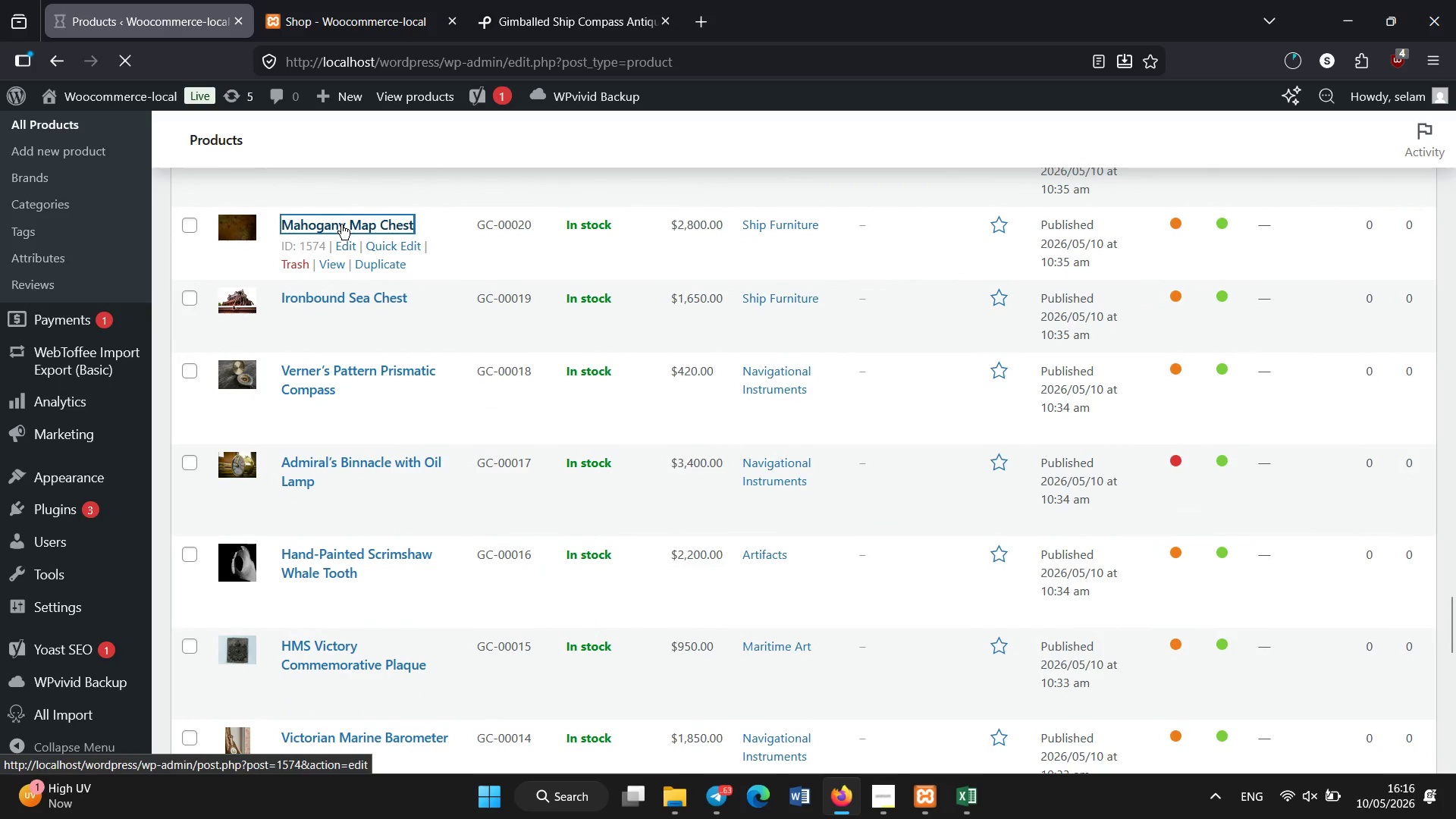 
left_click([342, 235])
 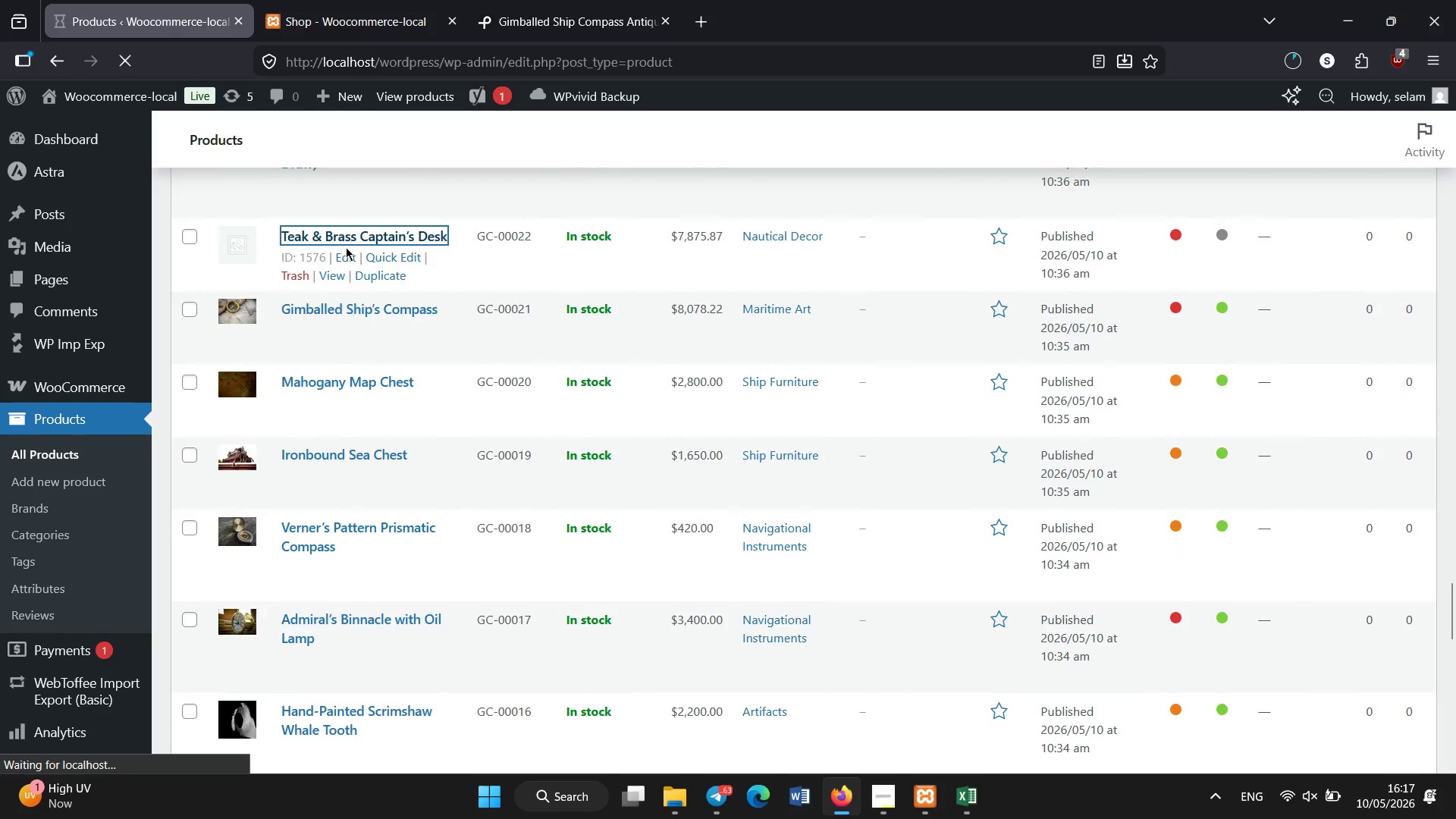 
scroll: coordinate [343, 224], scroll_direction: none, amount: 0.0
 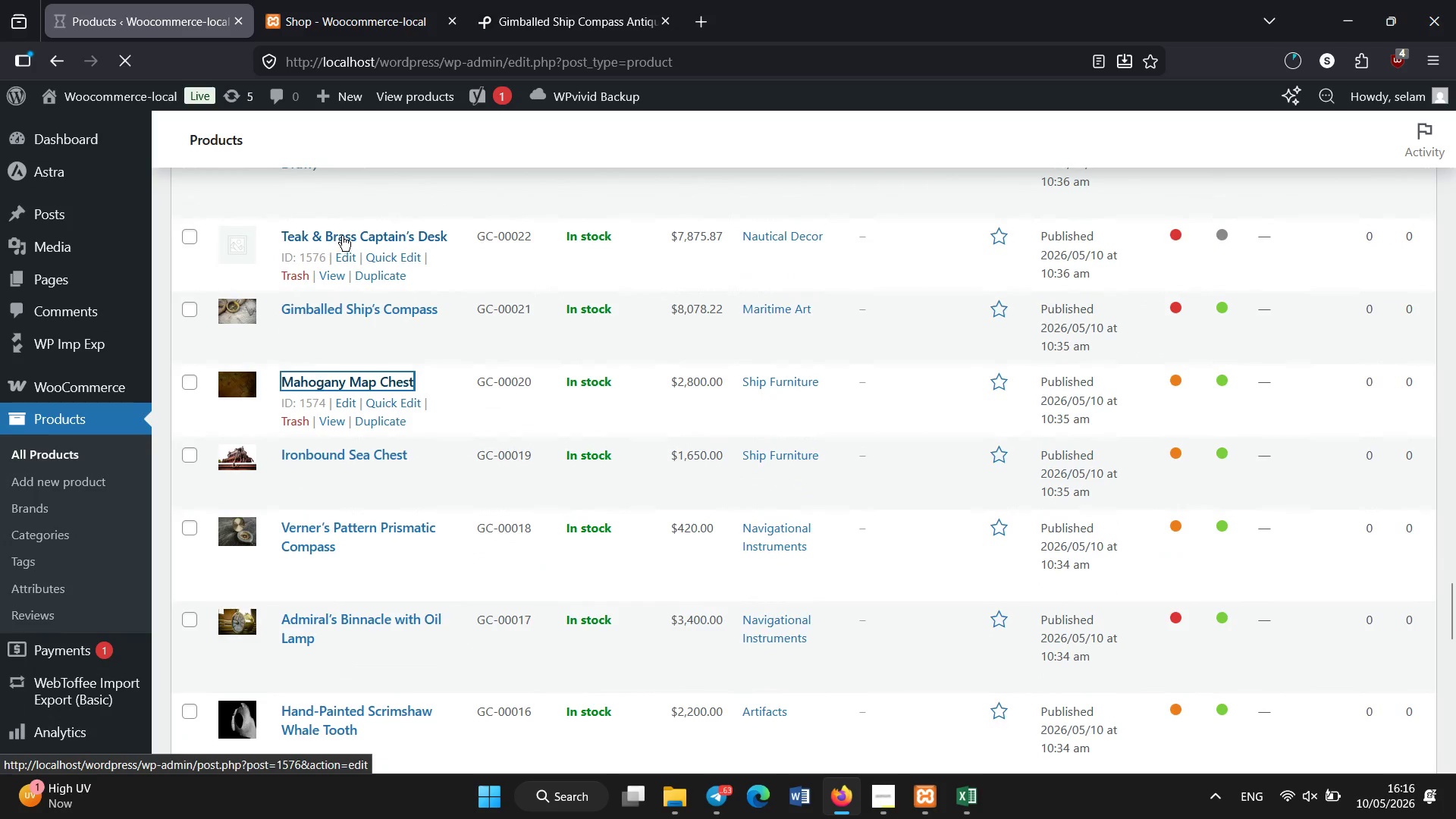 
scroll: coordinate [485, 305], scroll_direction: up, amount: 2.0
 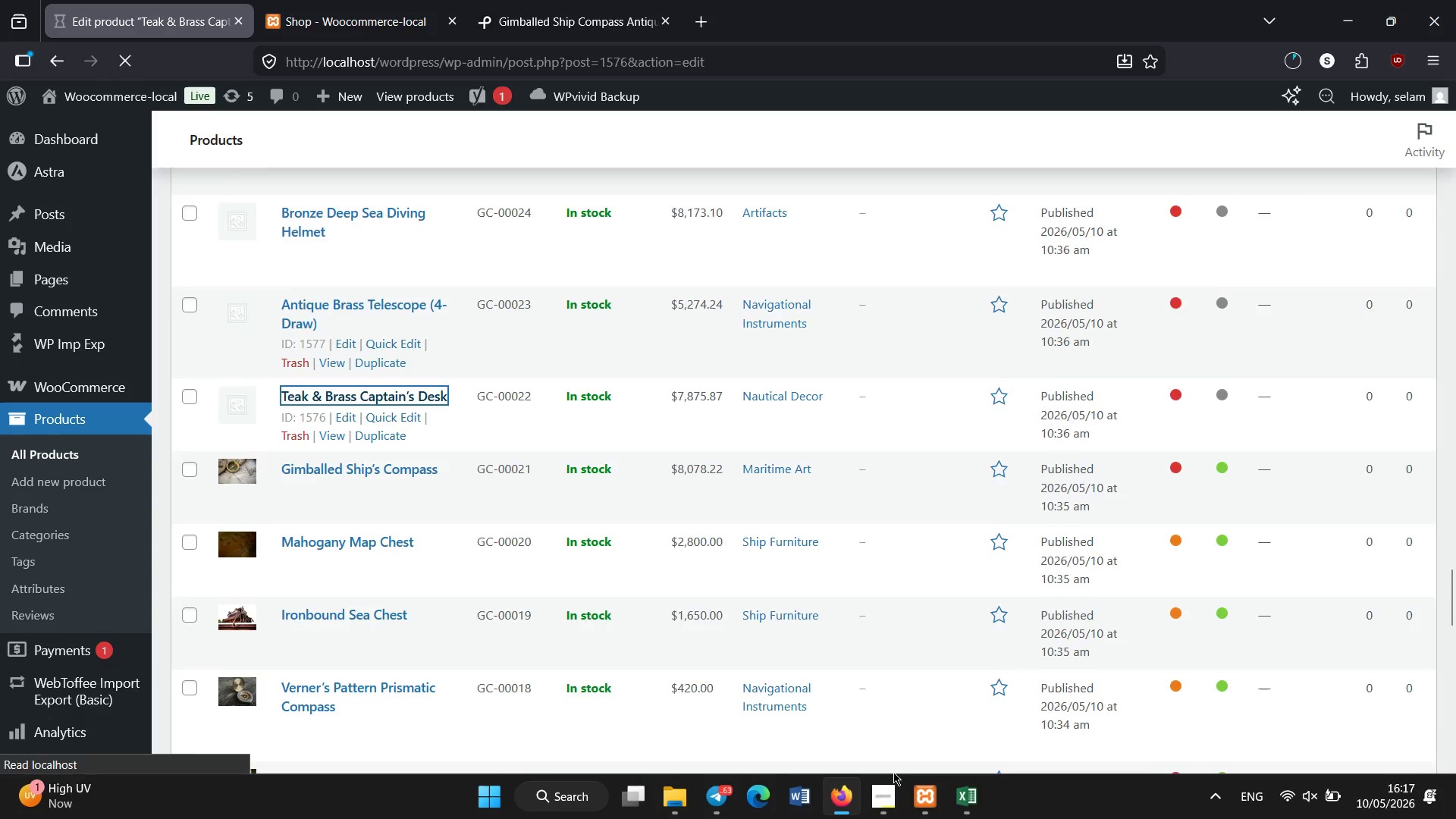 
wait(7.29)
 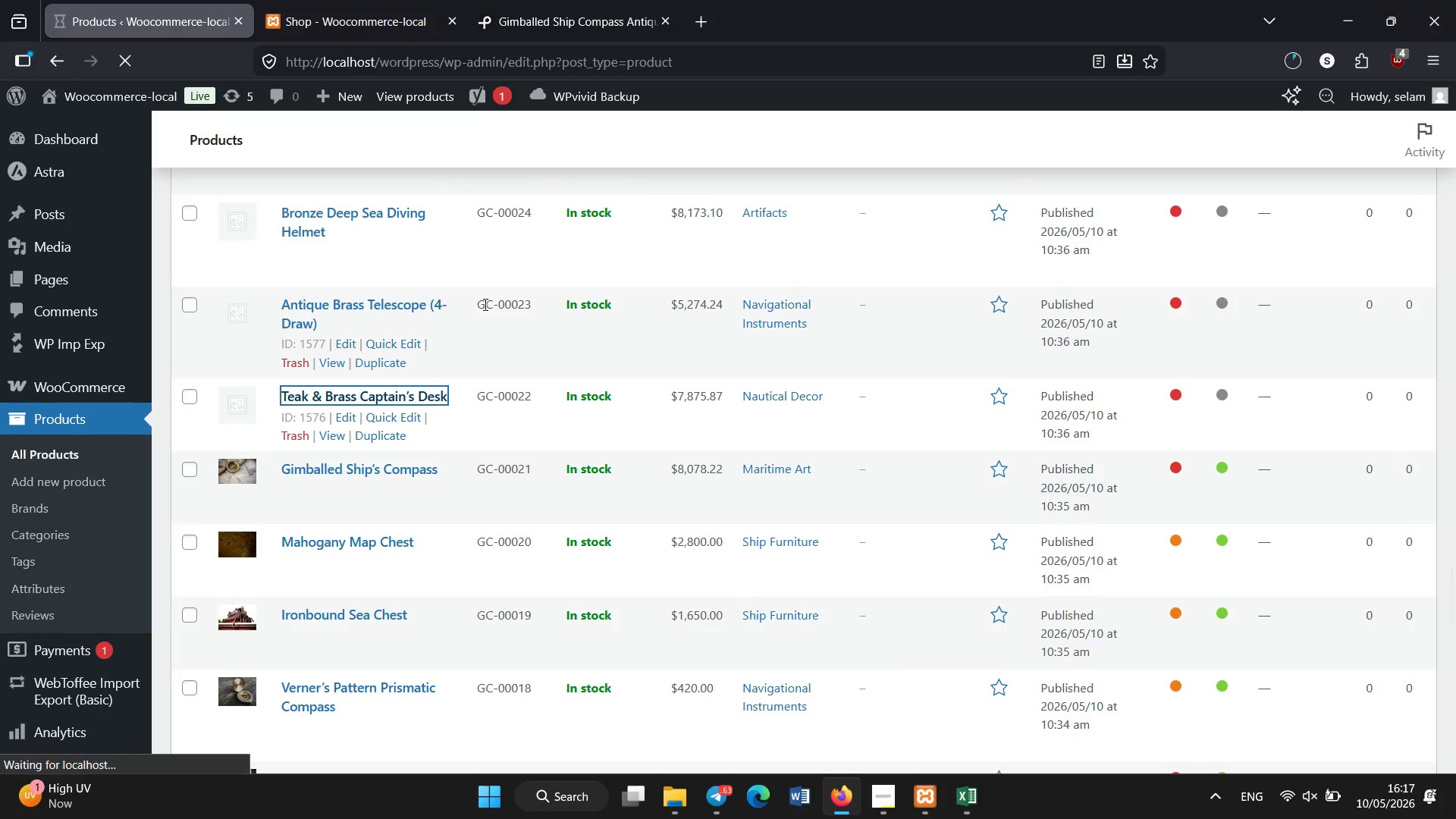 
left_click([835, 806])
 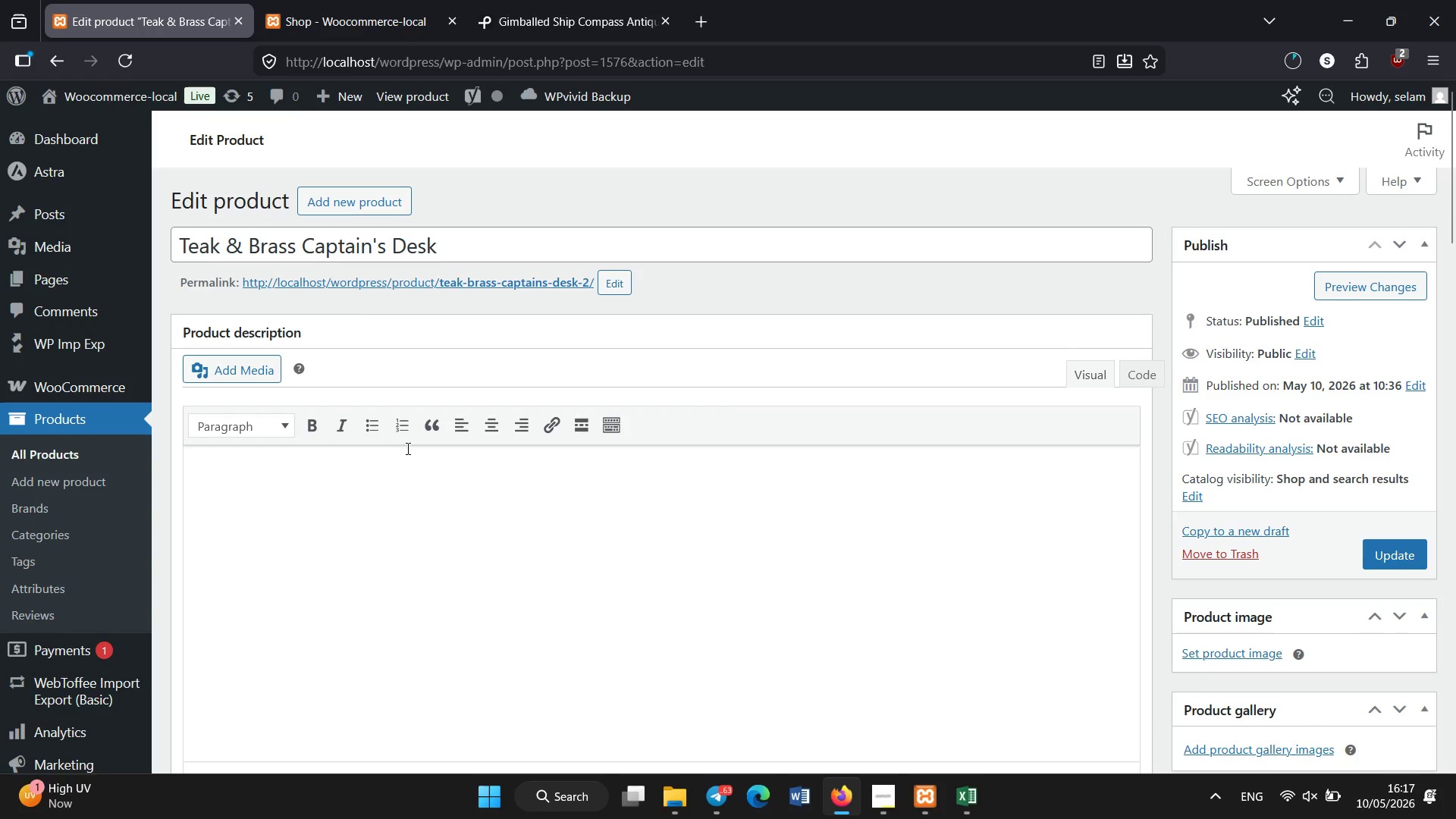 
scroll: coordinate [397, 461], scroll_direction: down, amount: 5.0
 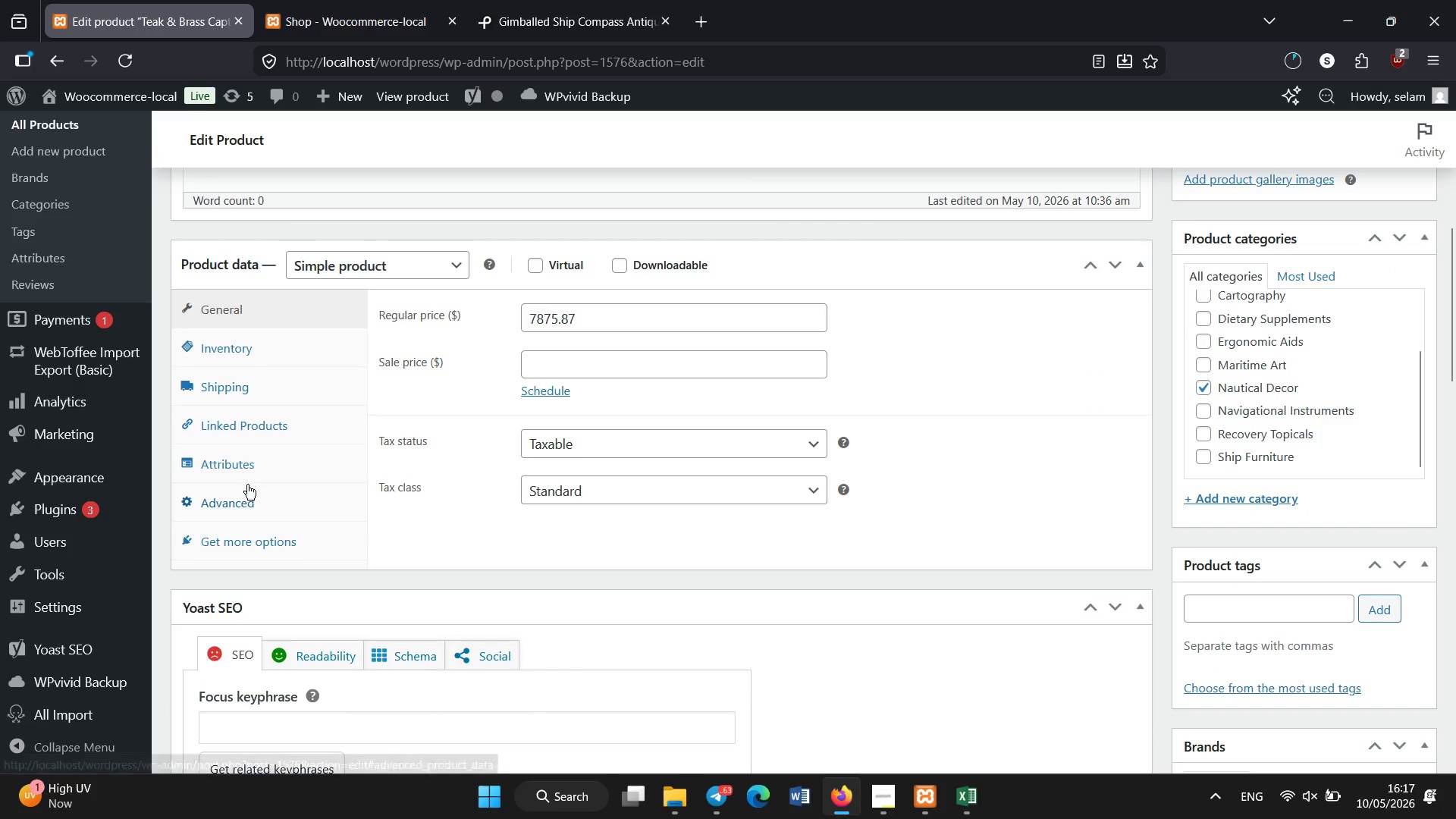 
left_click([249, 473])
 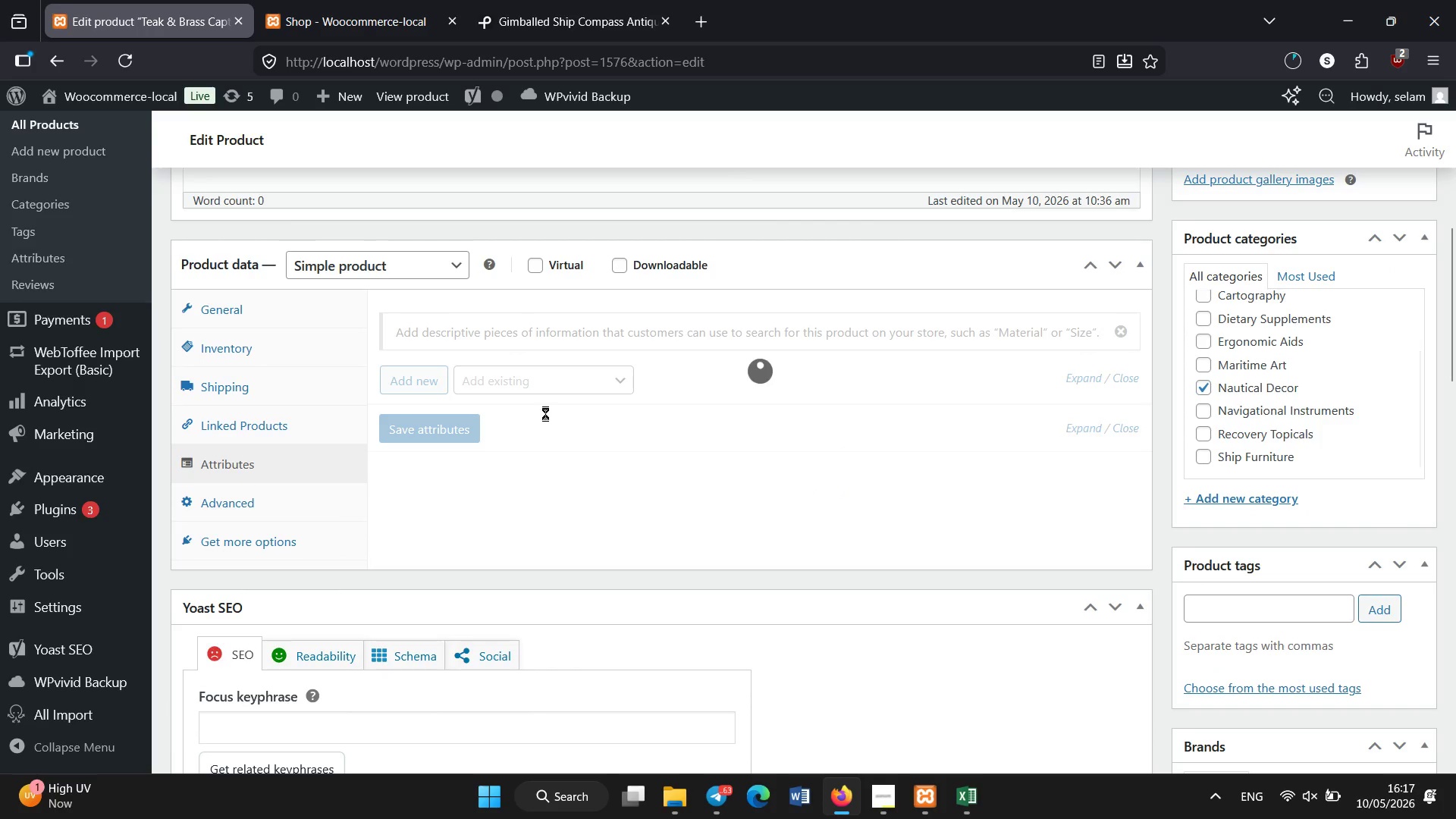 
scroll: coordinate [545, 413], scroll_direction: none, amount: 0.0
 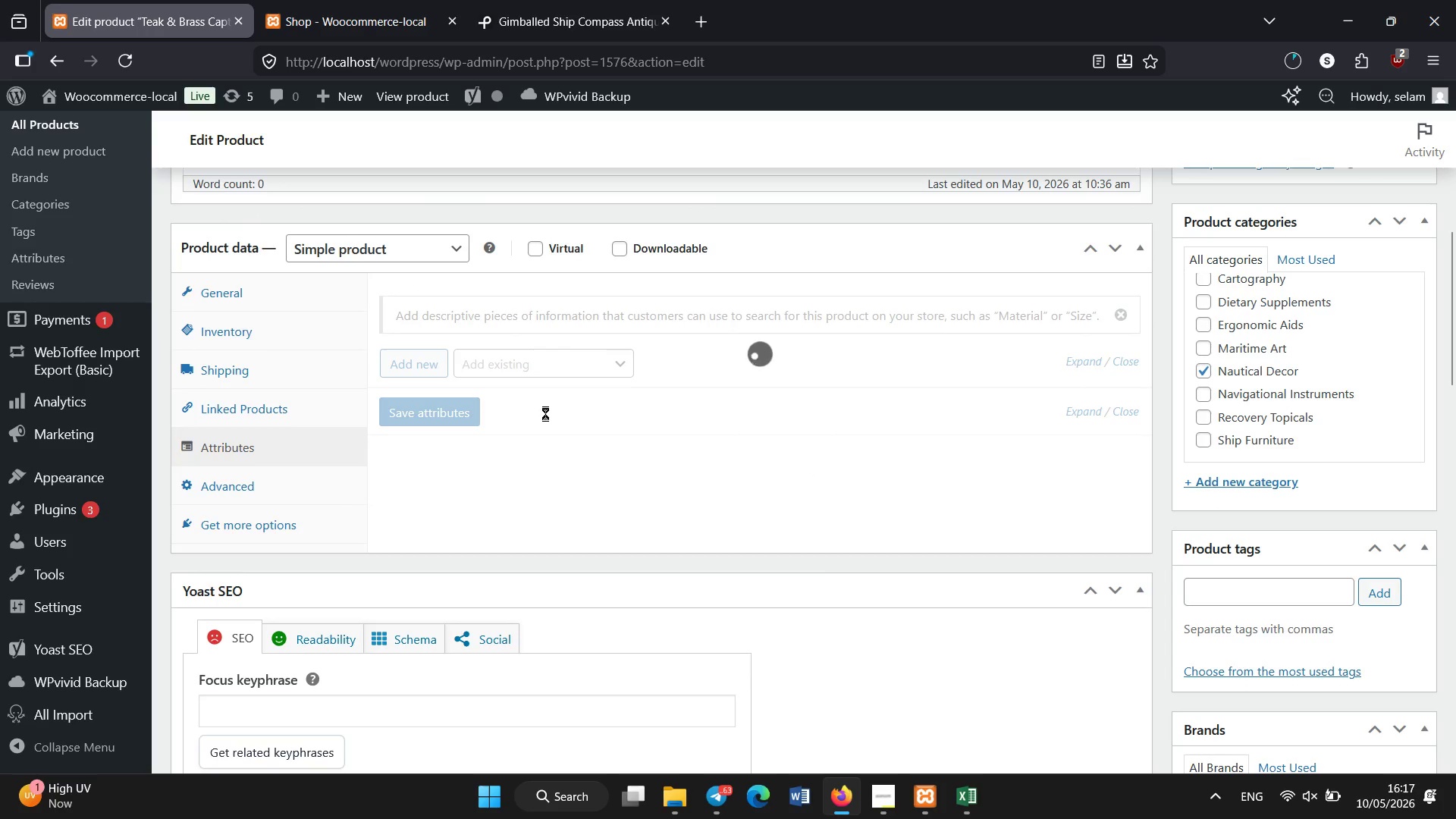 
scroll: coordinate [545, 413], scroll_direction: down, amount: 1.0
 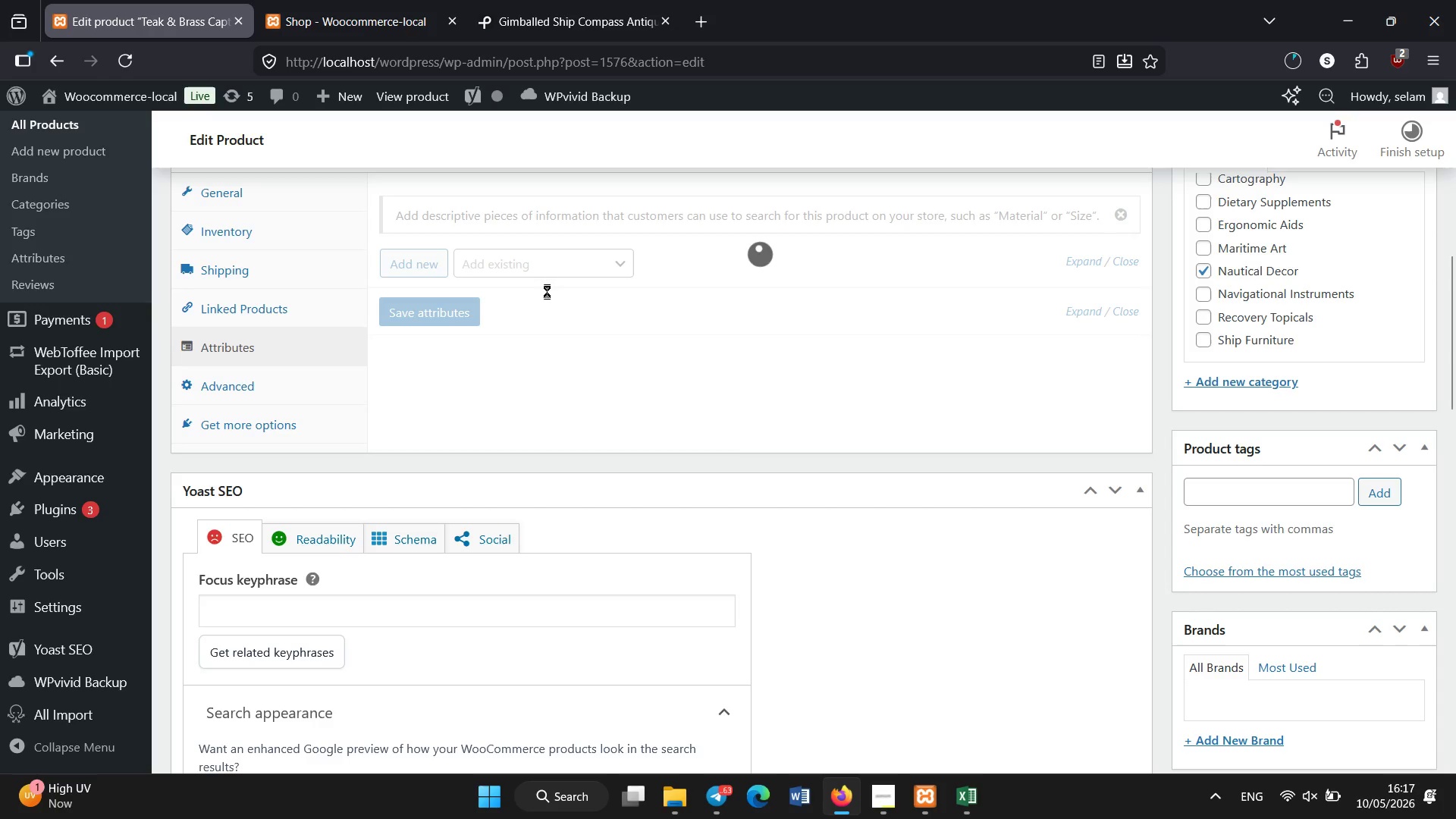 
left_click([564, 273])
 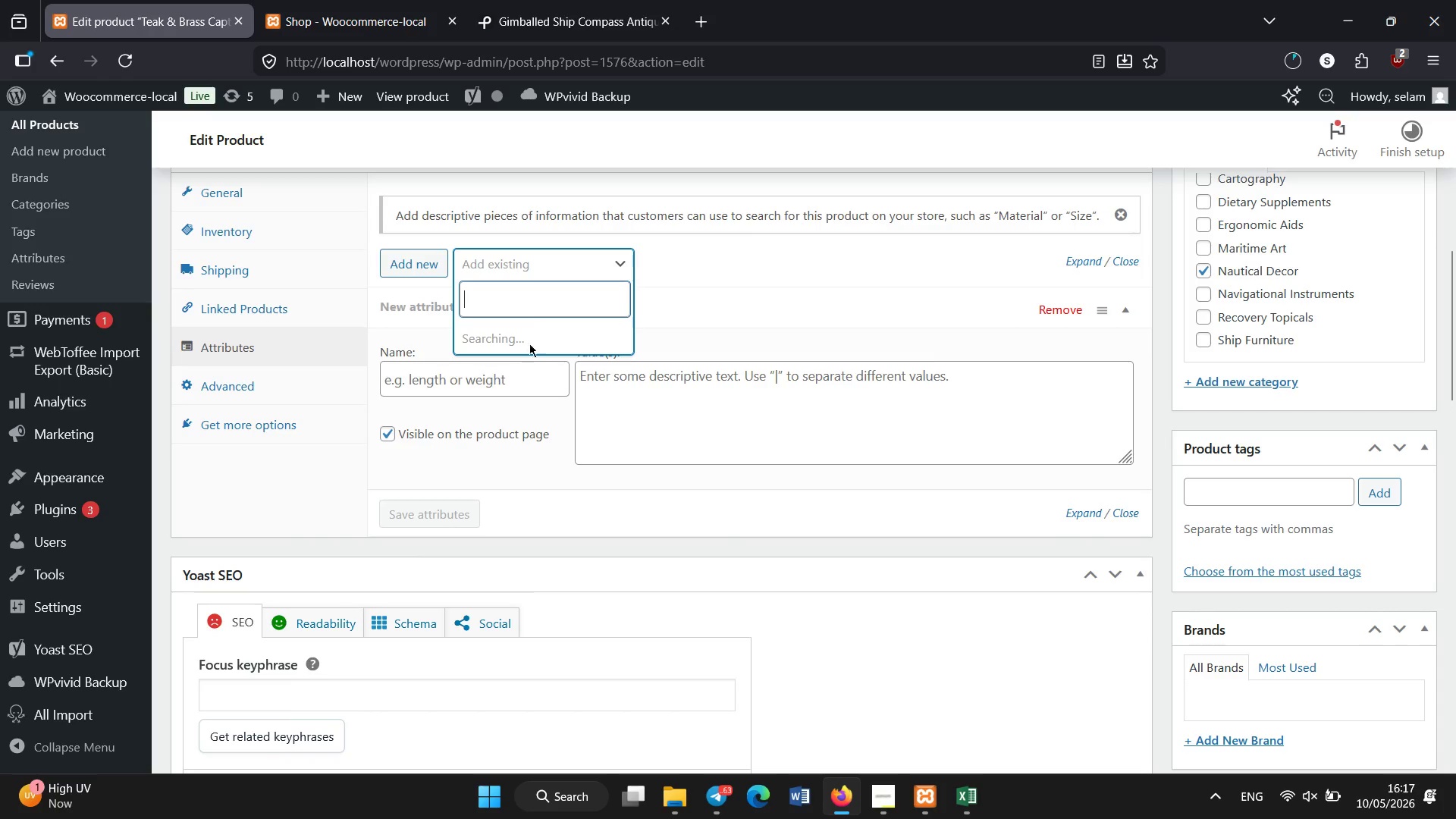 
mouse_move([516, 391])
 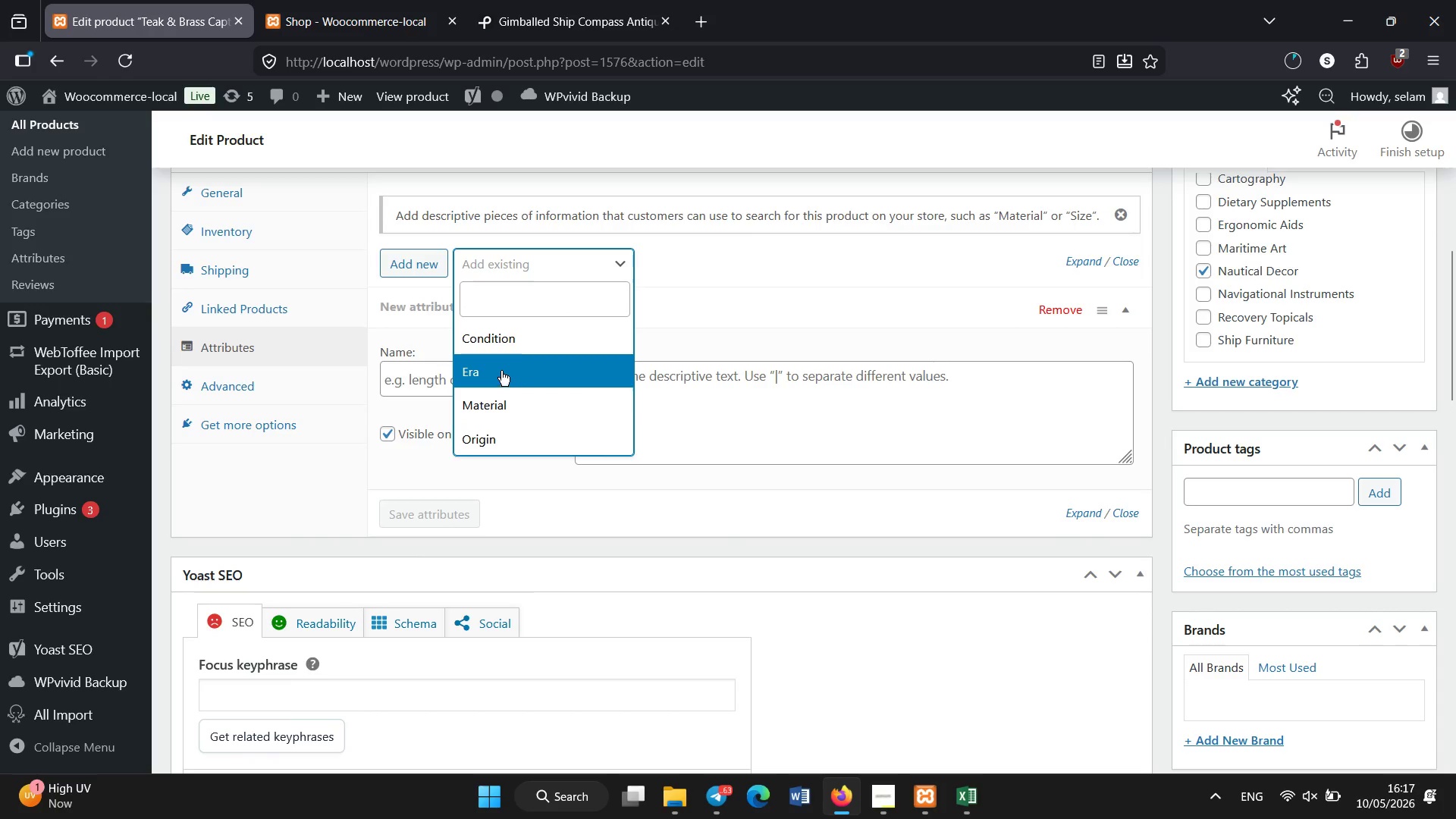 
left_click([501, 371])
 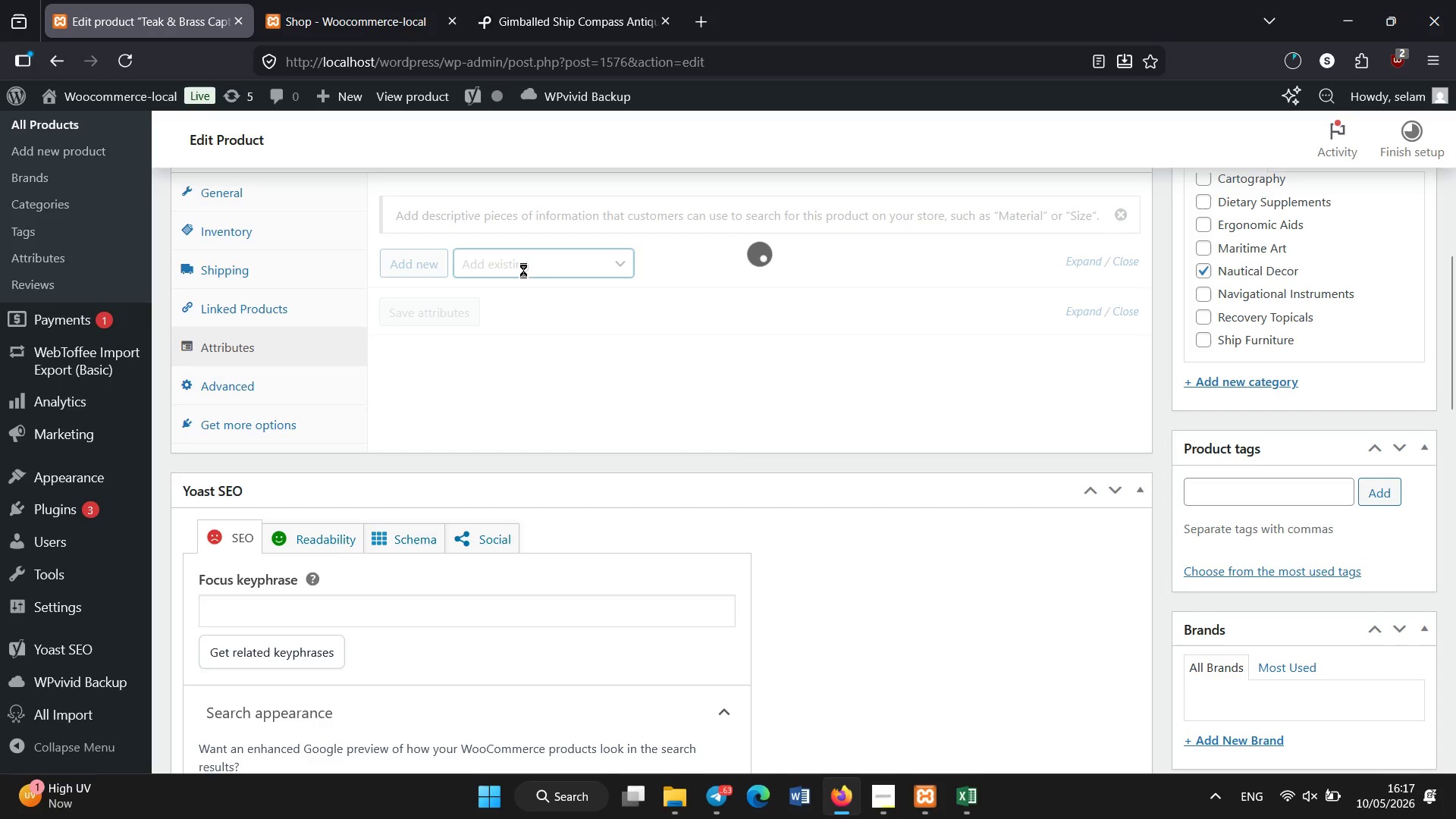 
left_click([523, 270])
 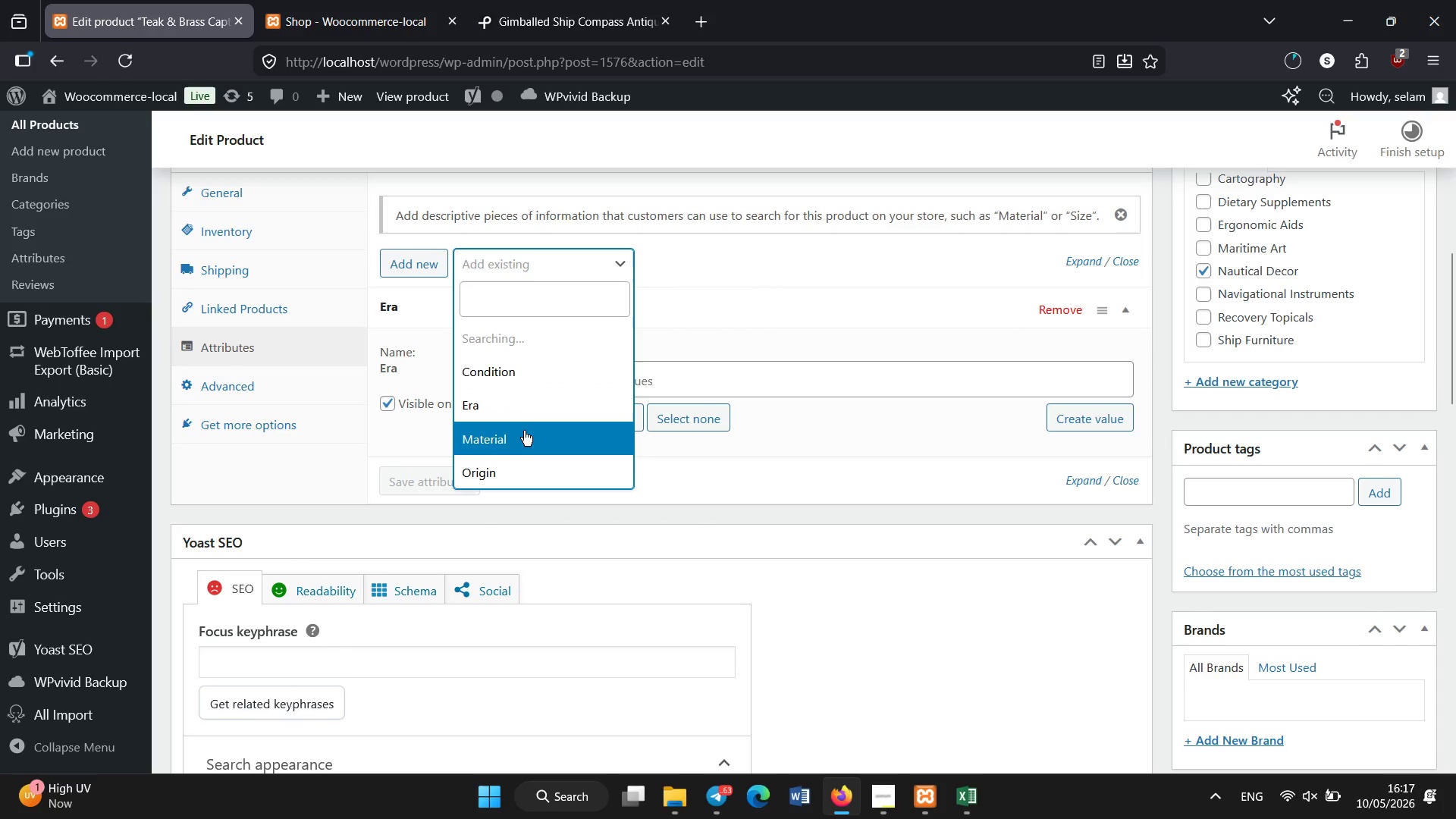 
left_click([521, 446])
 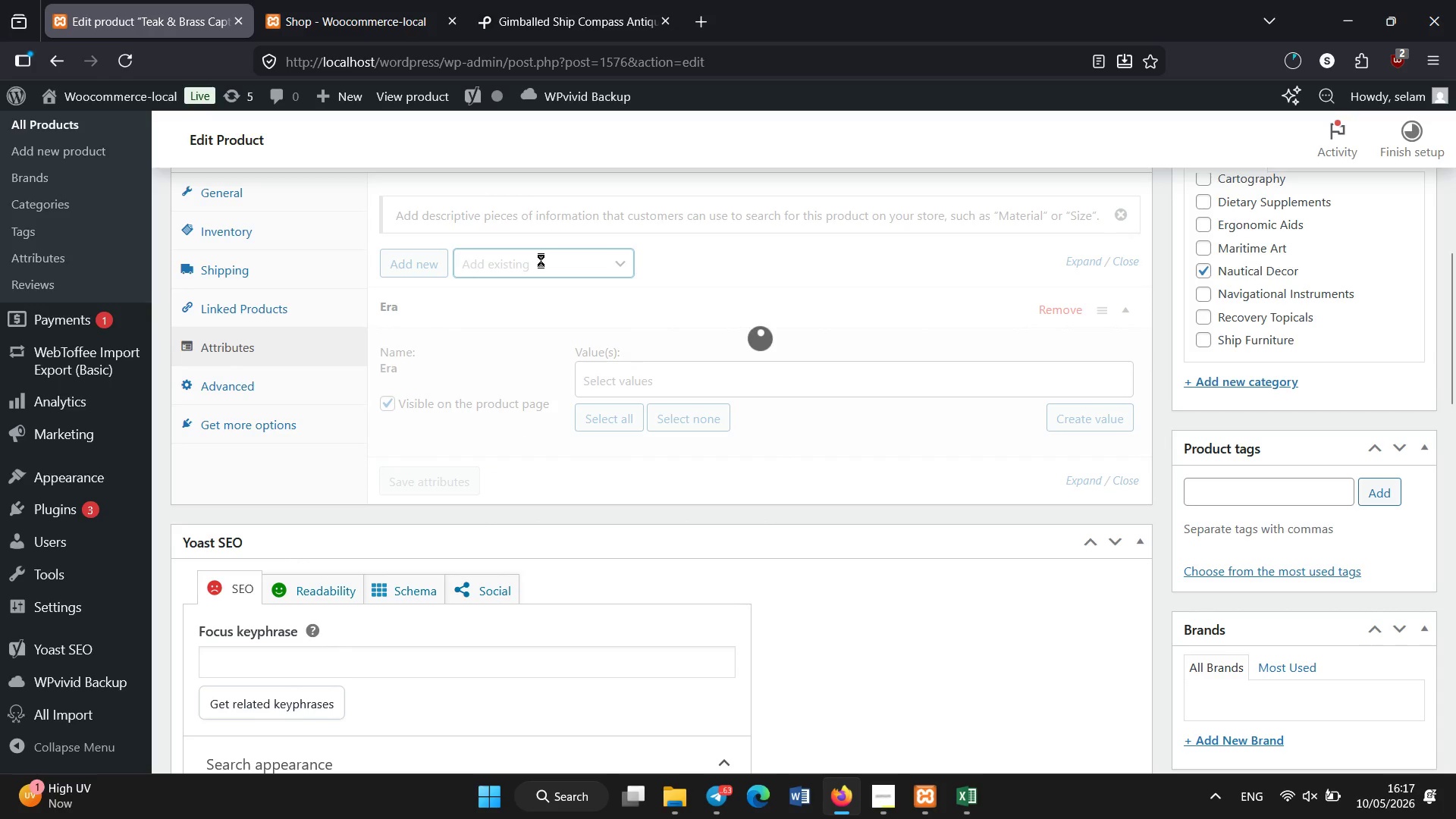 
left_click([541, 260])
 